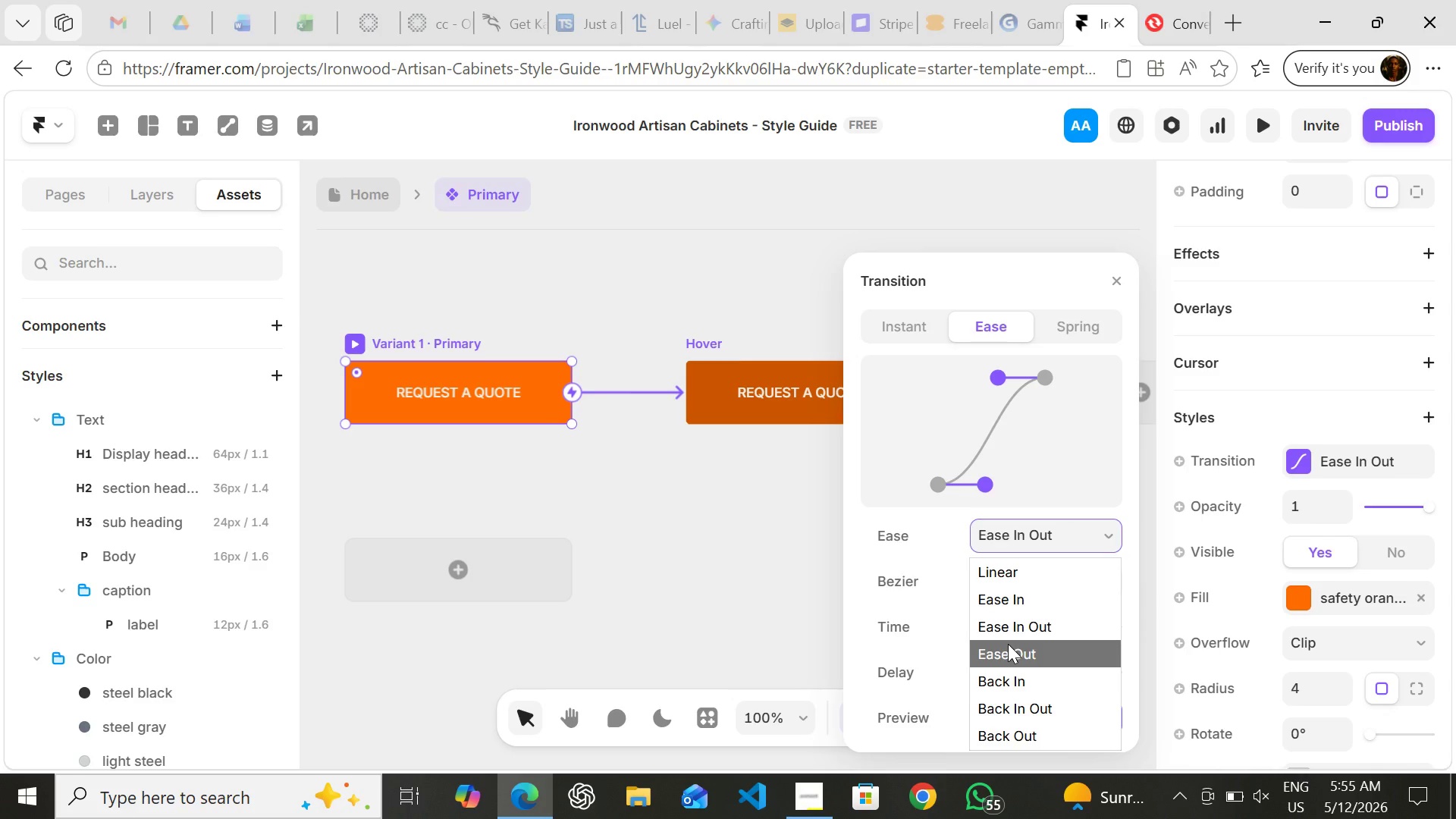 
left_click([1008, 644])
 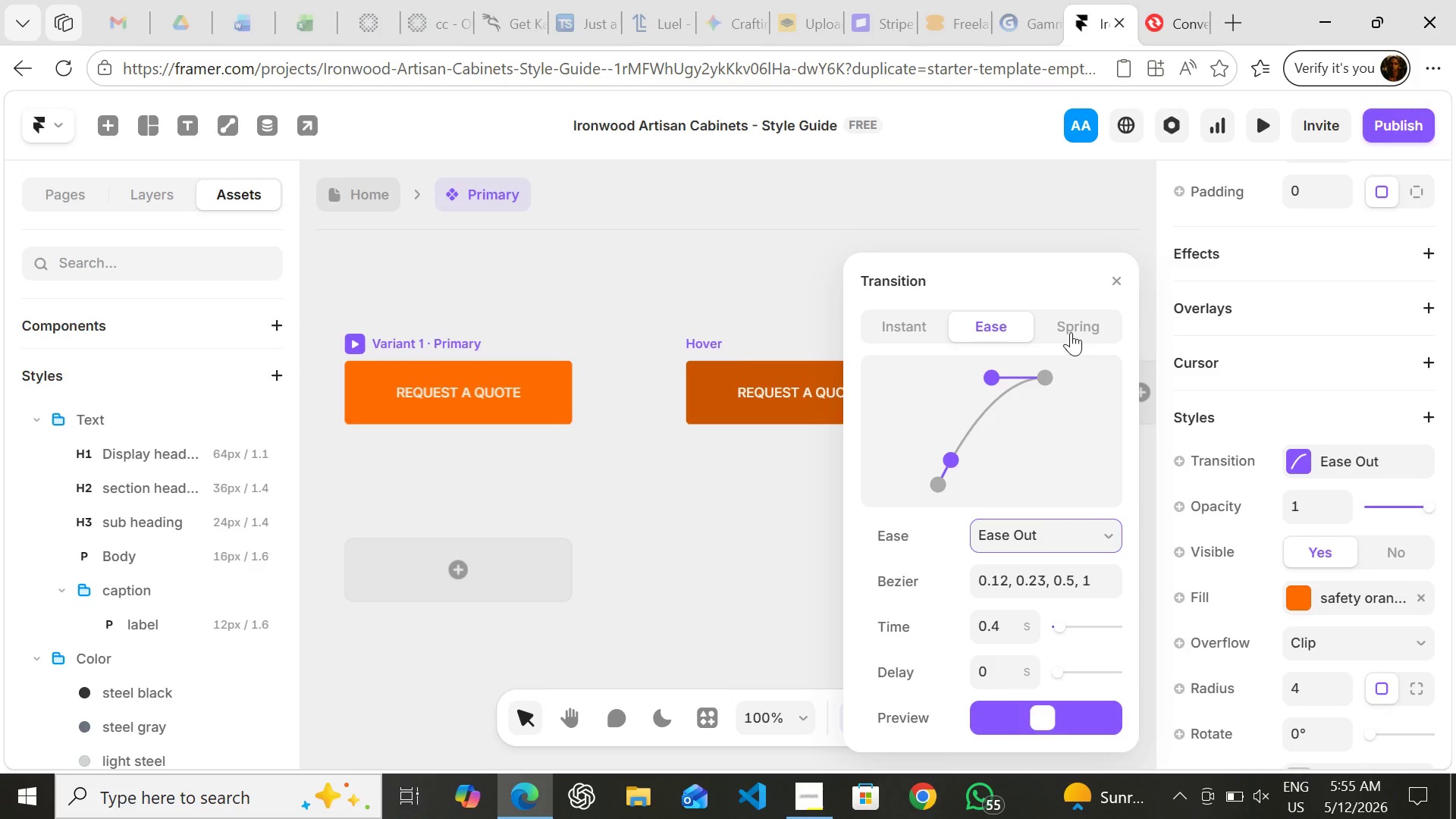 
left_click([1071, 332])
 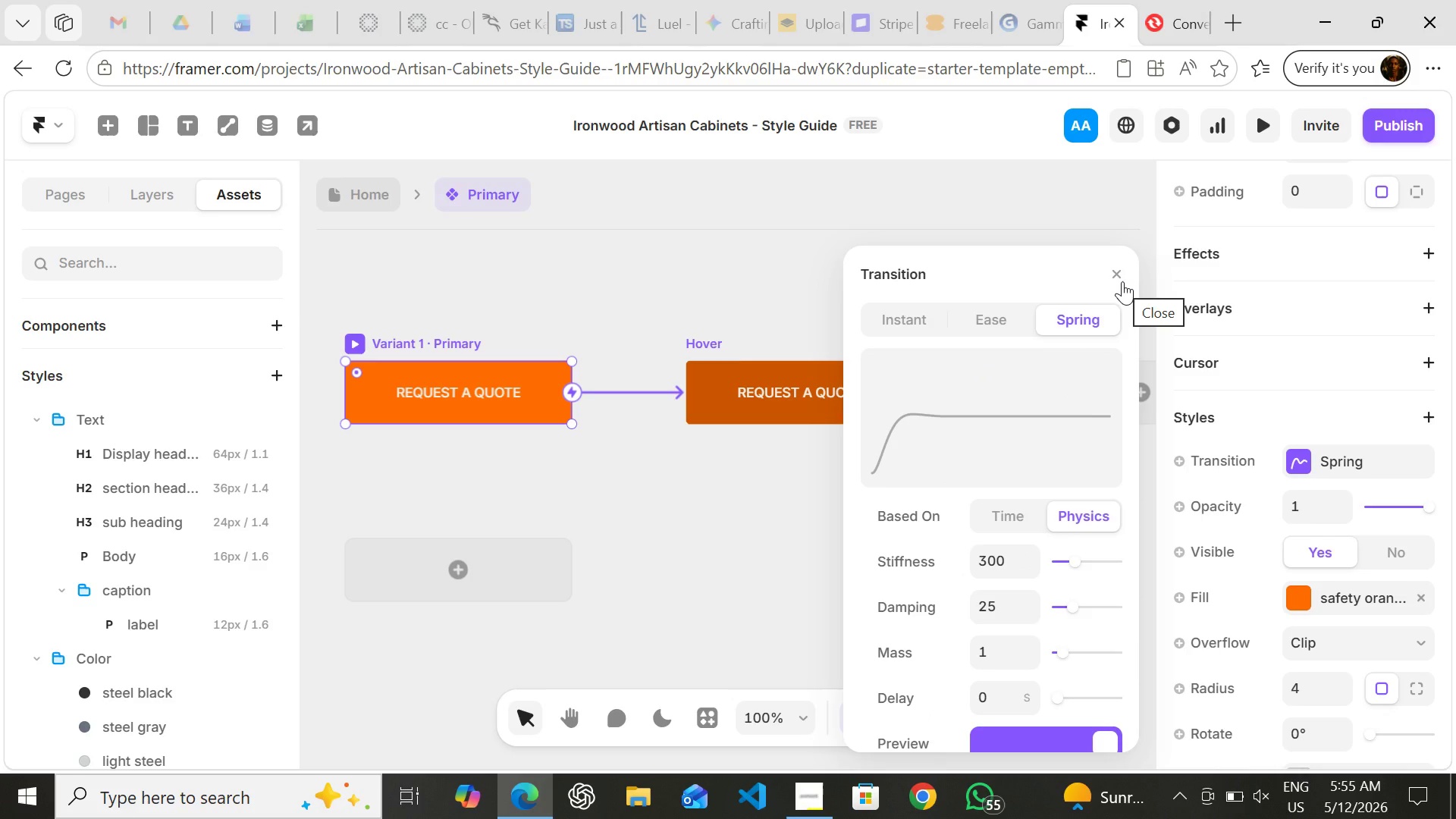 
left_click([1122, 281])
 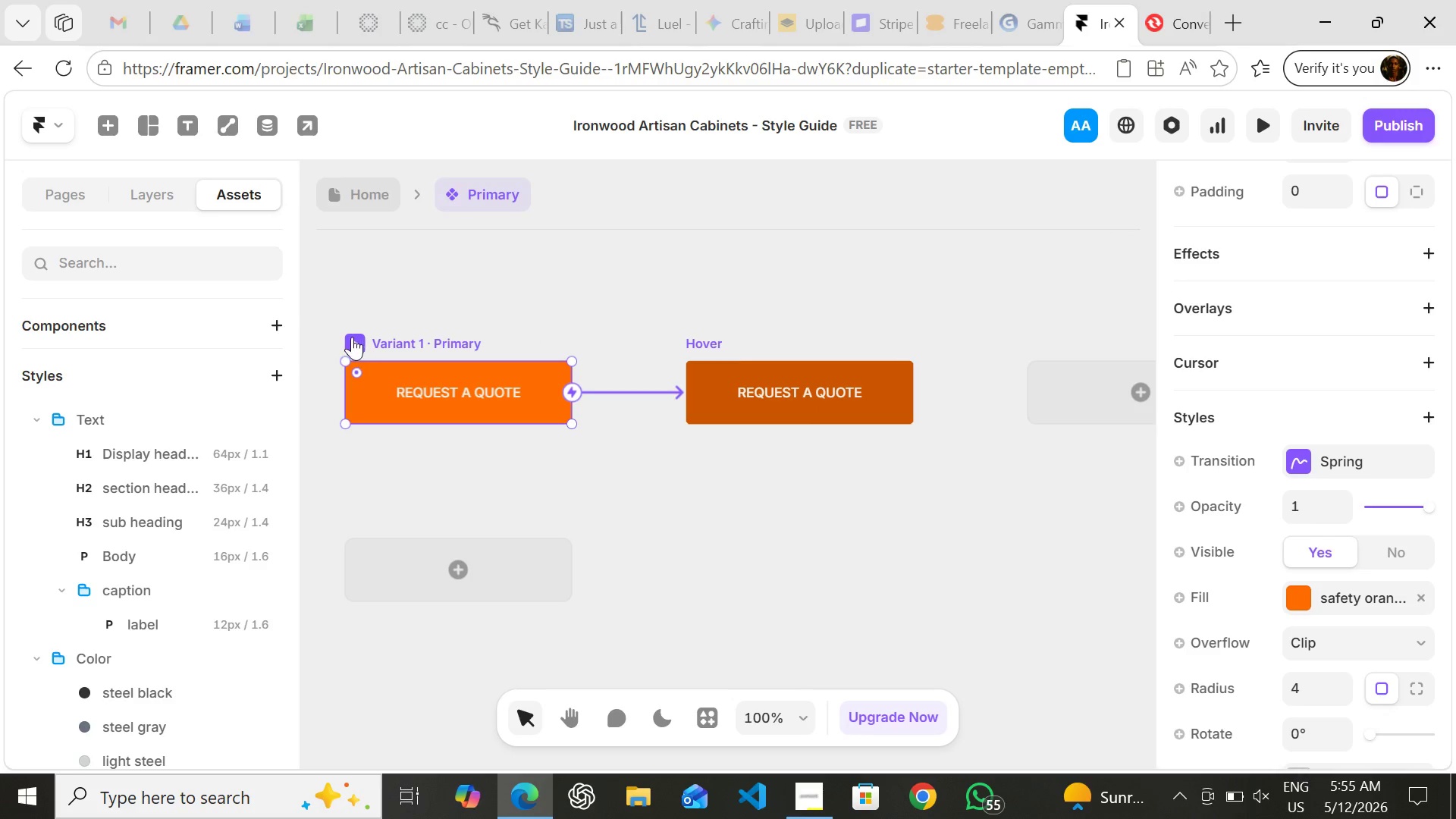 
left_click([352, 337])
 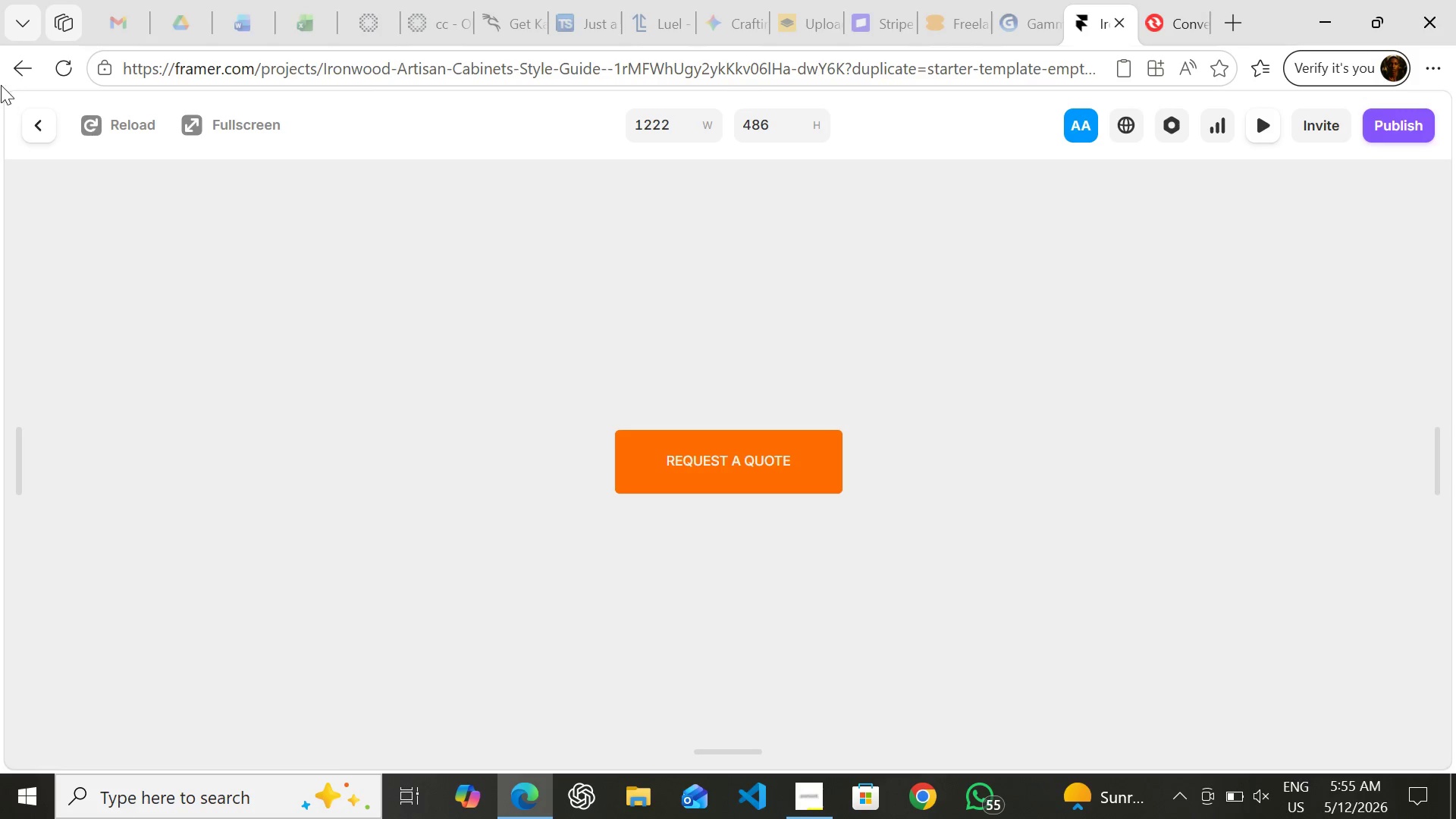 
left_click([39, 114])
 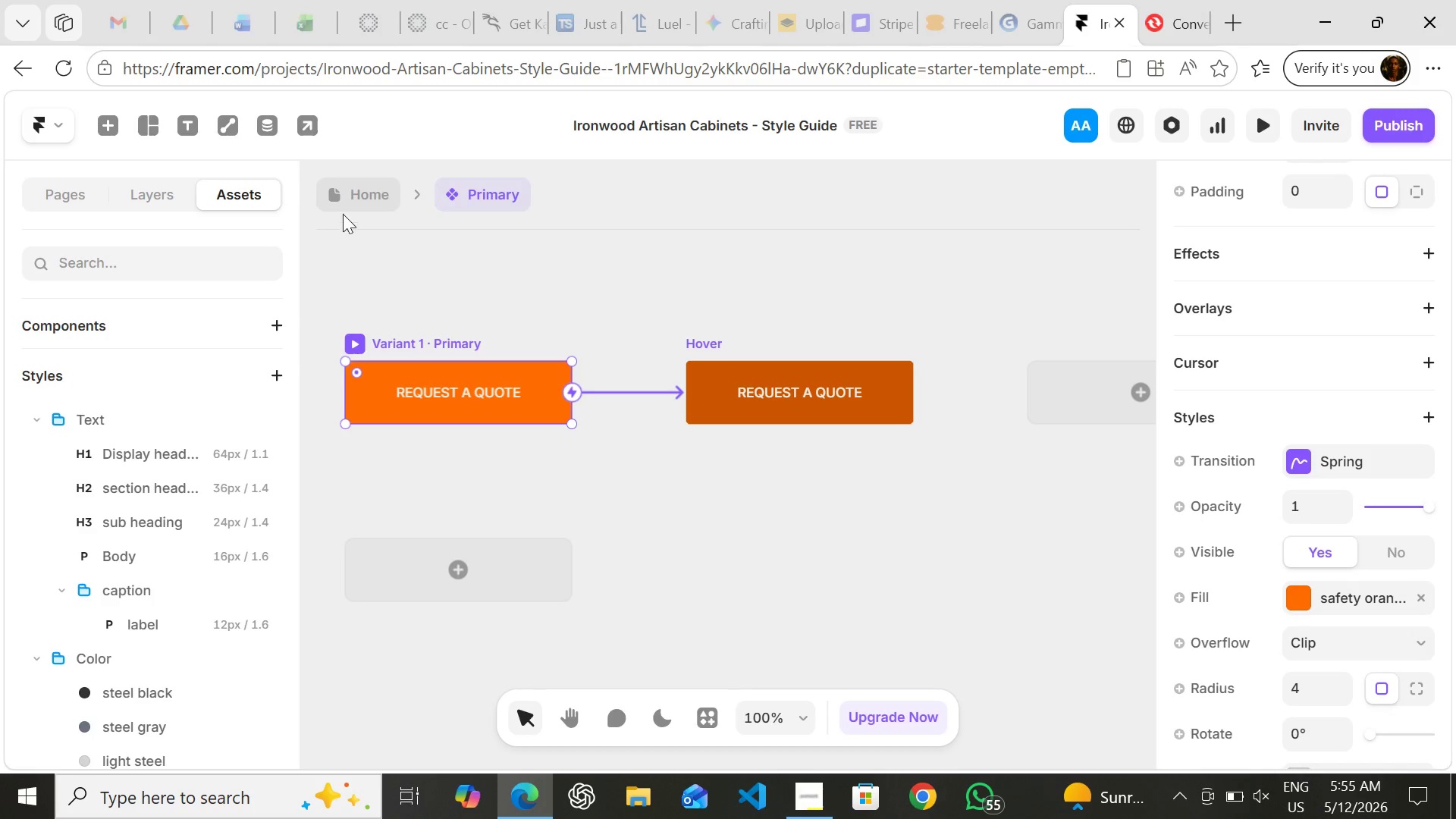 
left_click([343, 207])
 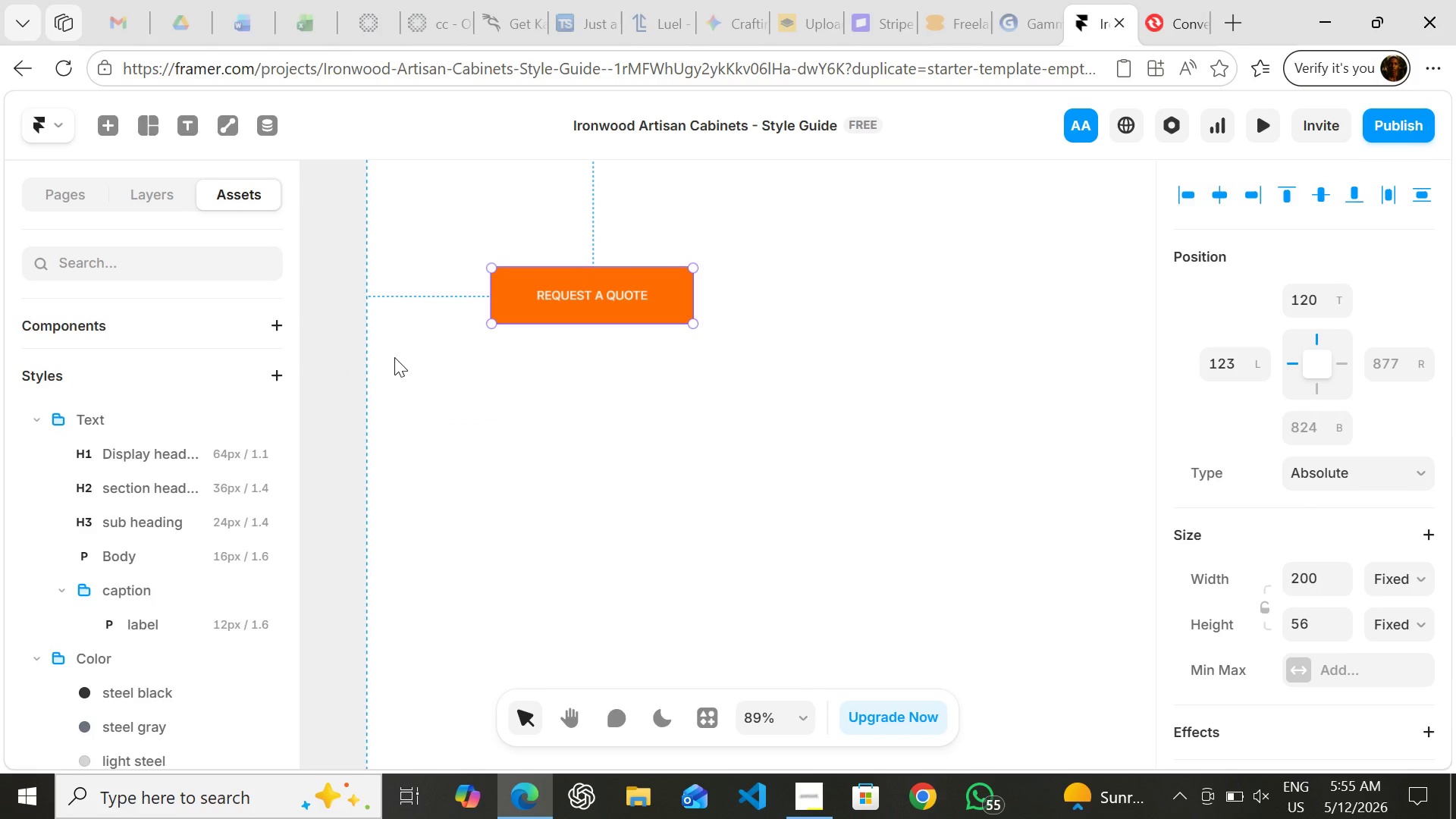 
wait(7.06)
 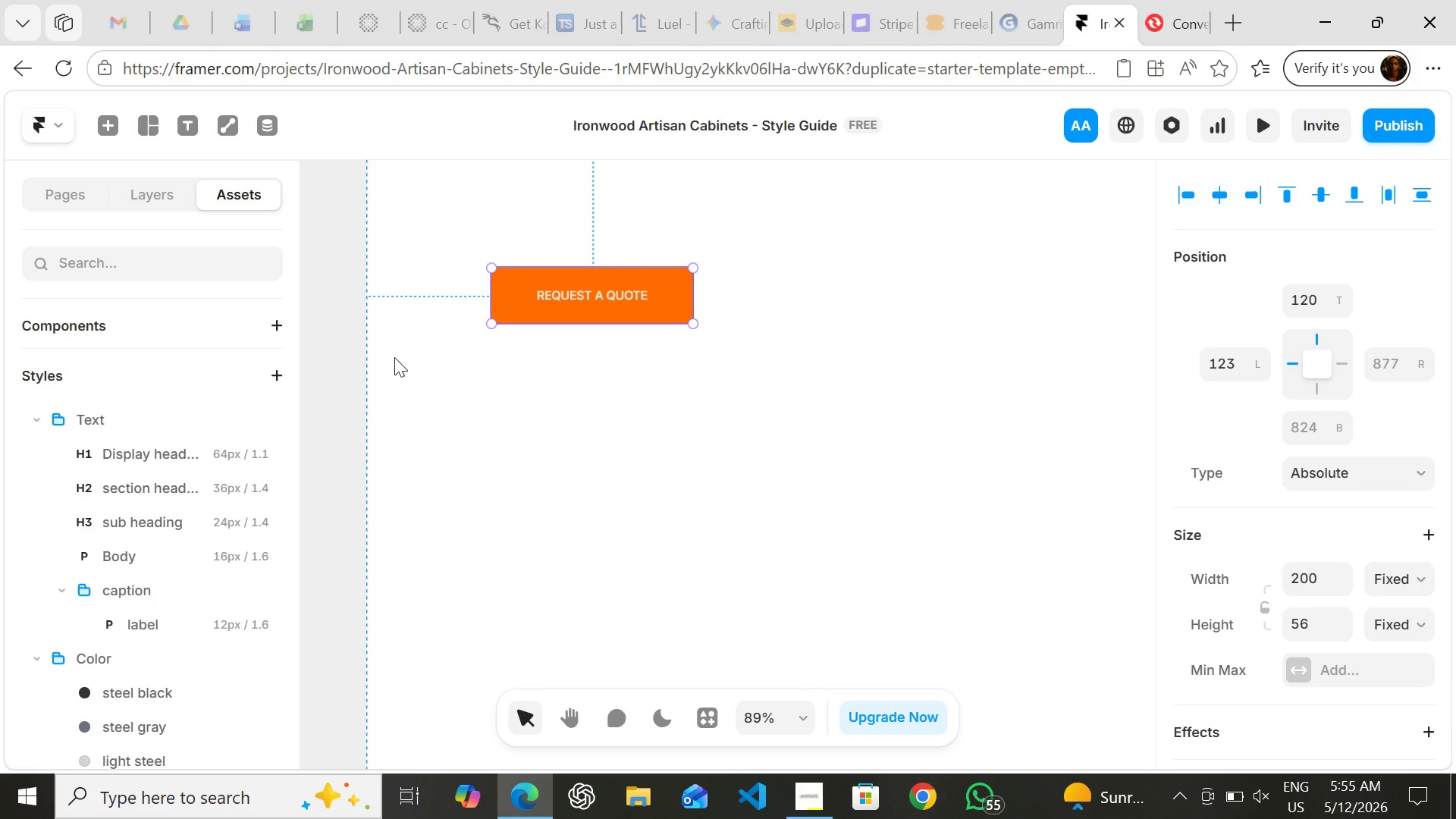 
left_click([332, 370])
 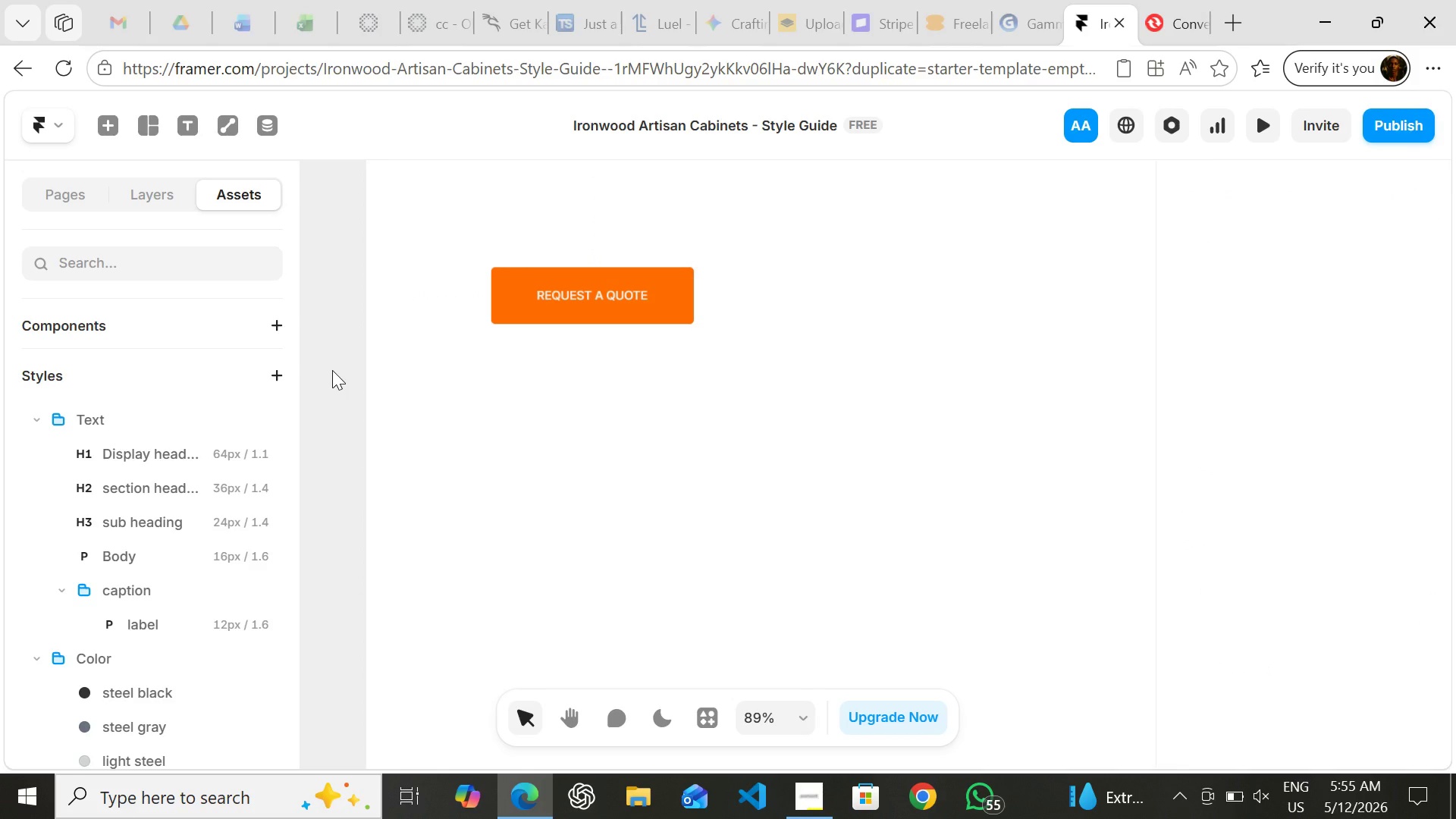 
wait(8.64)
 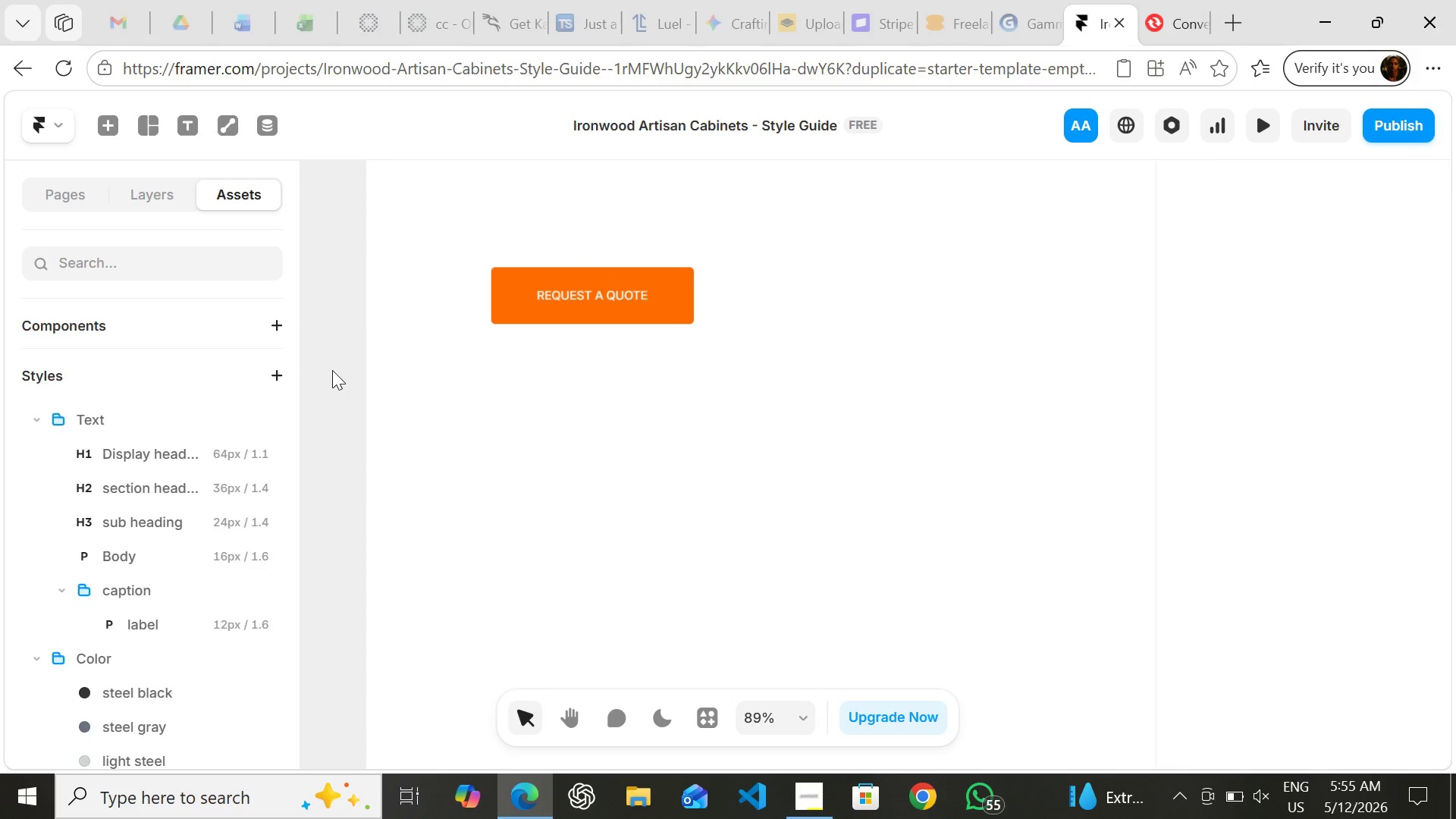 
type(tff)
 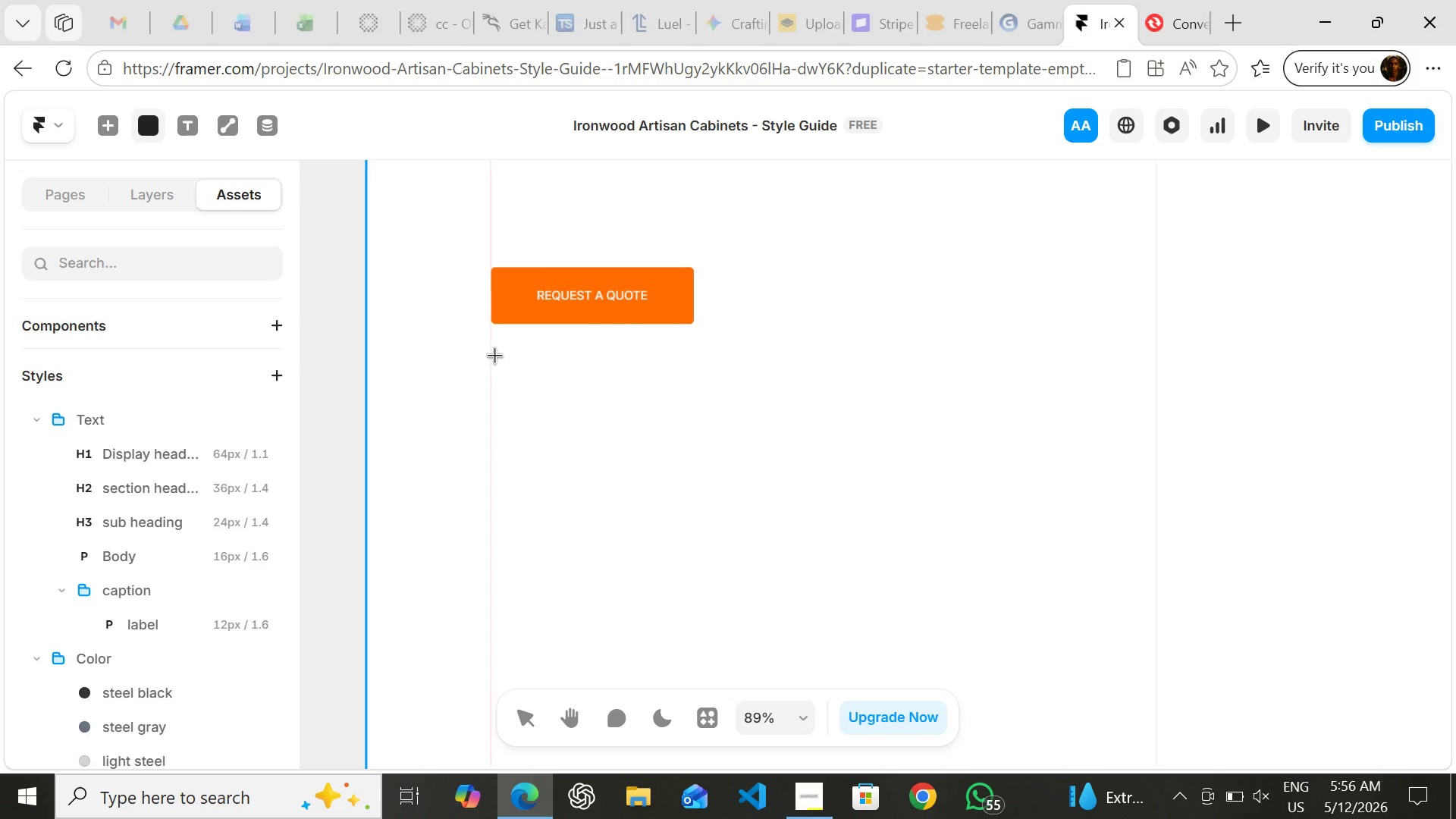 
left_click_drag(start_coordinate=[492, 350], to_coordinate=[696, 402])
 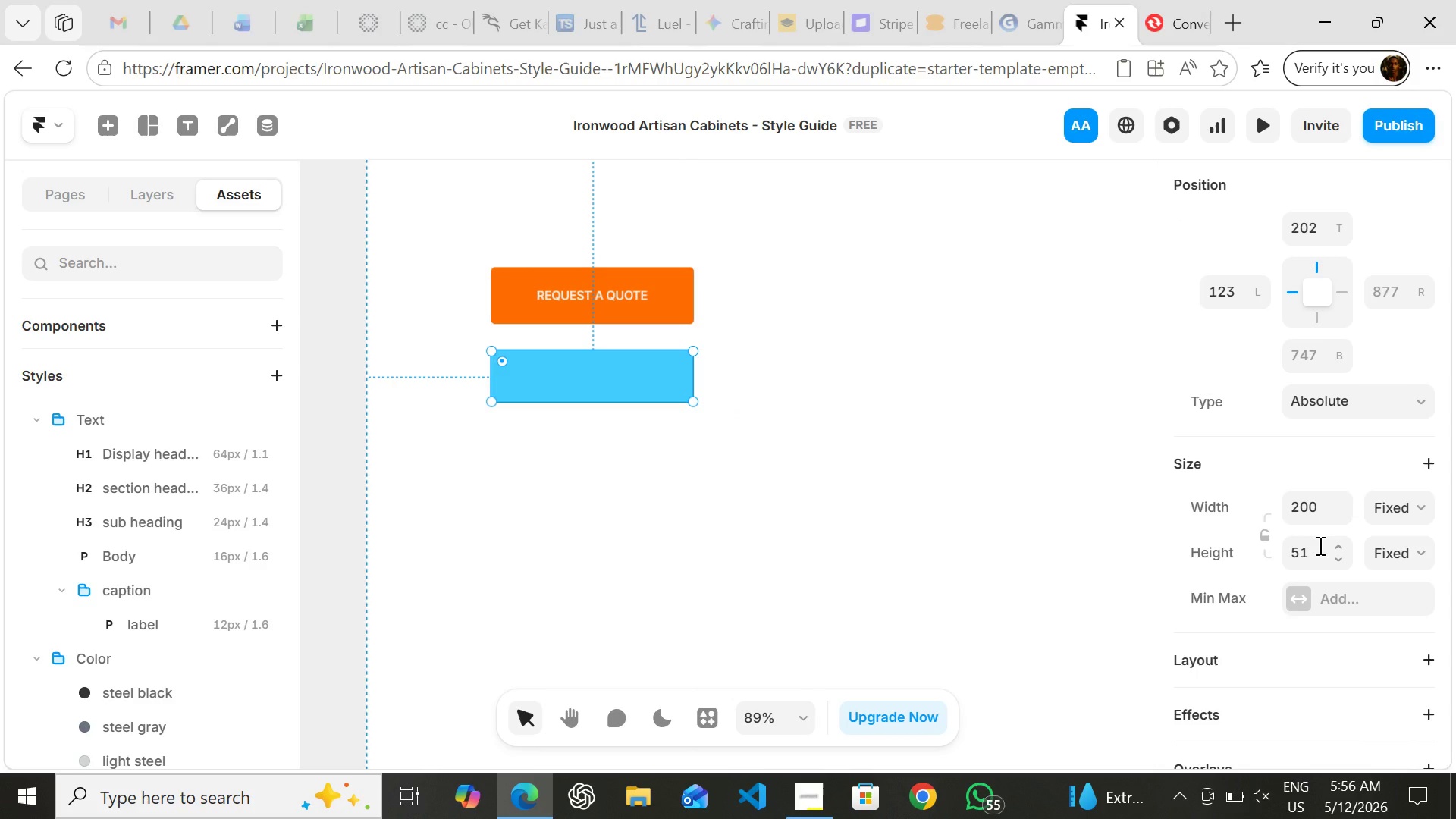 
left_click([1319, 545])
 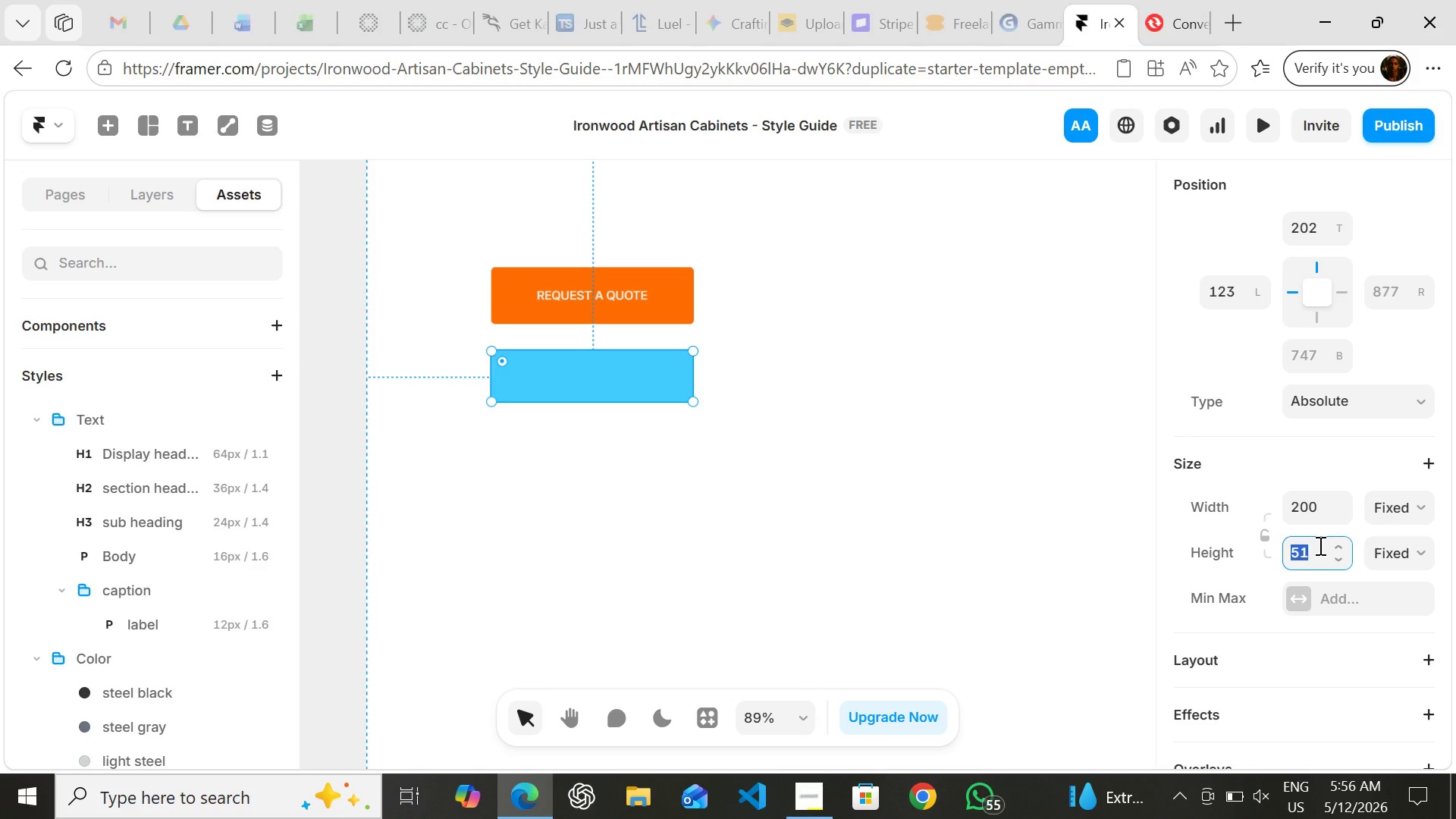 
type(56)
 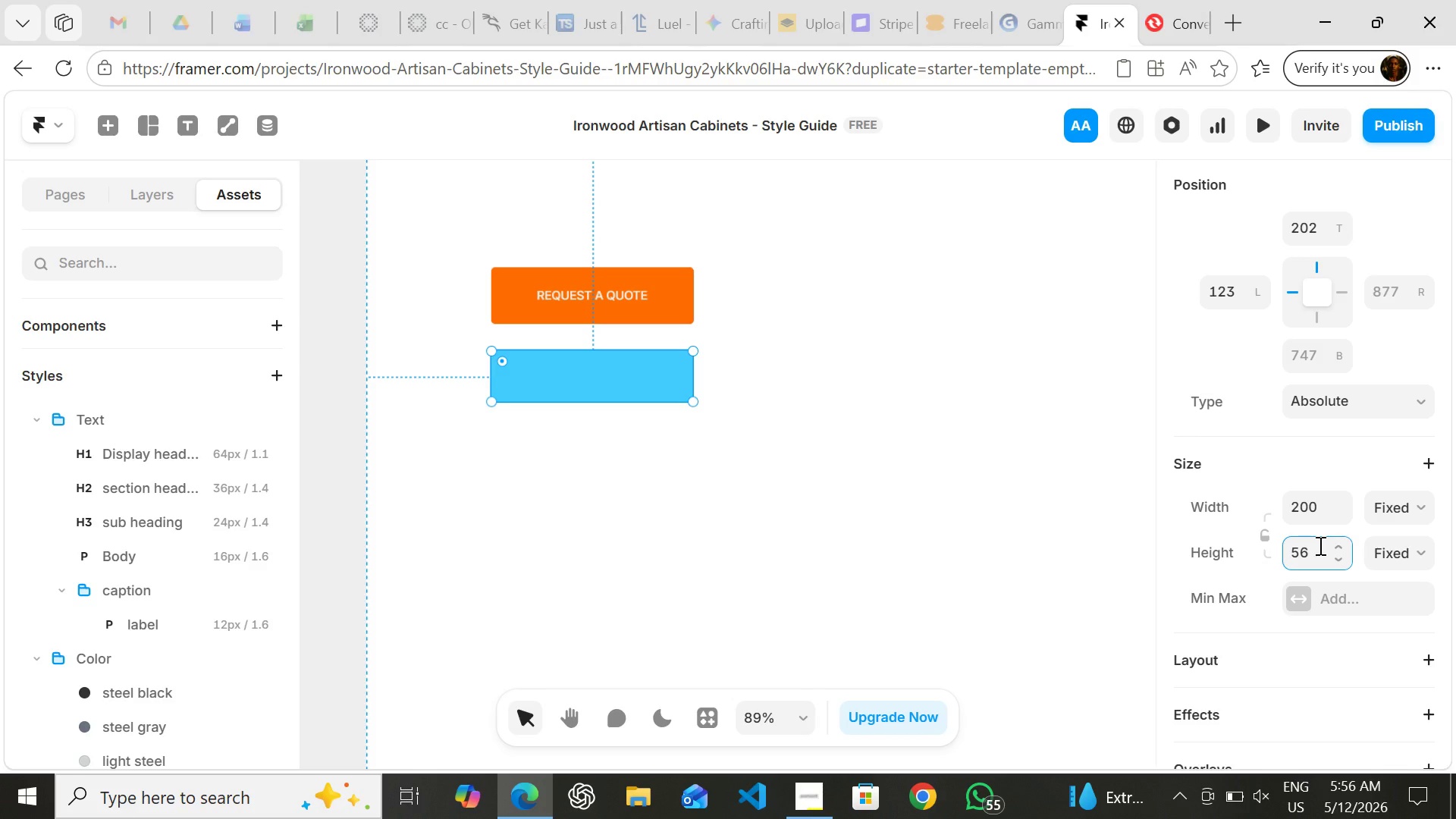 
key(Enter)
 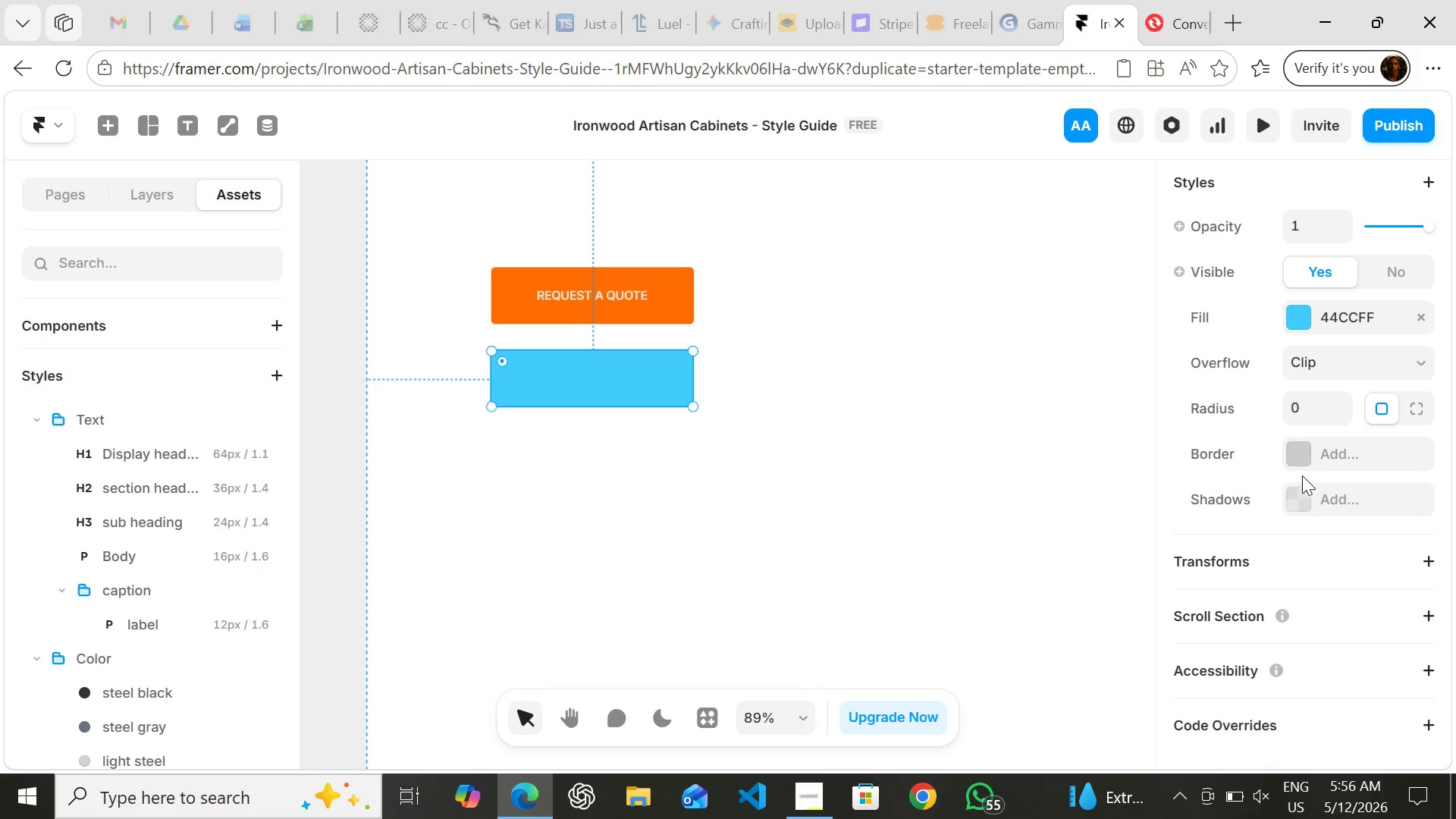 
wait(9.67)
 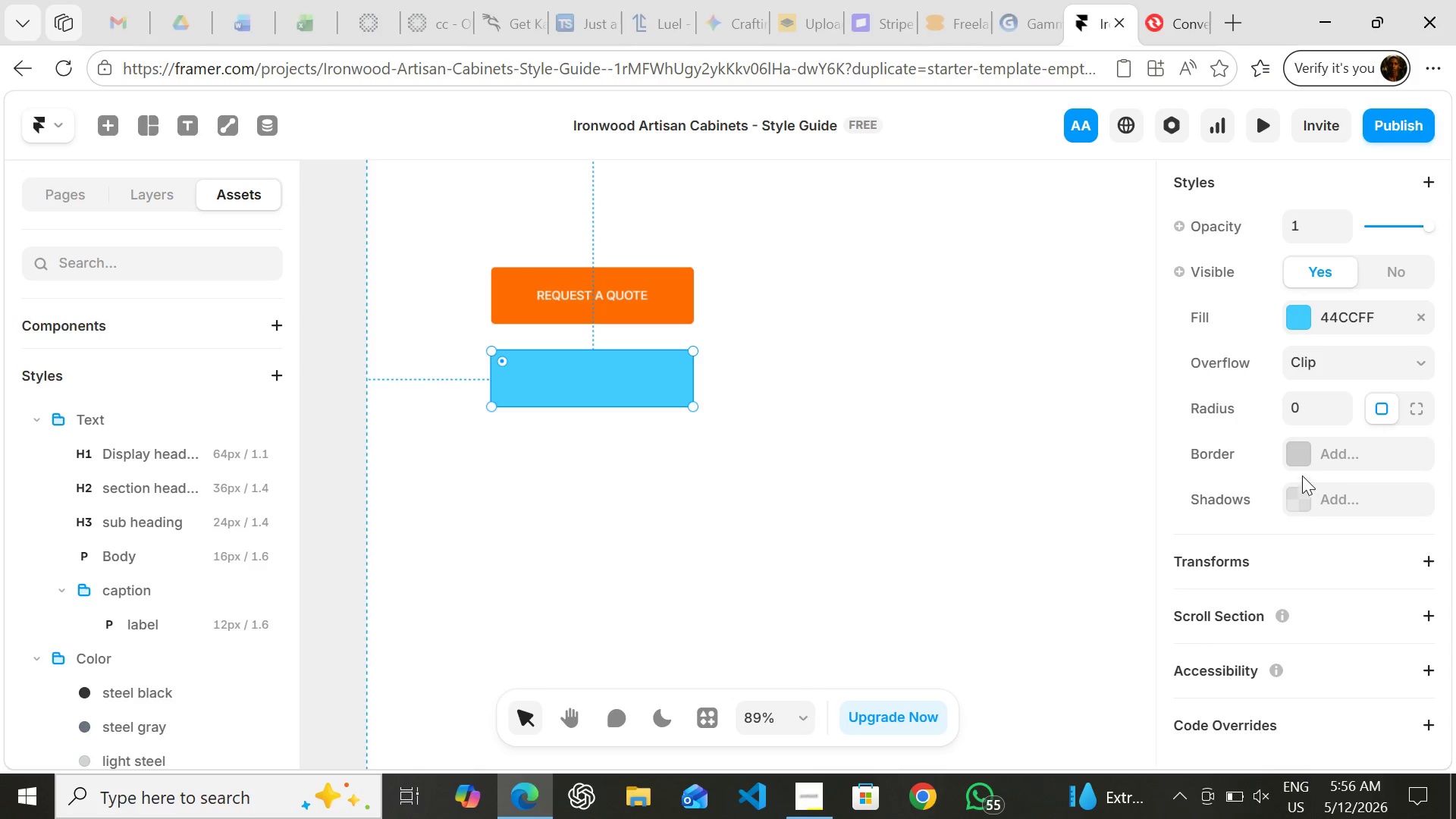 
left_click([1301, 304])
 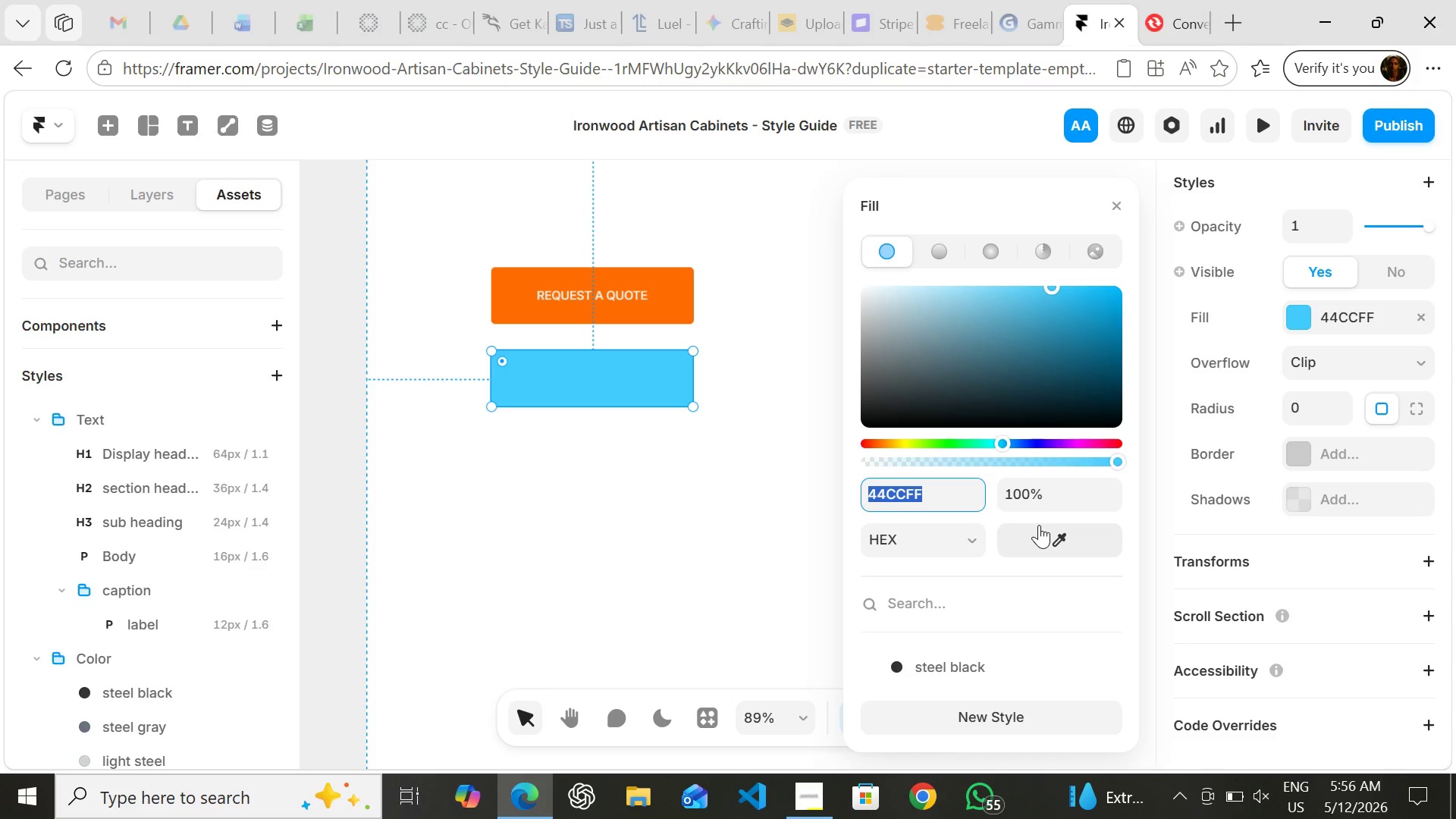 
left_click([1039, 529])
 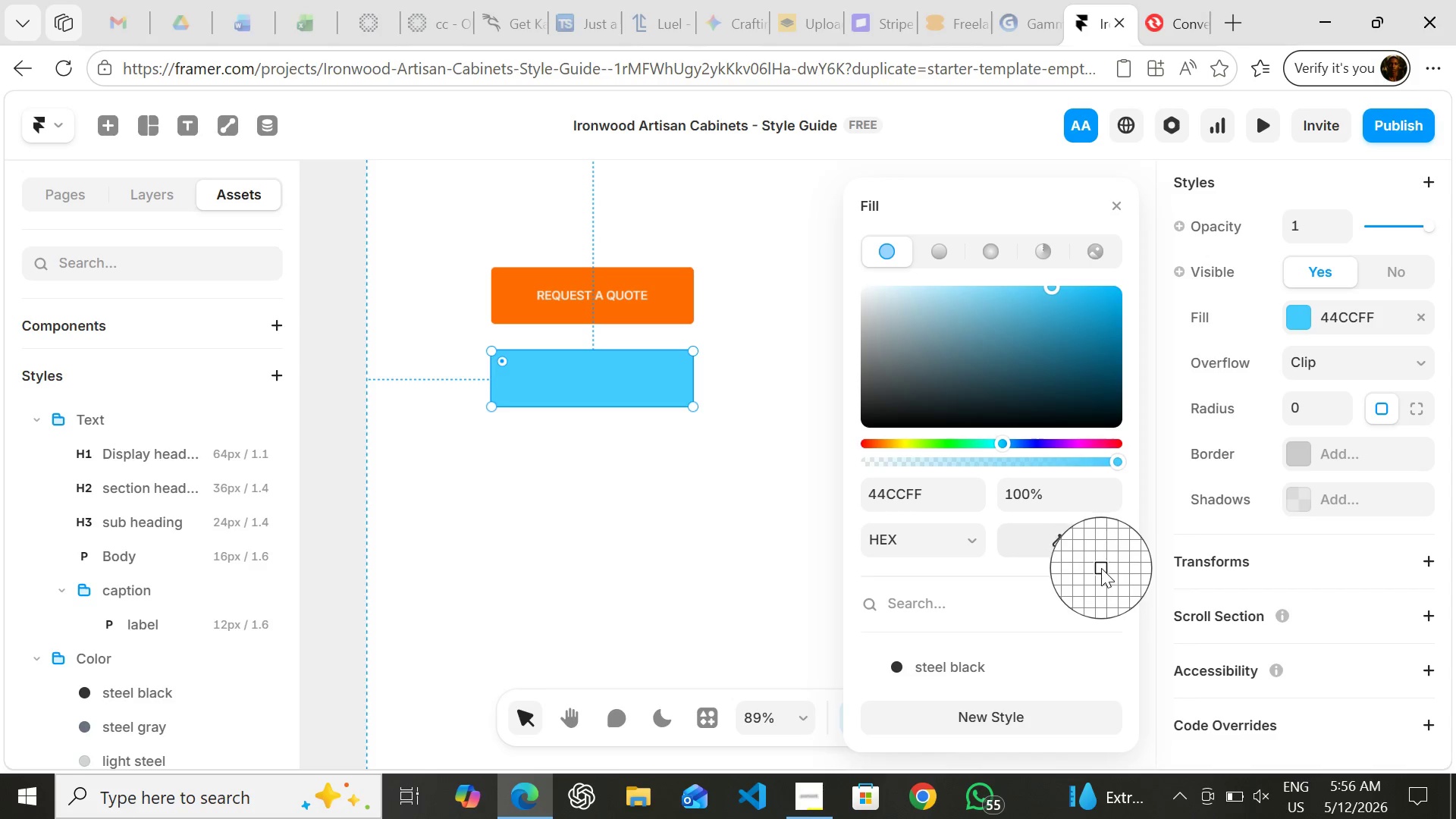 
left_click([1100, 568])
 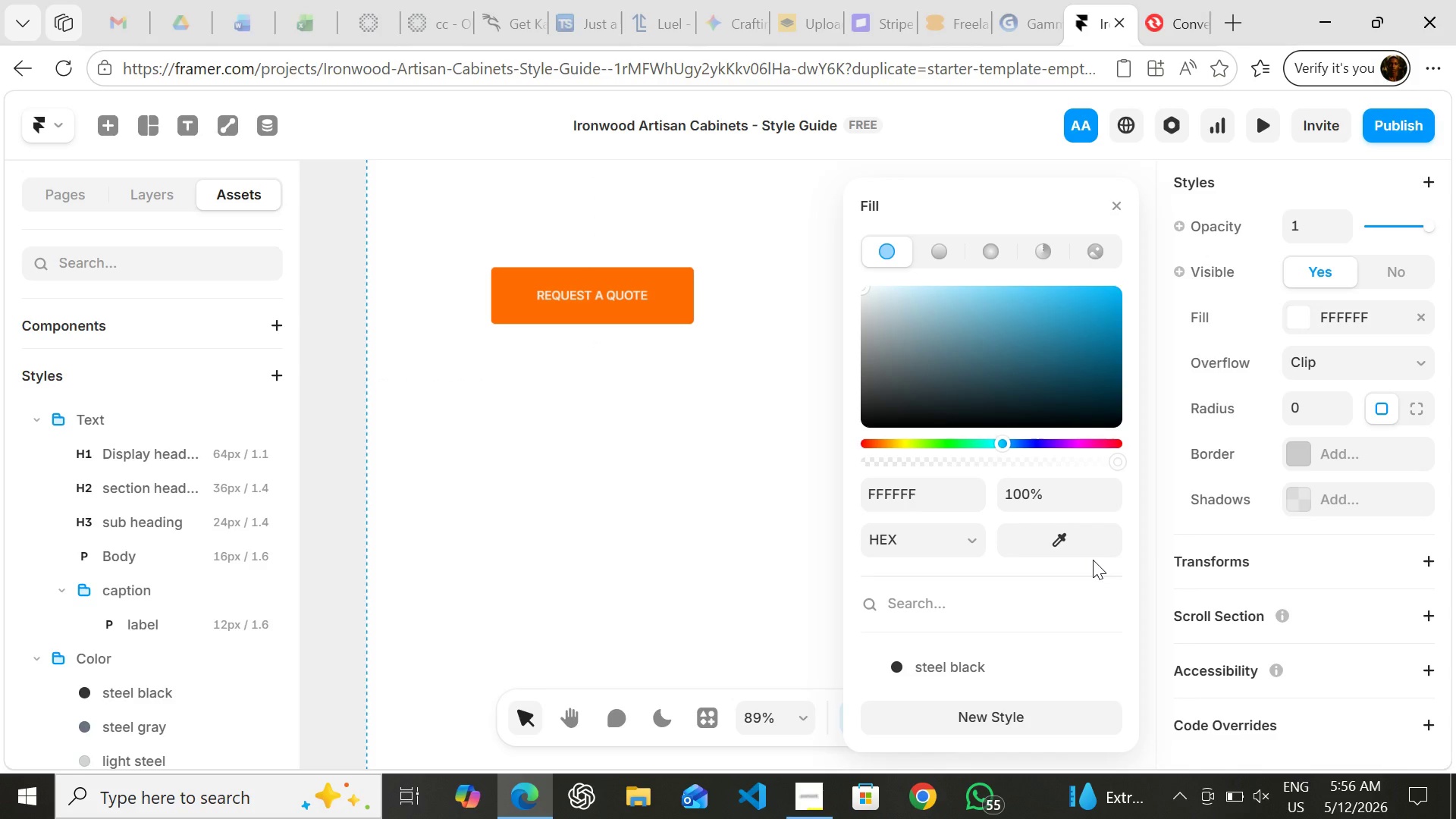 
key(Control+Z)
 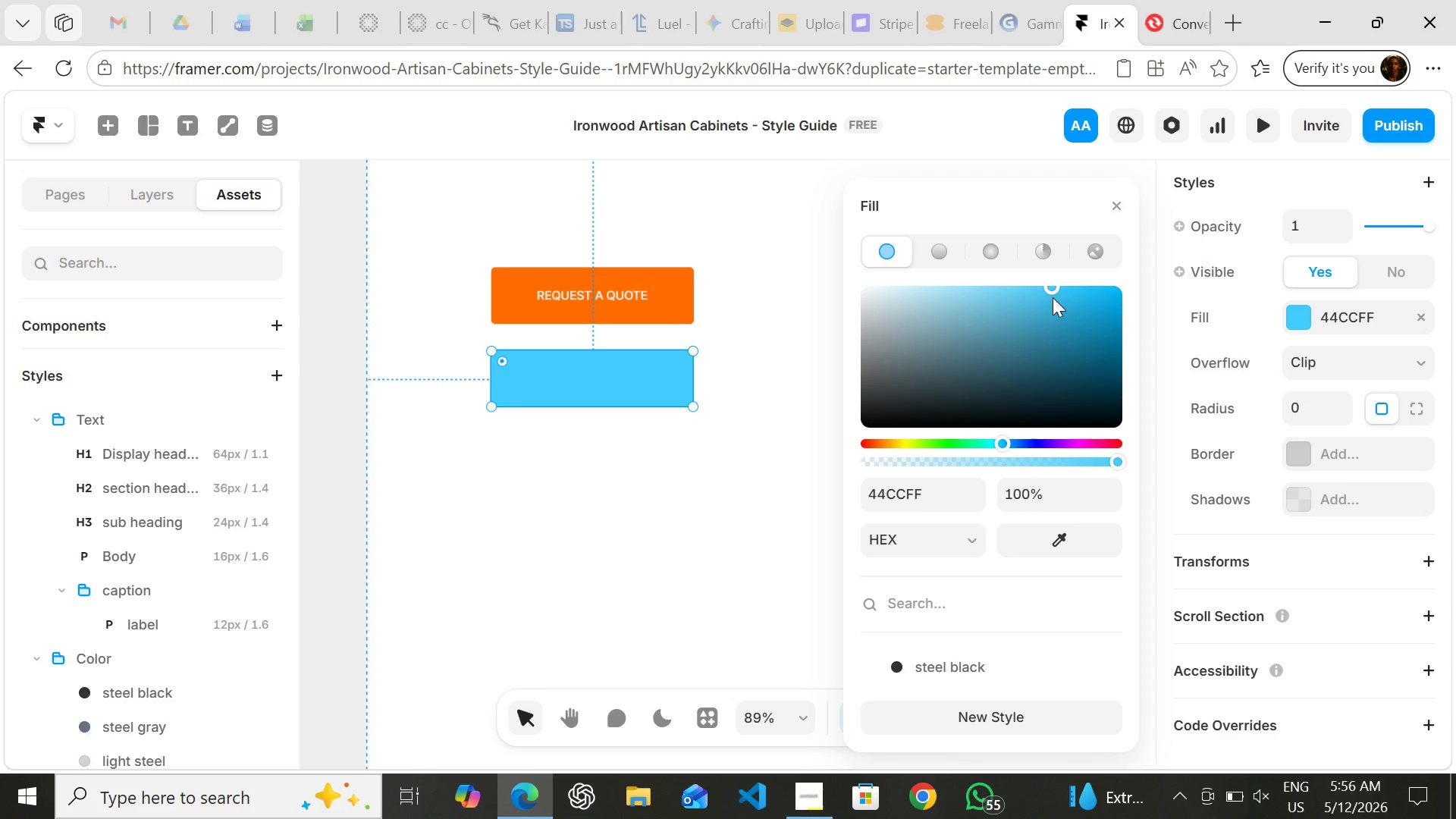 
wait(7.3)
 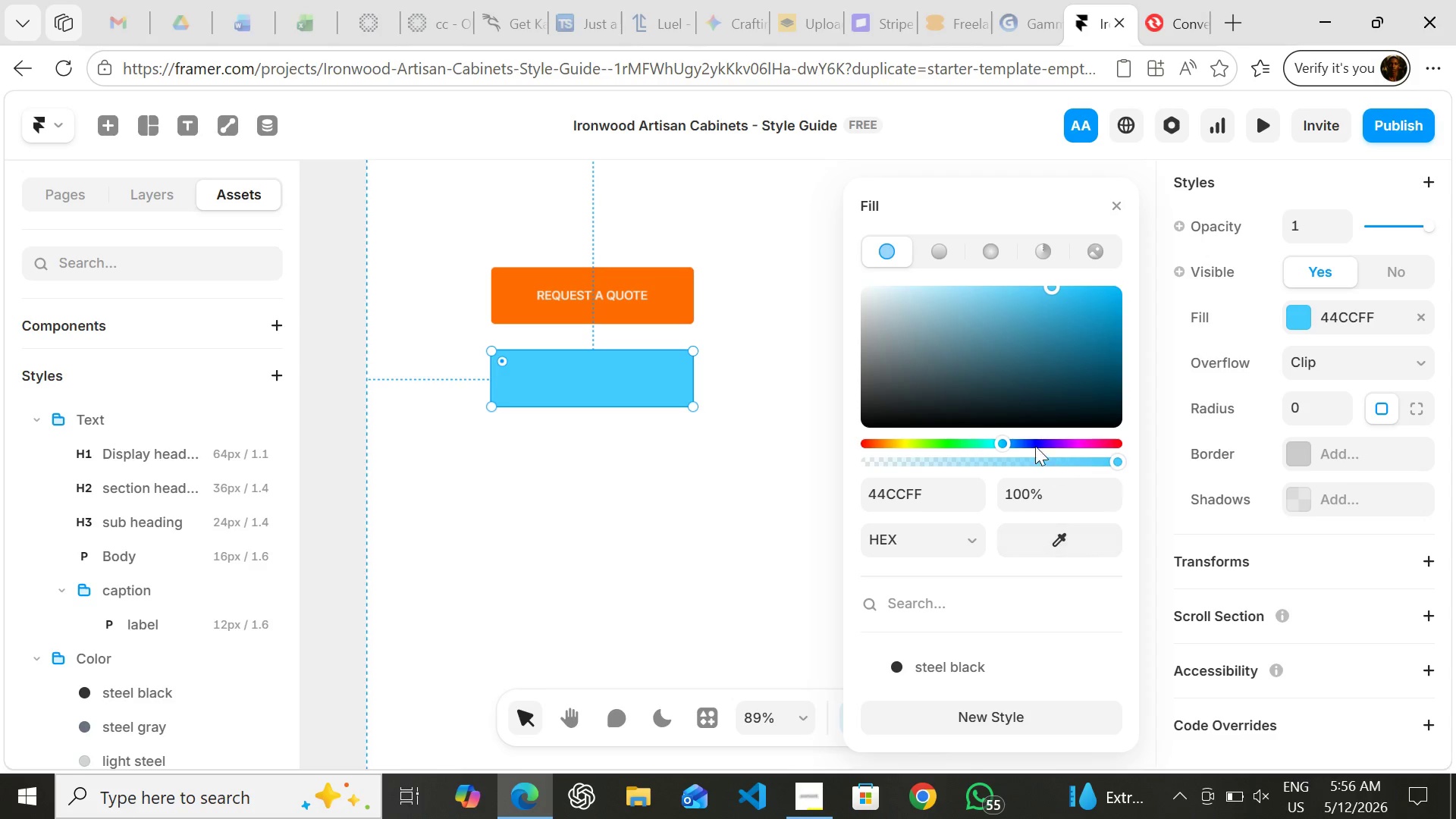 
mouse_move([1010, 486])
 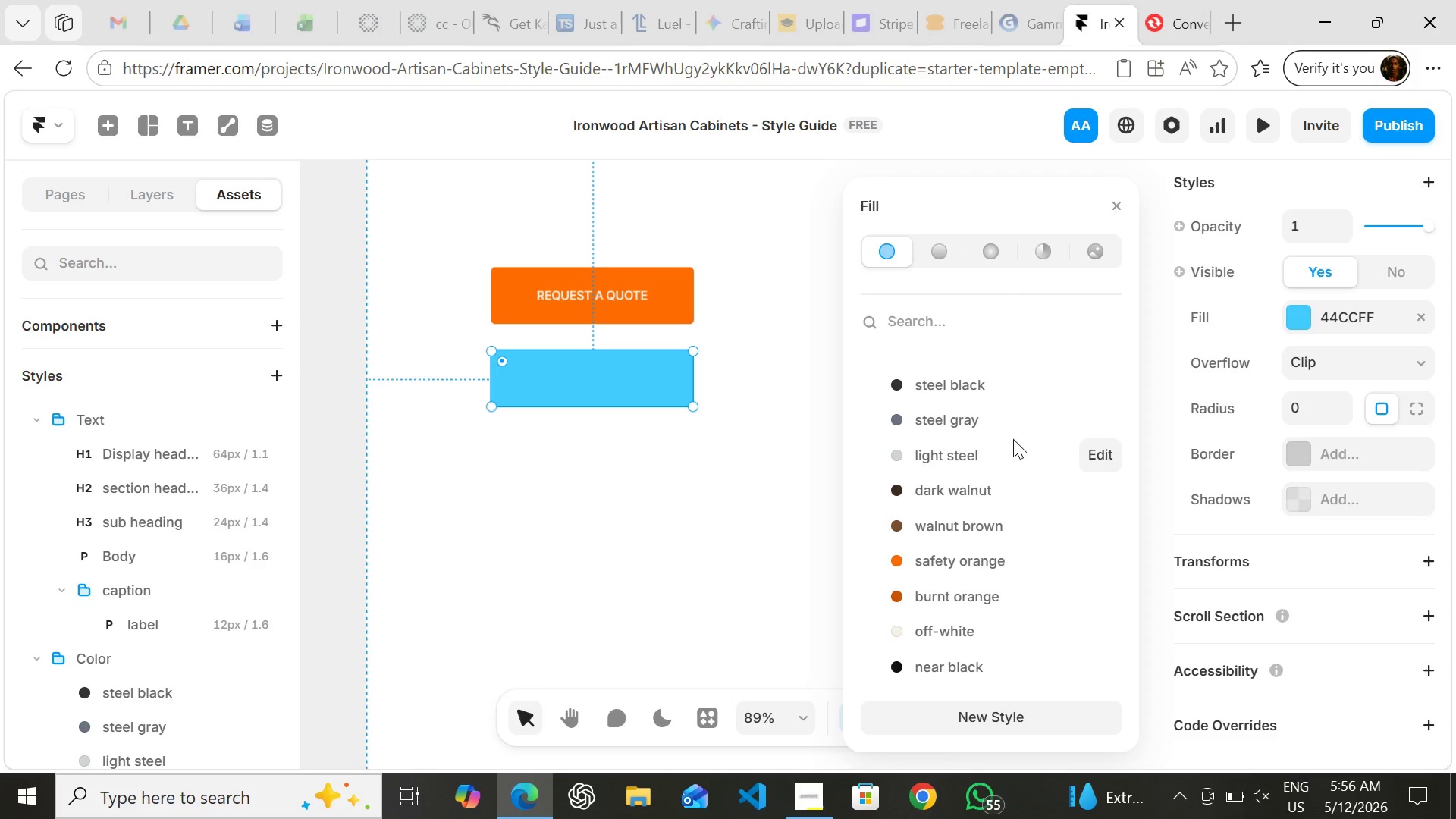 
mouse_move([1021, 446])
 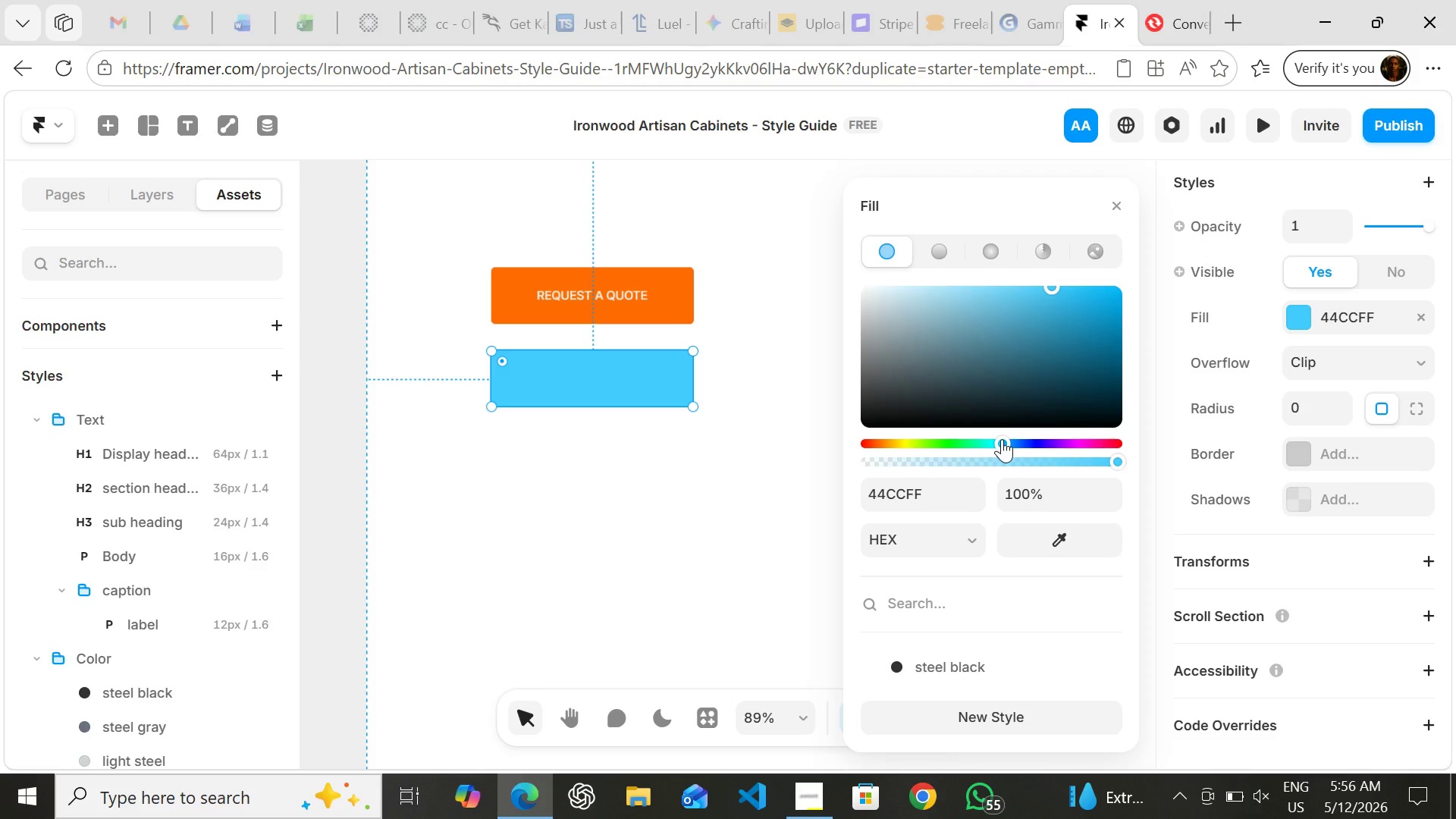 
left_click_drag(start_coordinate=[1002, 439], to_coordinate=[1006, 441])
 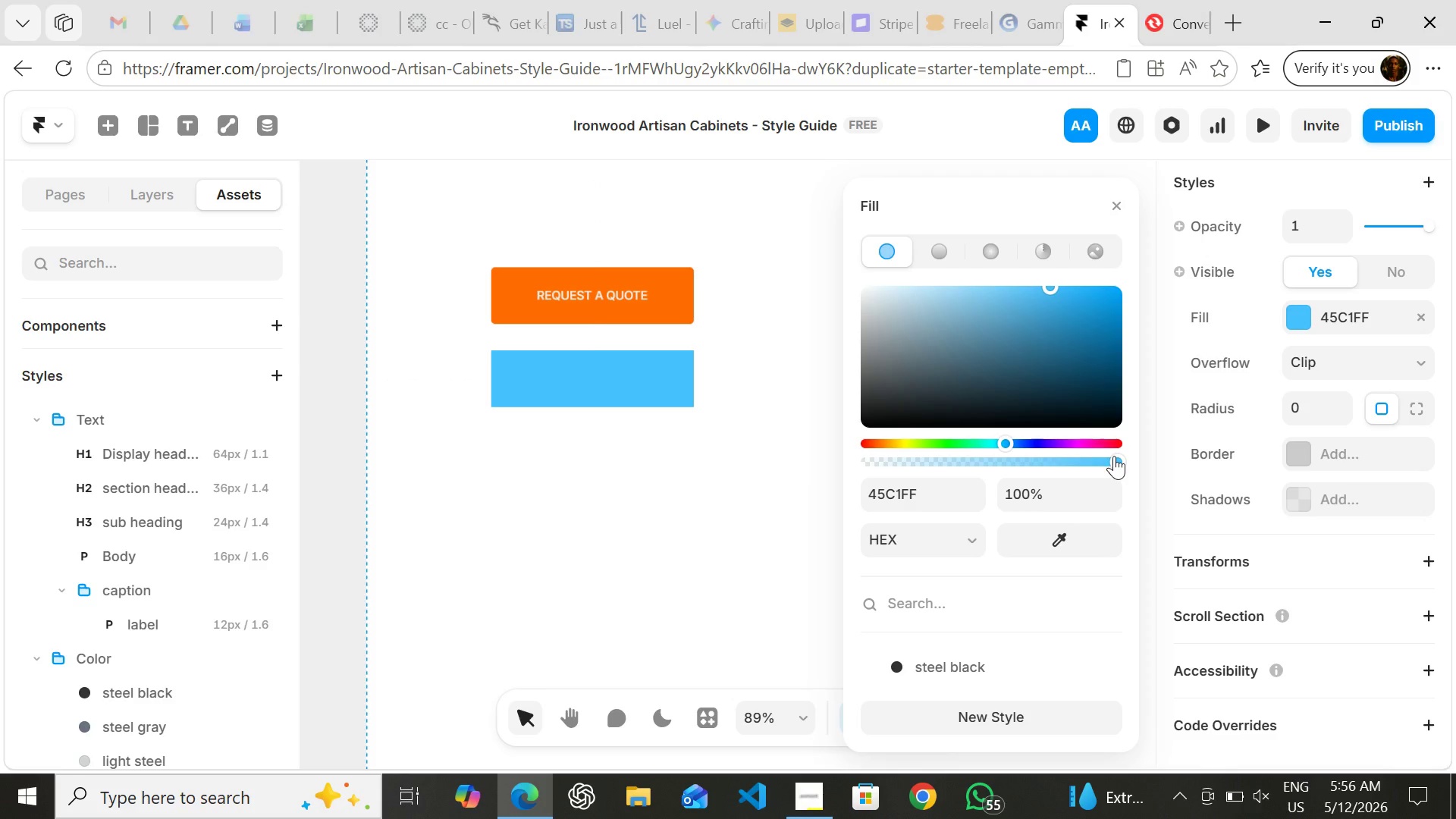 
left_click_drag(start_coordinate=[1114, 456], to_coordinate=[813, 468])
 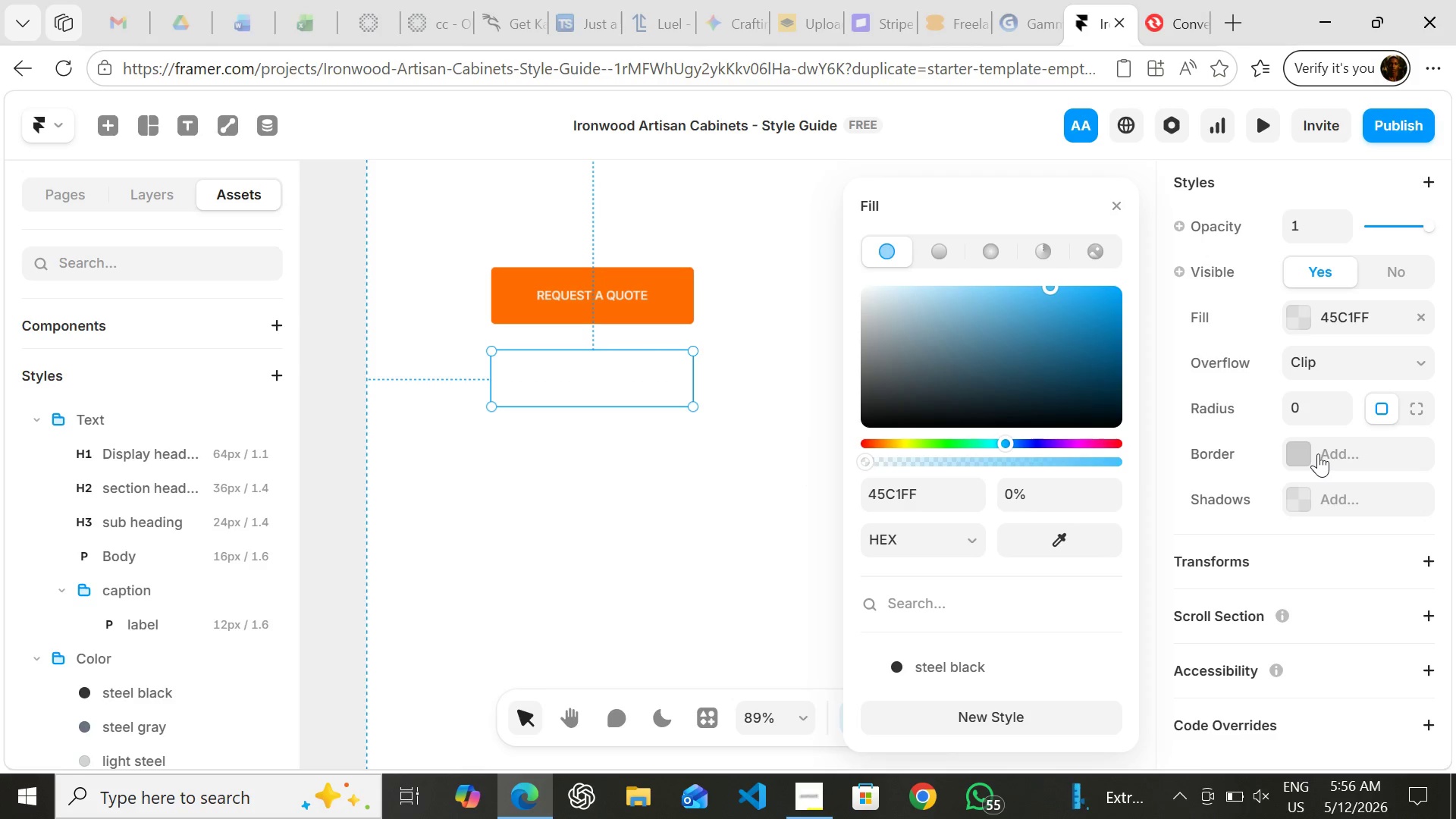 
left_click([1318, 453])
 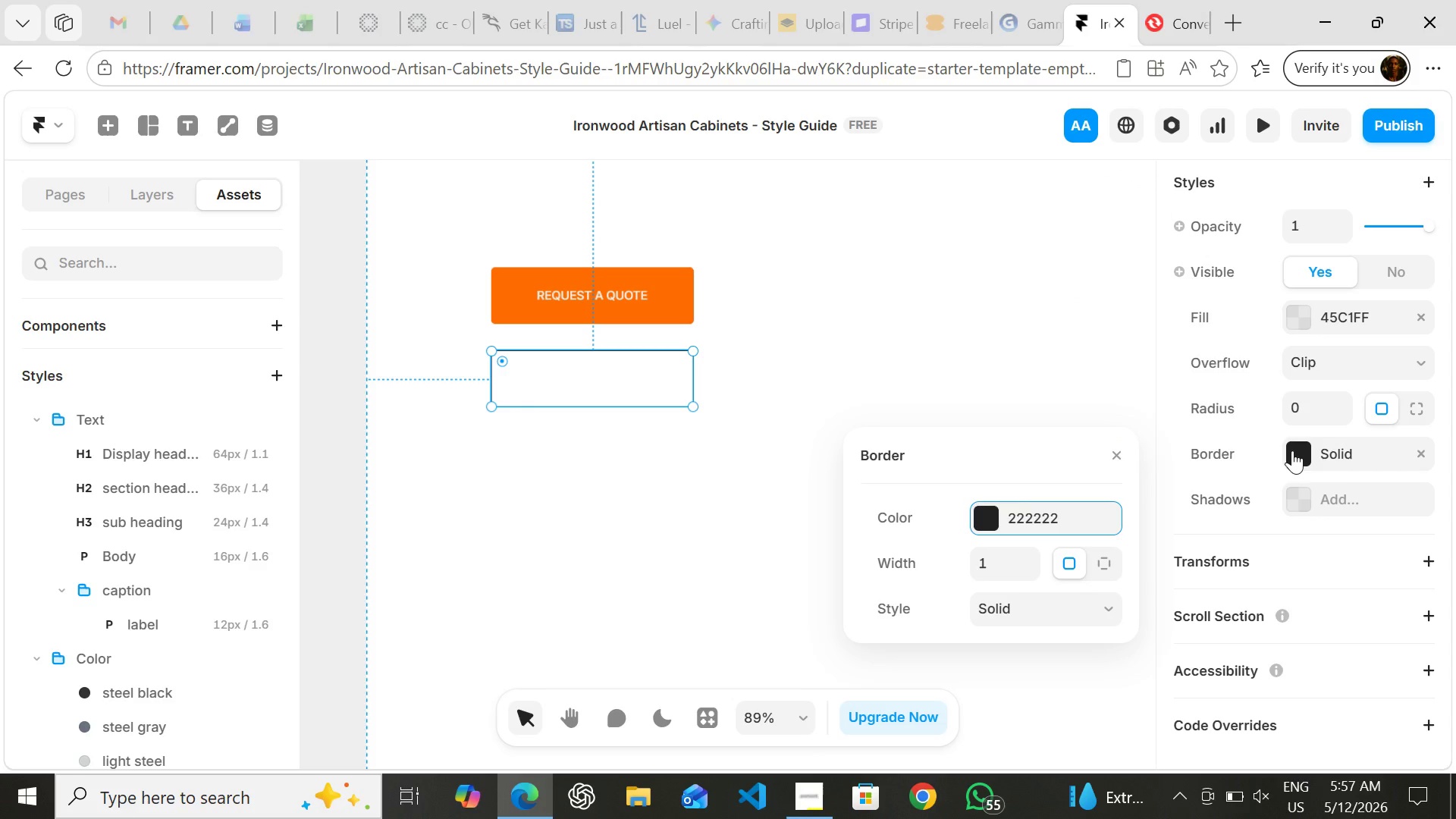 
wait(11.58)
 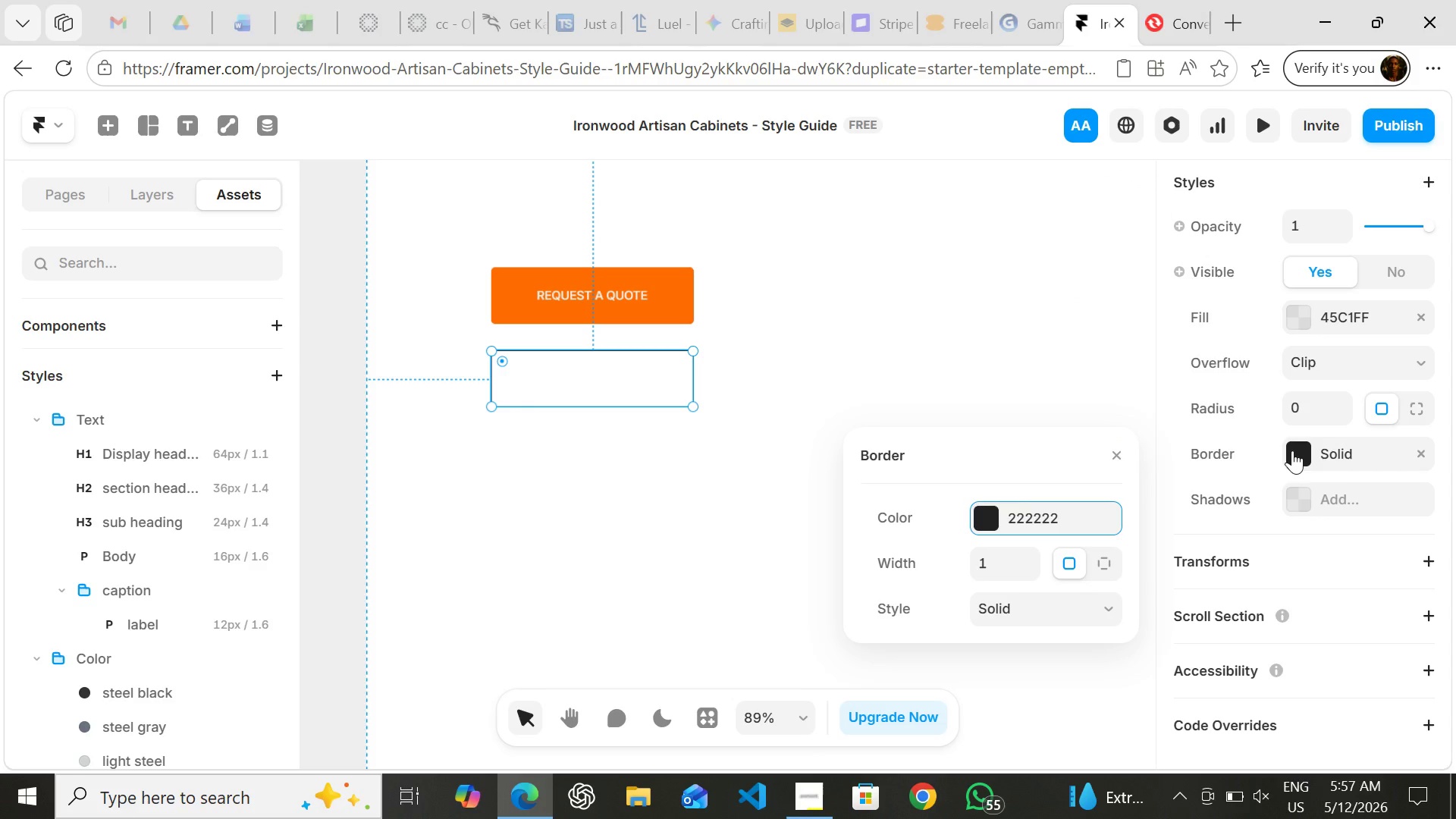 
left_click([1292, 450])
 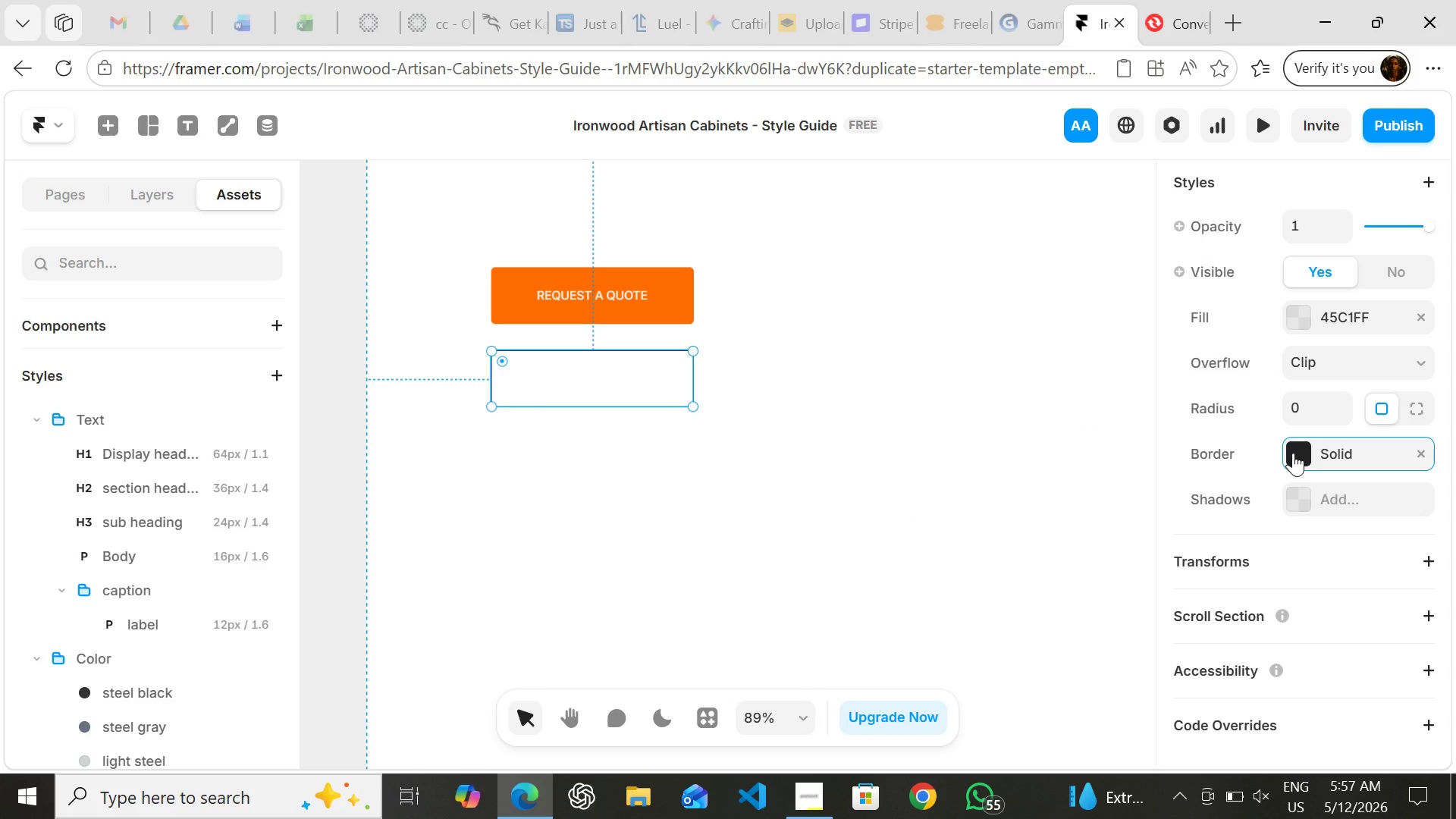 
left_click([1293, 453])
 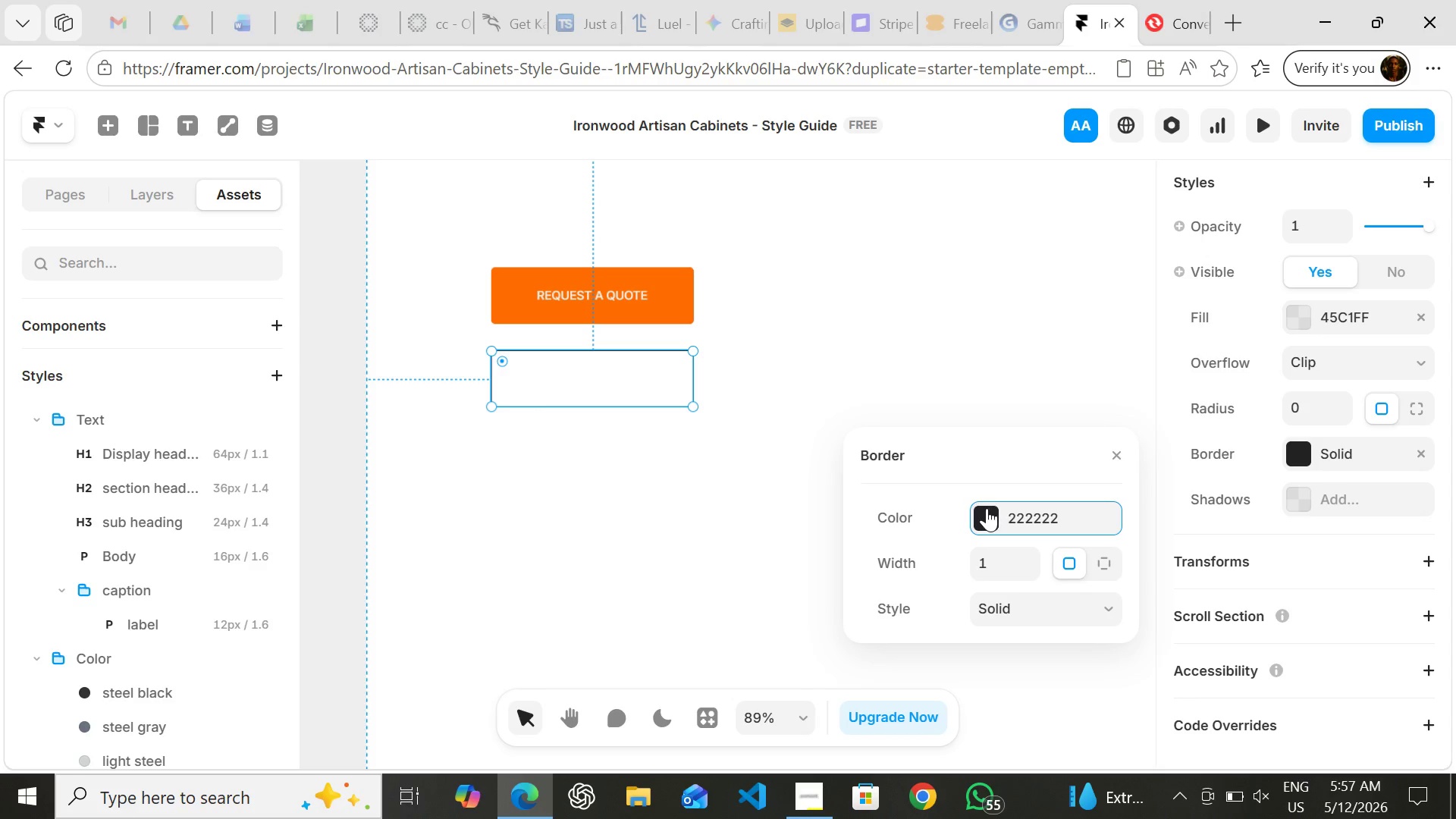 
left_click([987, 508])
 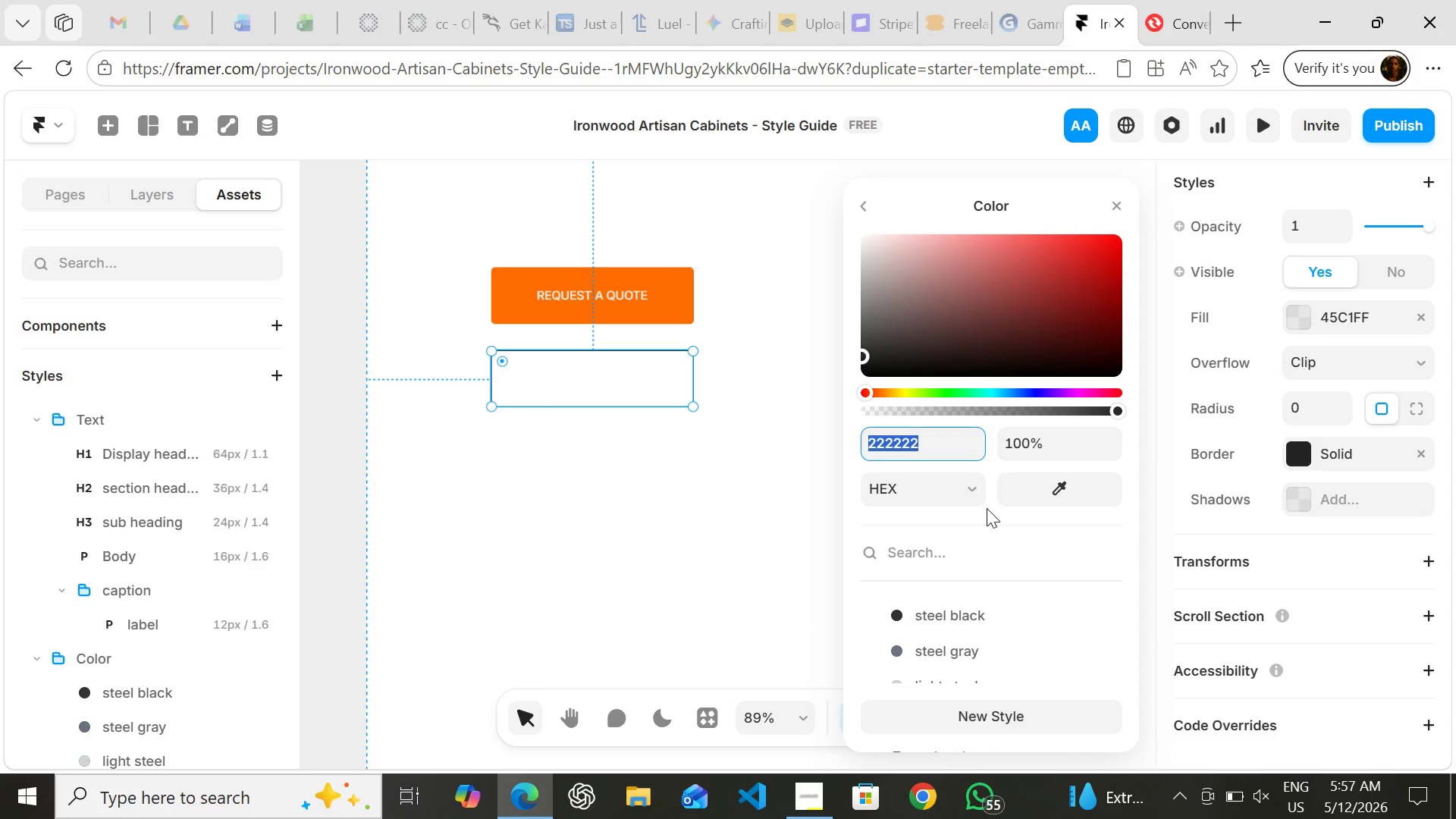 
mouse_move([964, 512])
 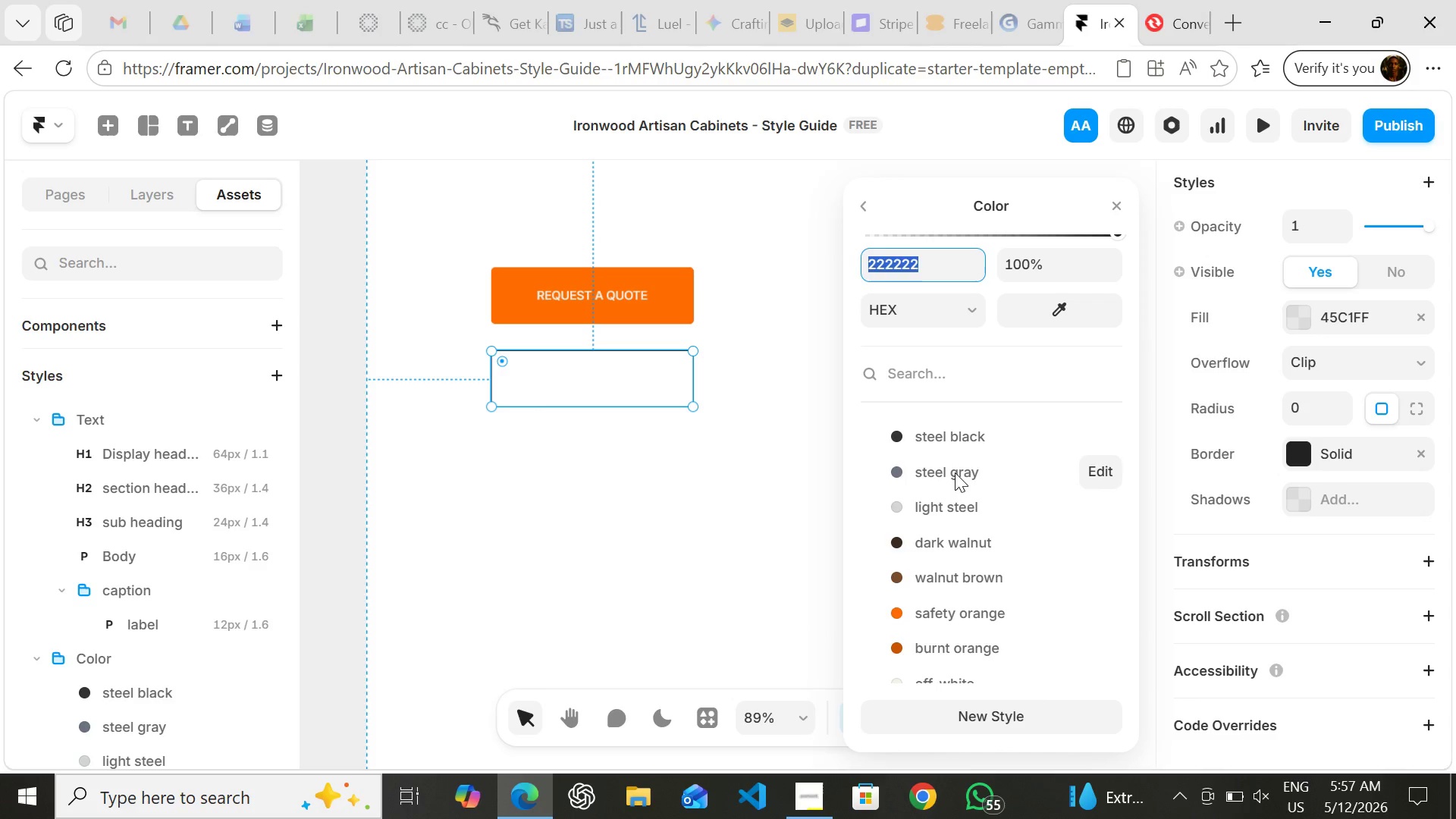 
left_click([955, 472])
 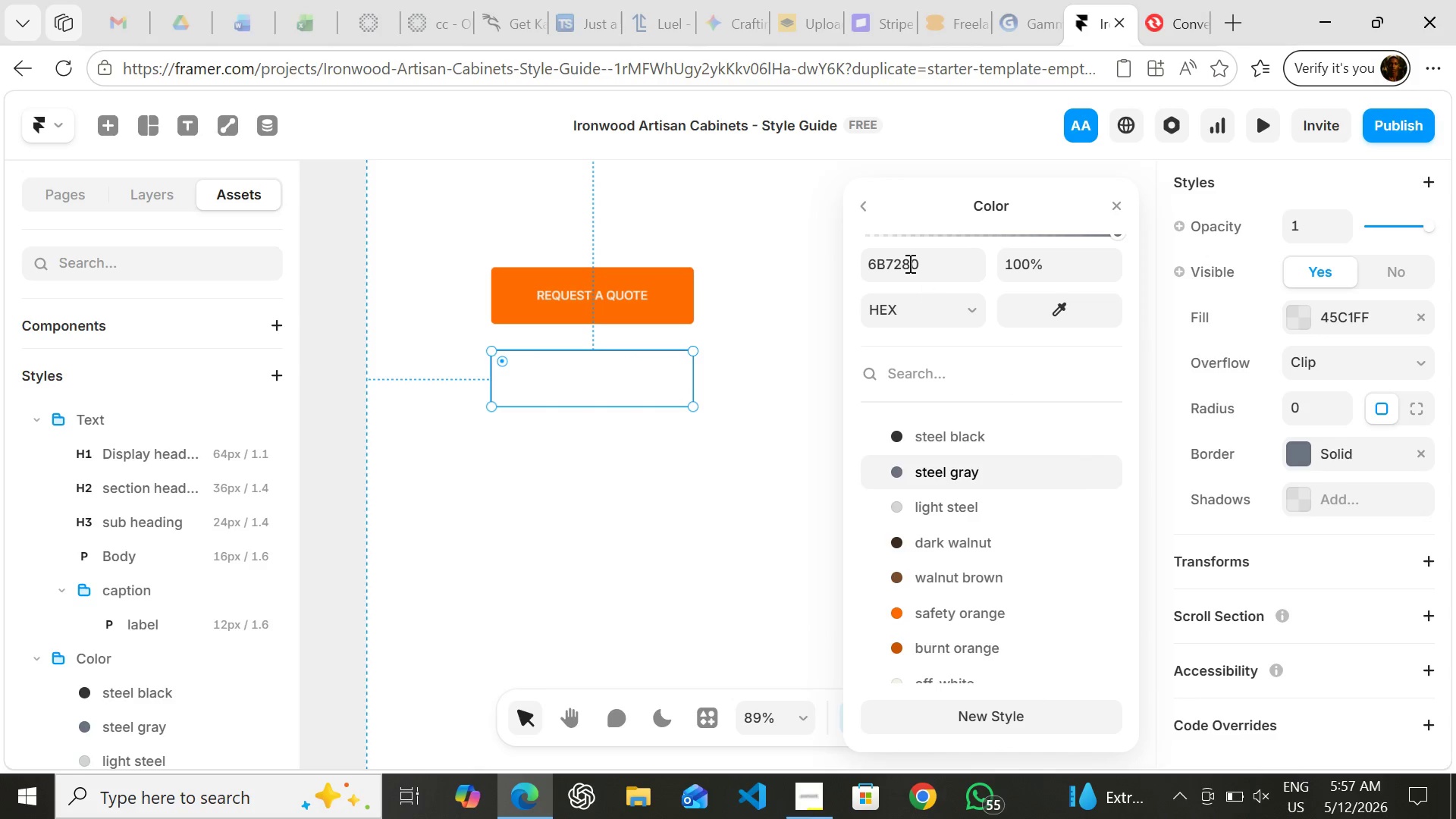 
left_click([861, 202])
 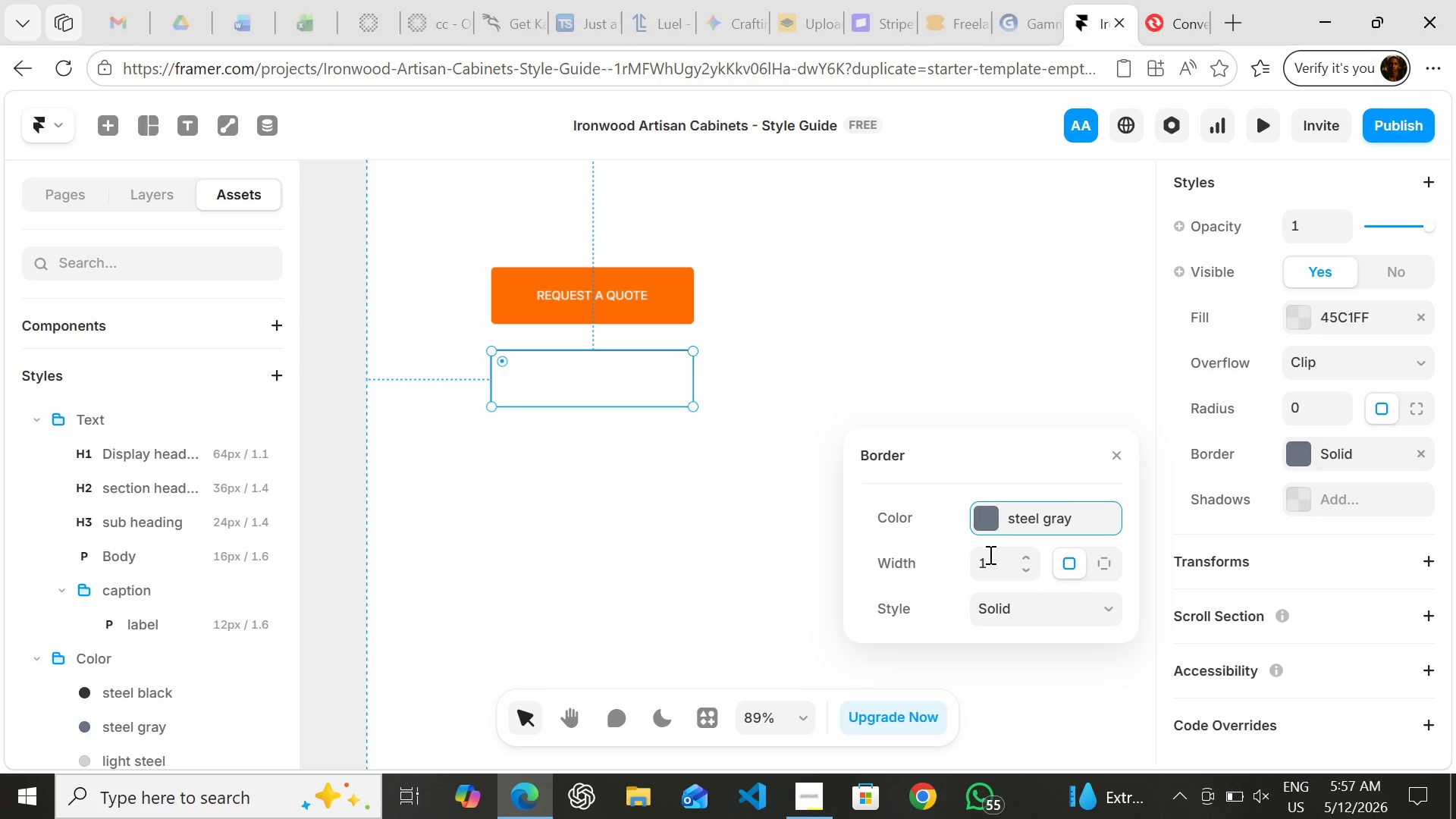 
left_click([989, 557])
 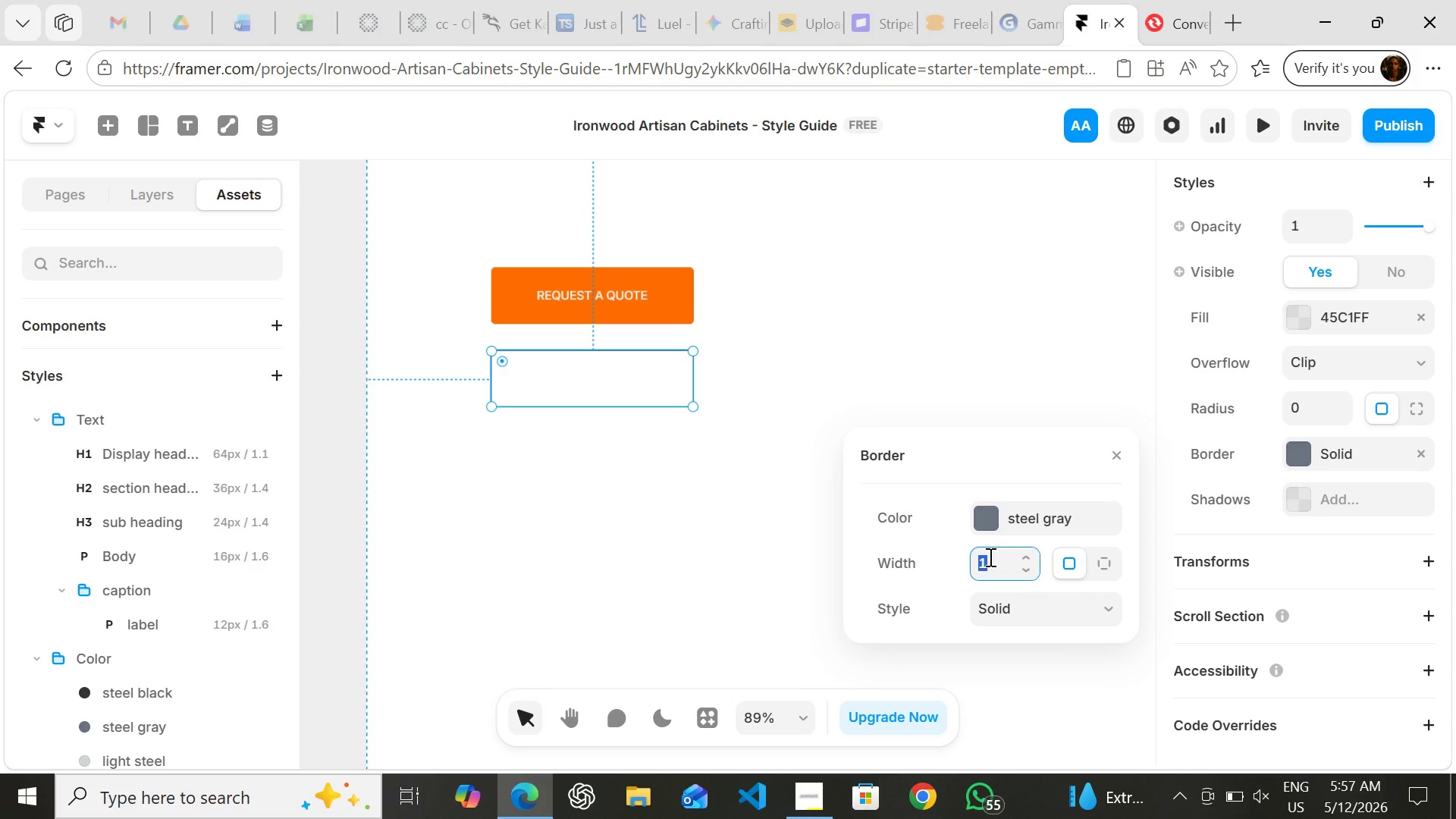 
key(2)
 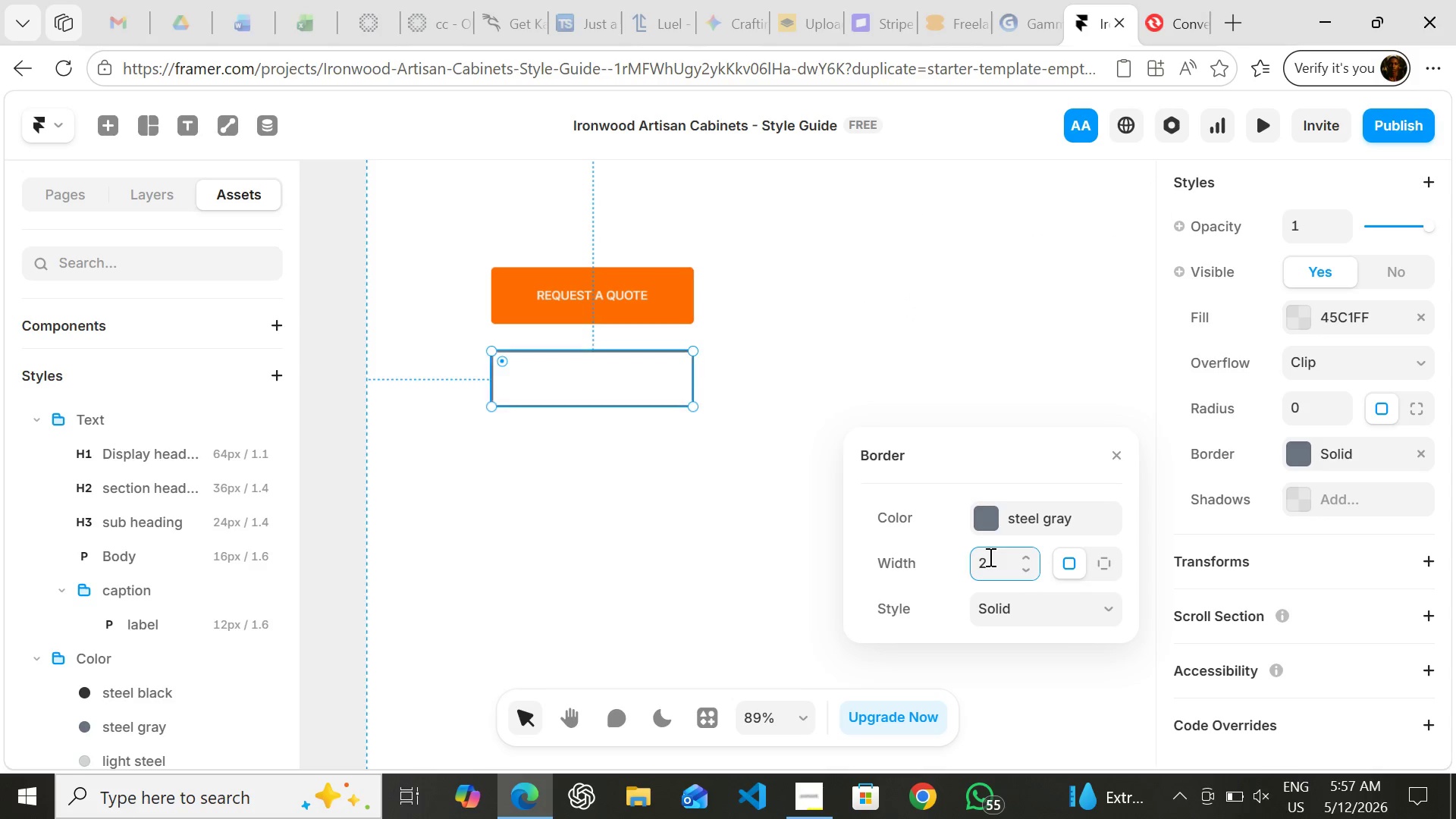 
key(Enter)
 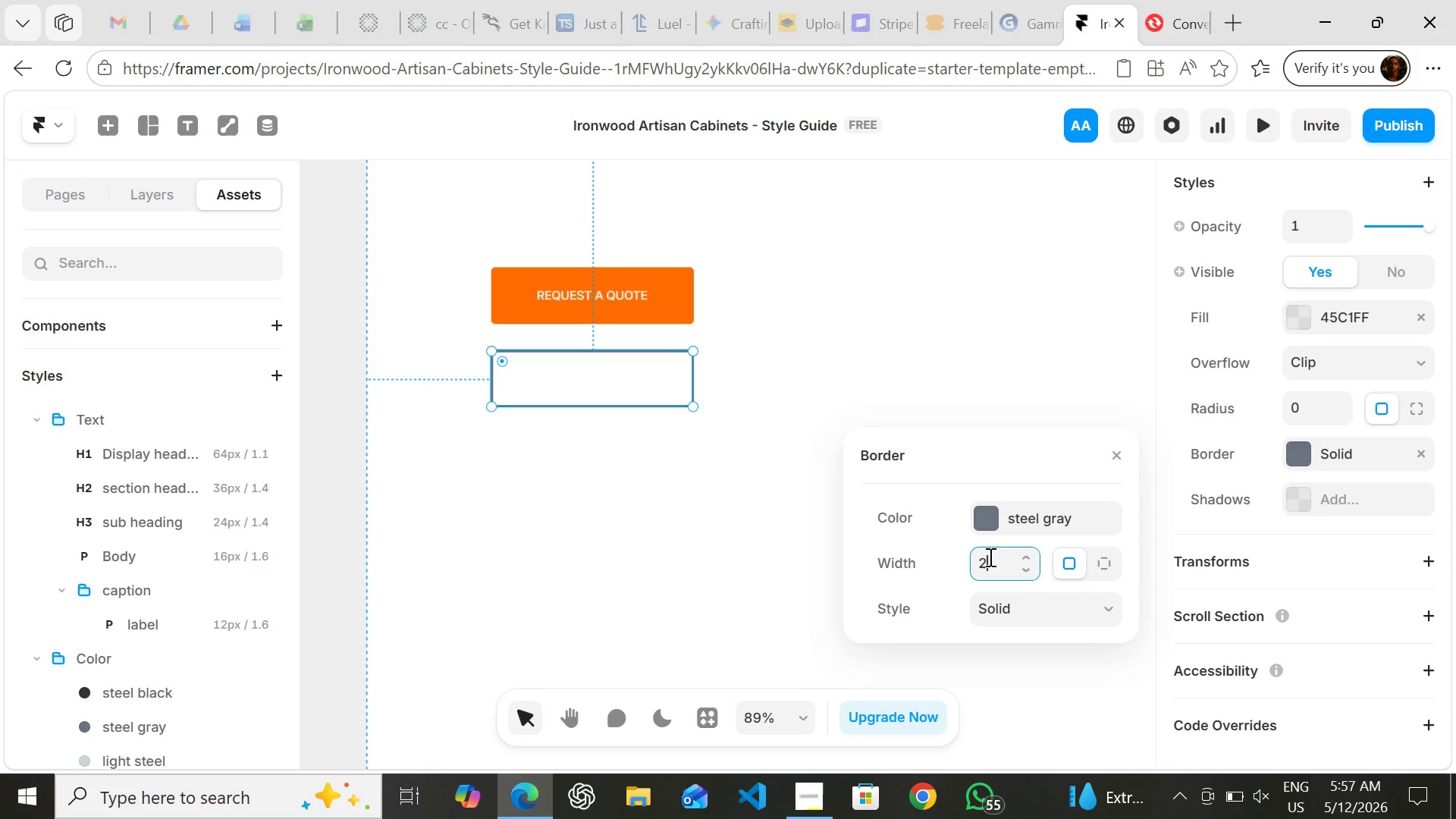 
wait(8.75)
 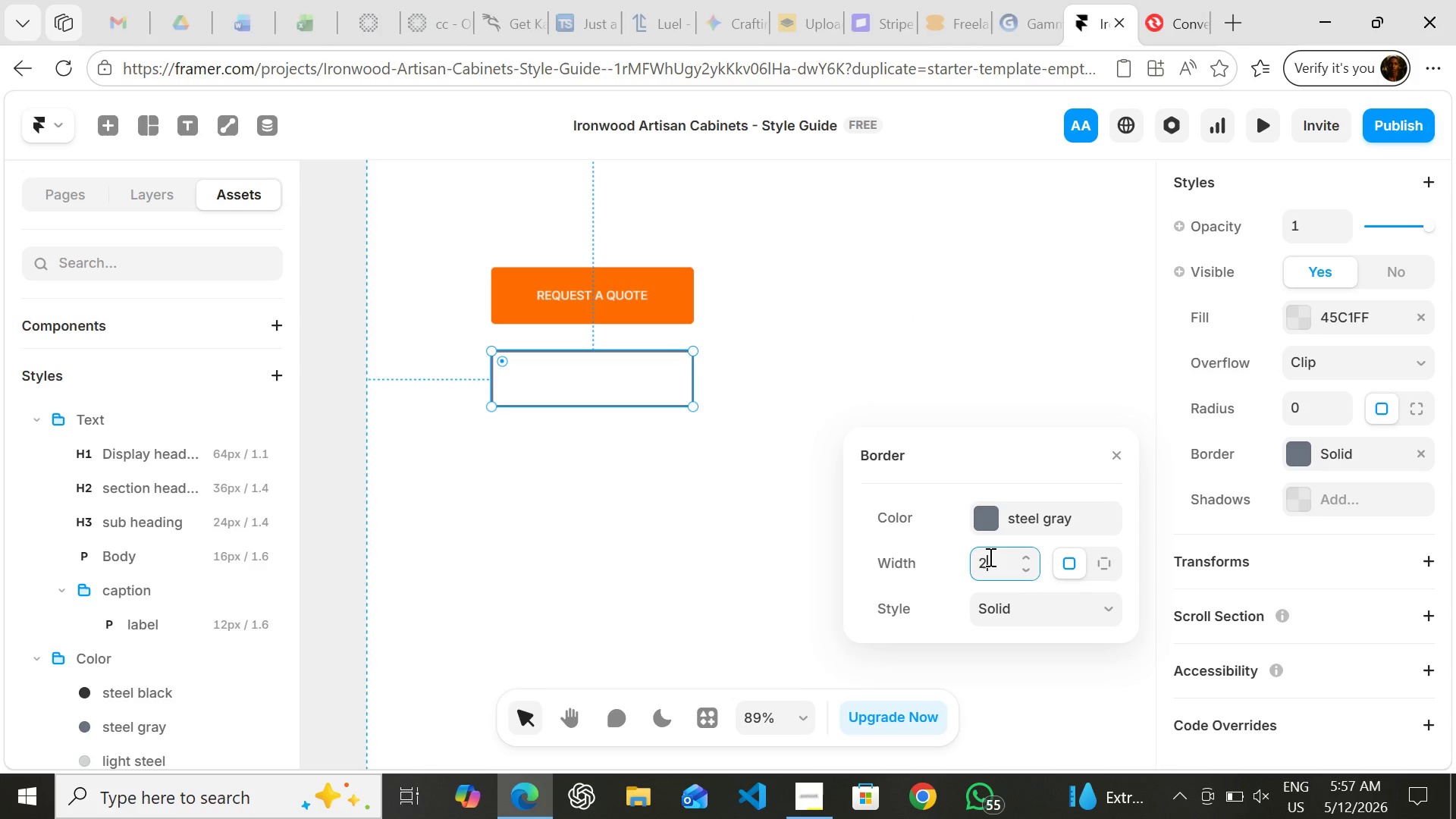 
left_click([1116, 456])
 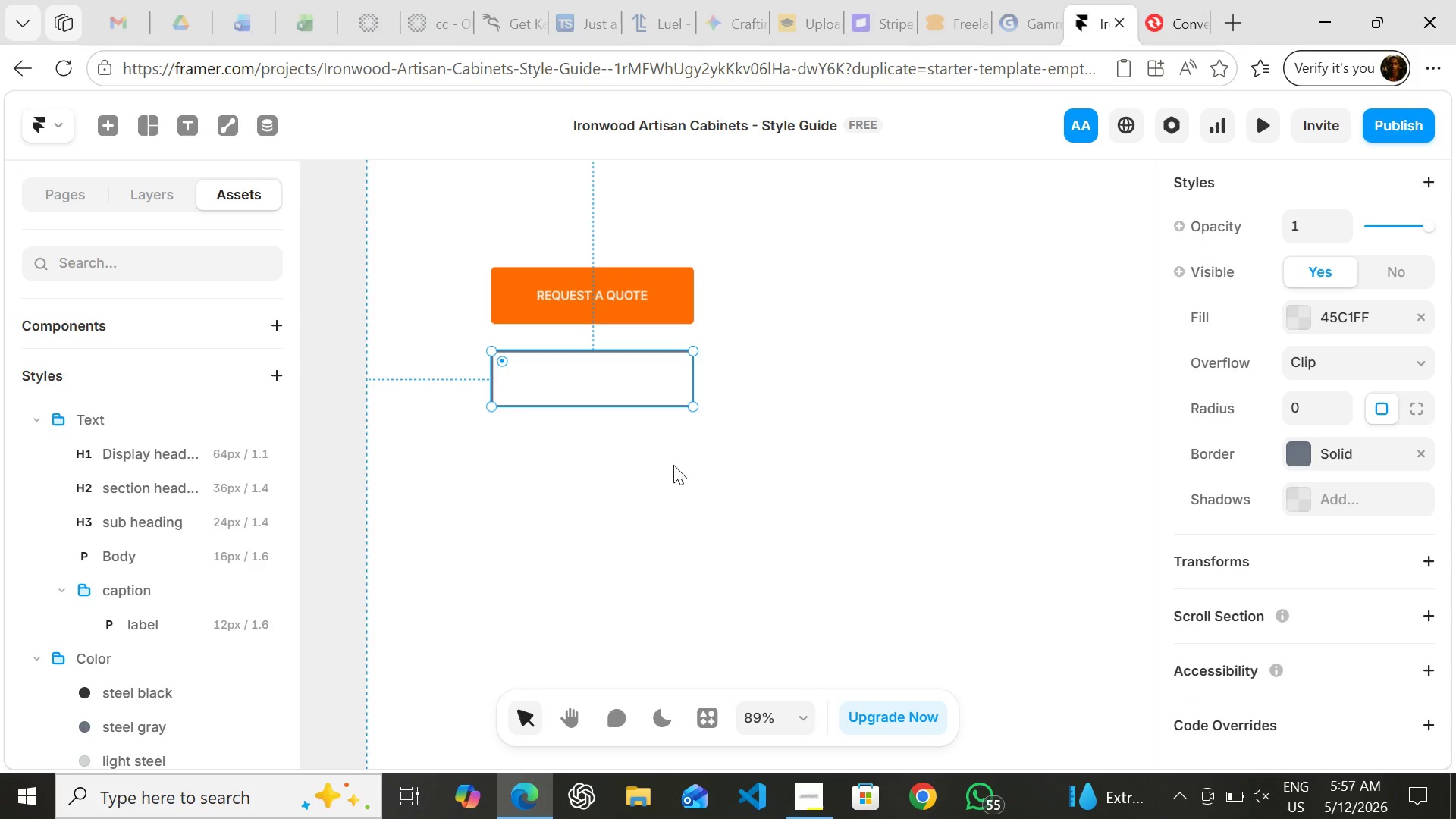 
left_click([664, 468])
 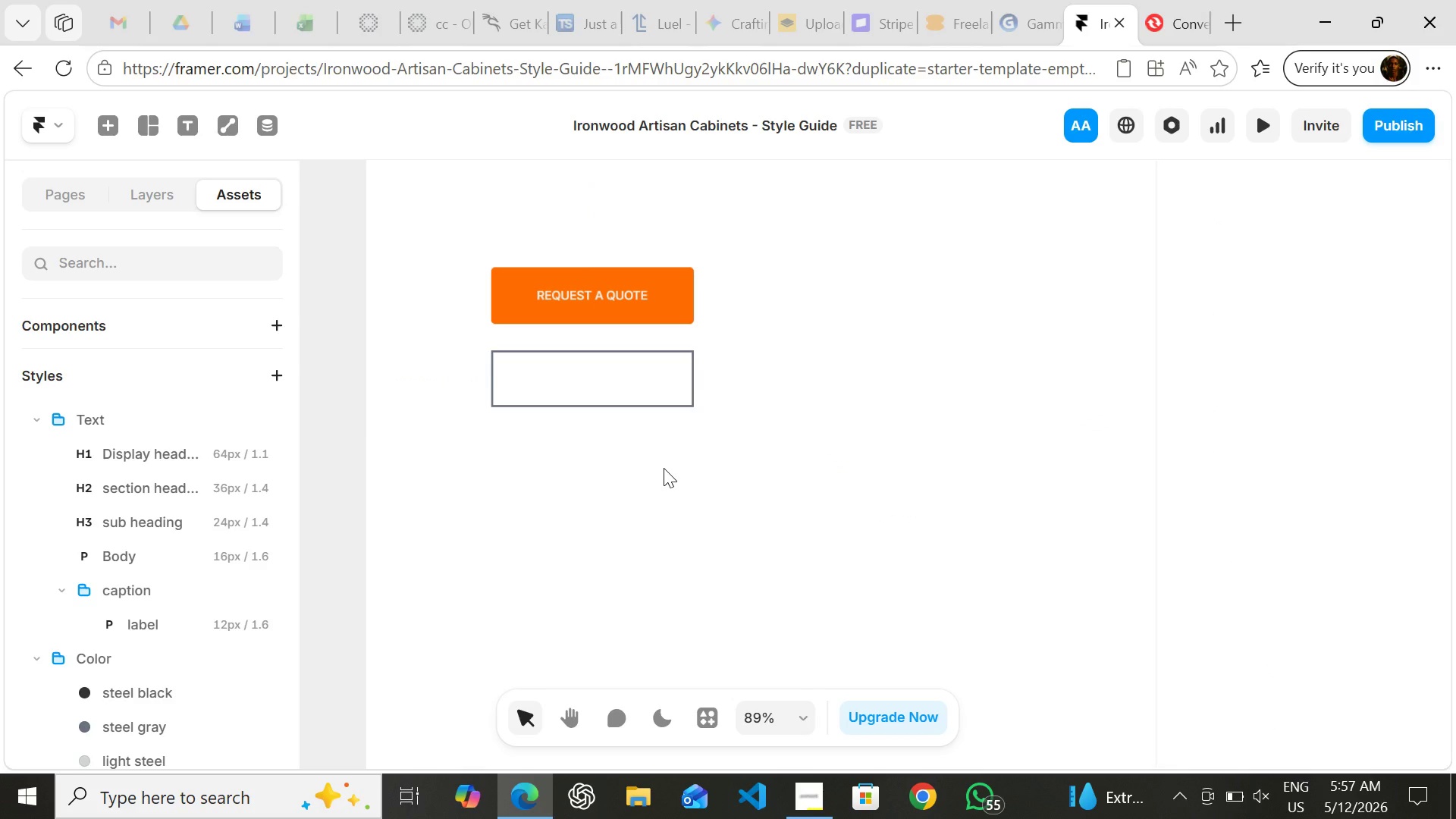 
wait(7.08)
 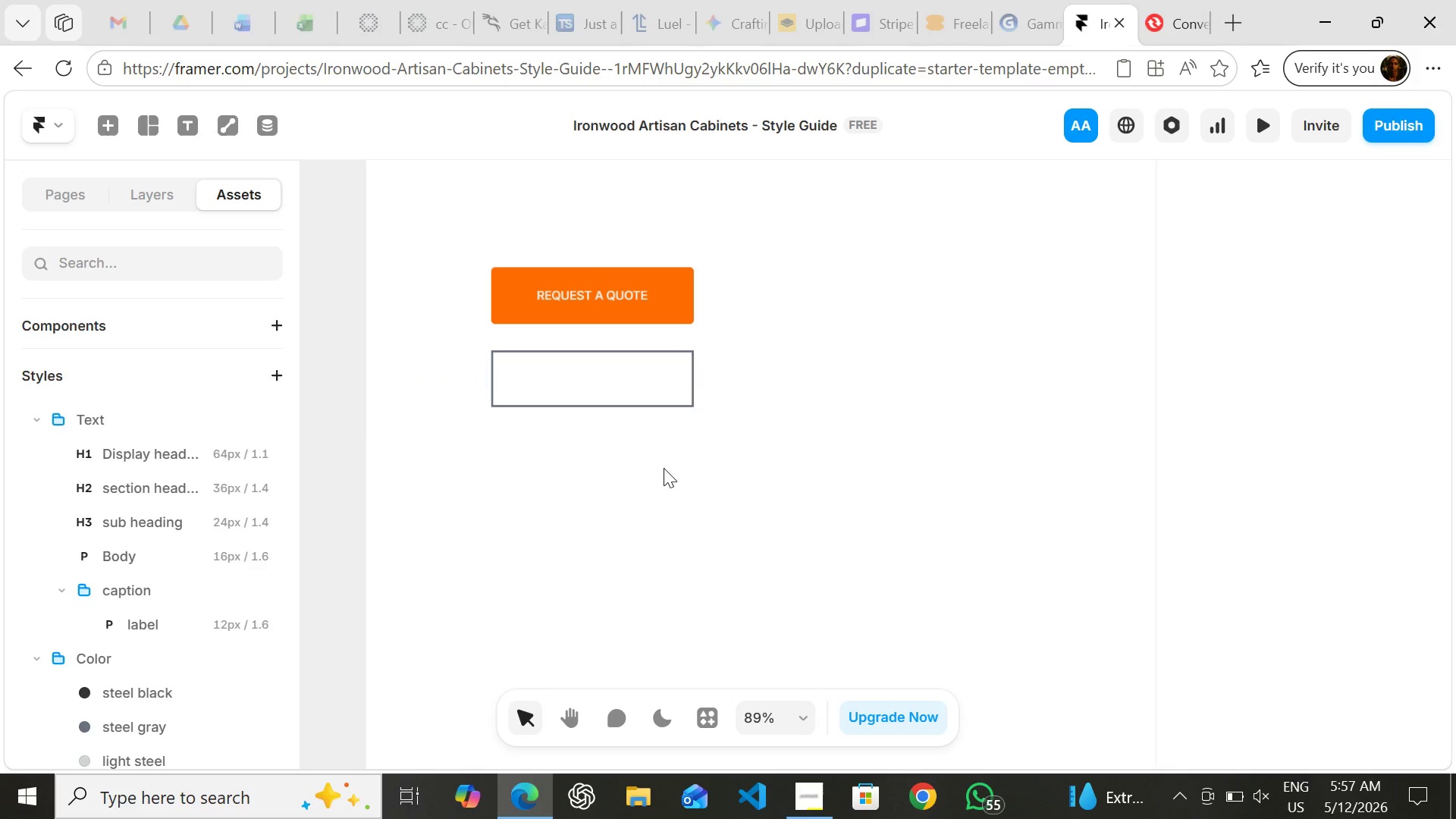 
key(T)
 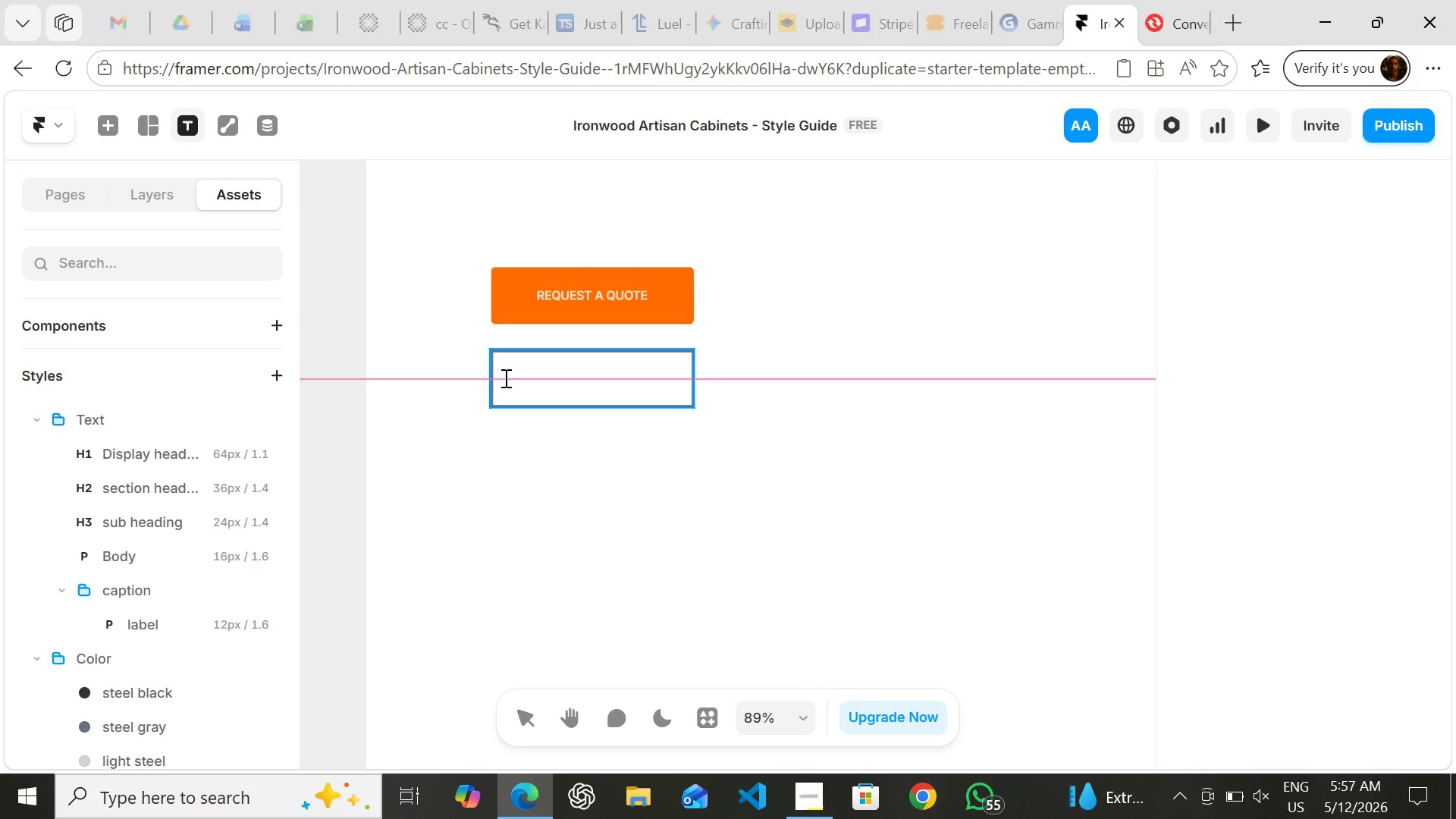 
left_click([504, 378])
 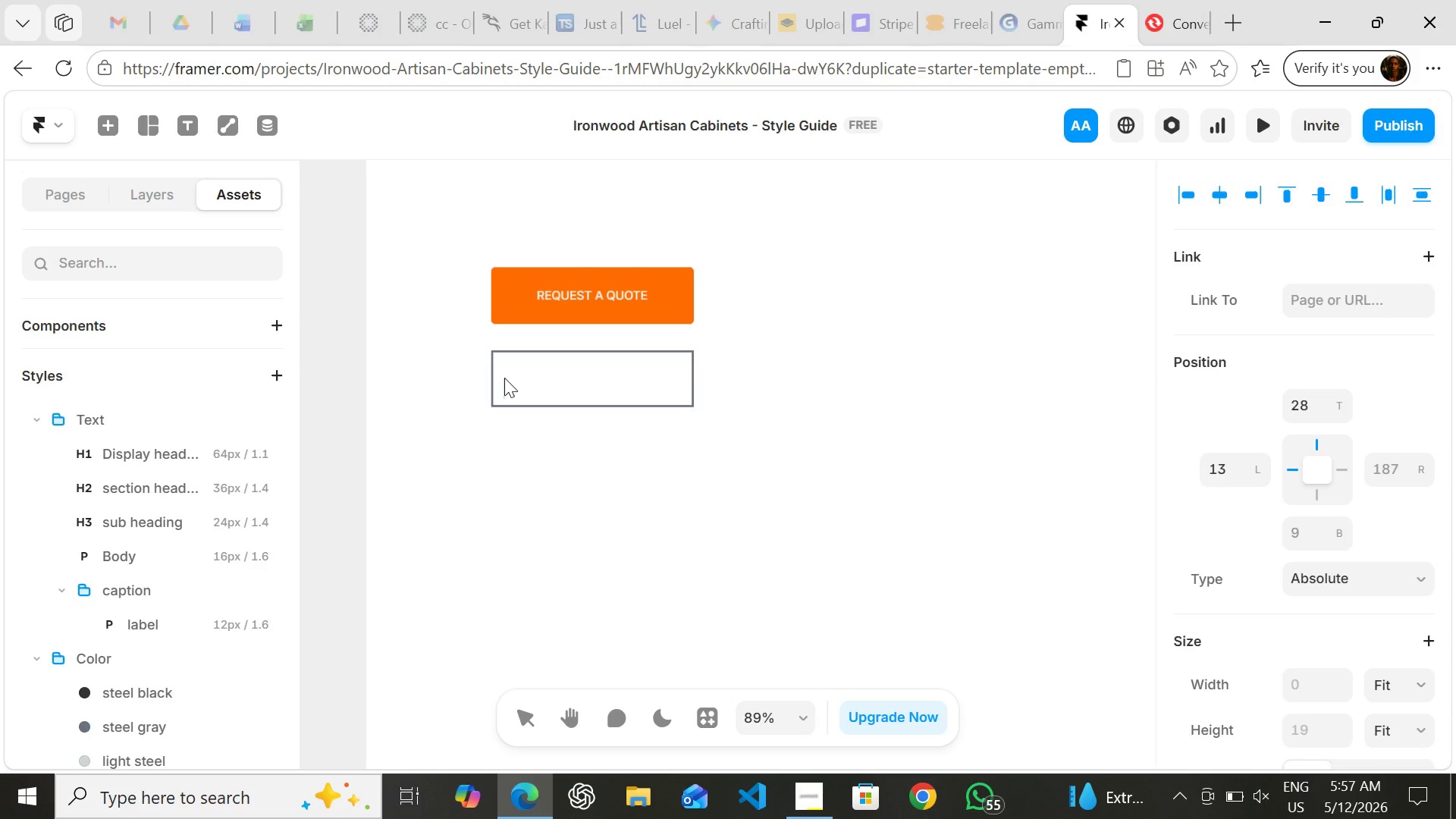 
type(VIEW OUR WORK)
 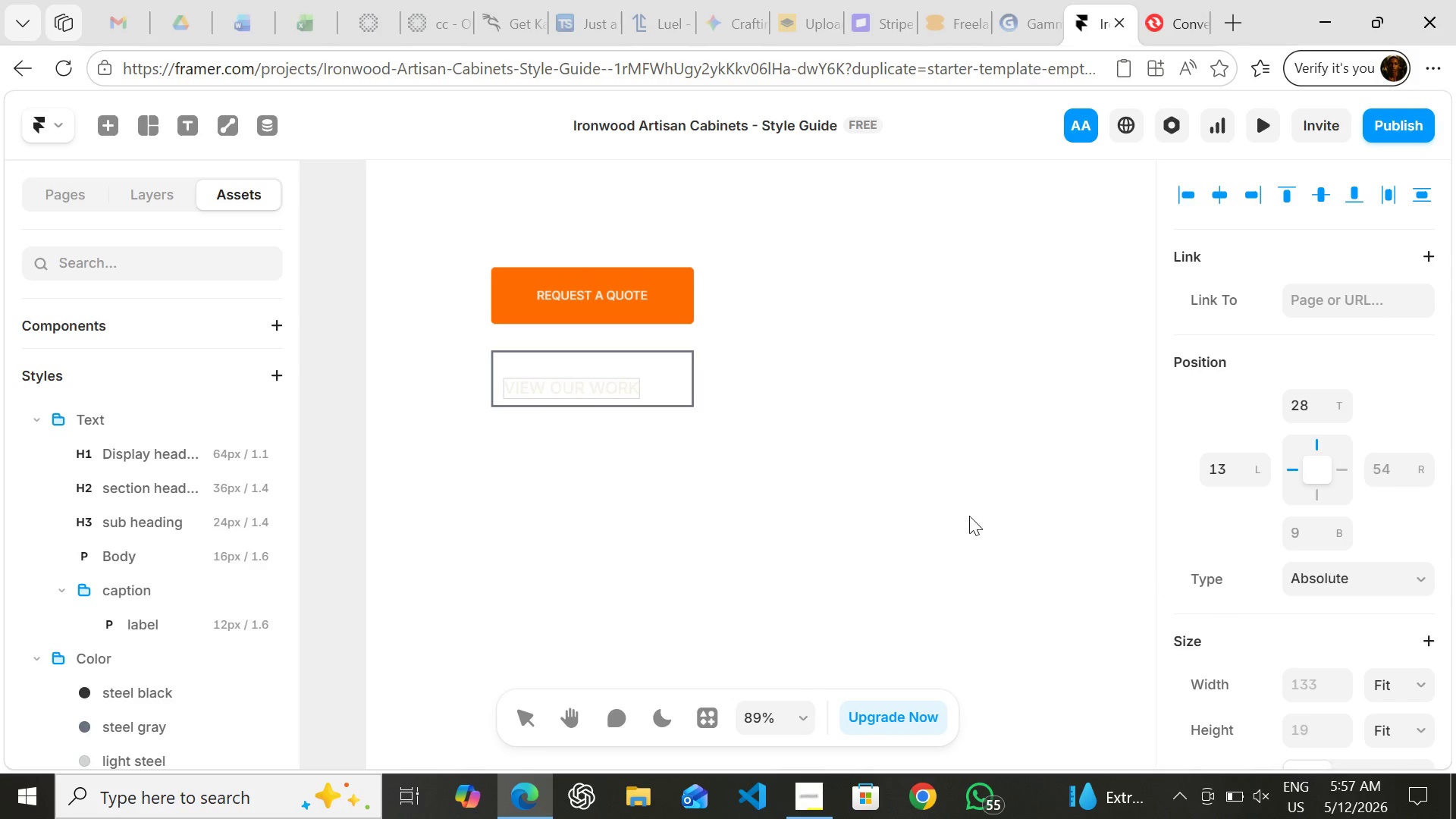 
left_click([849, 436])
 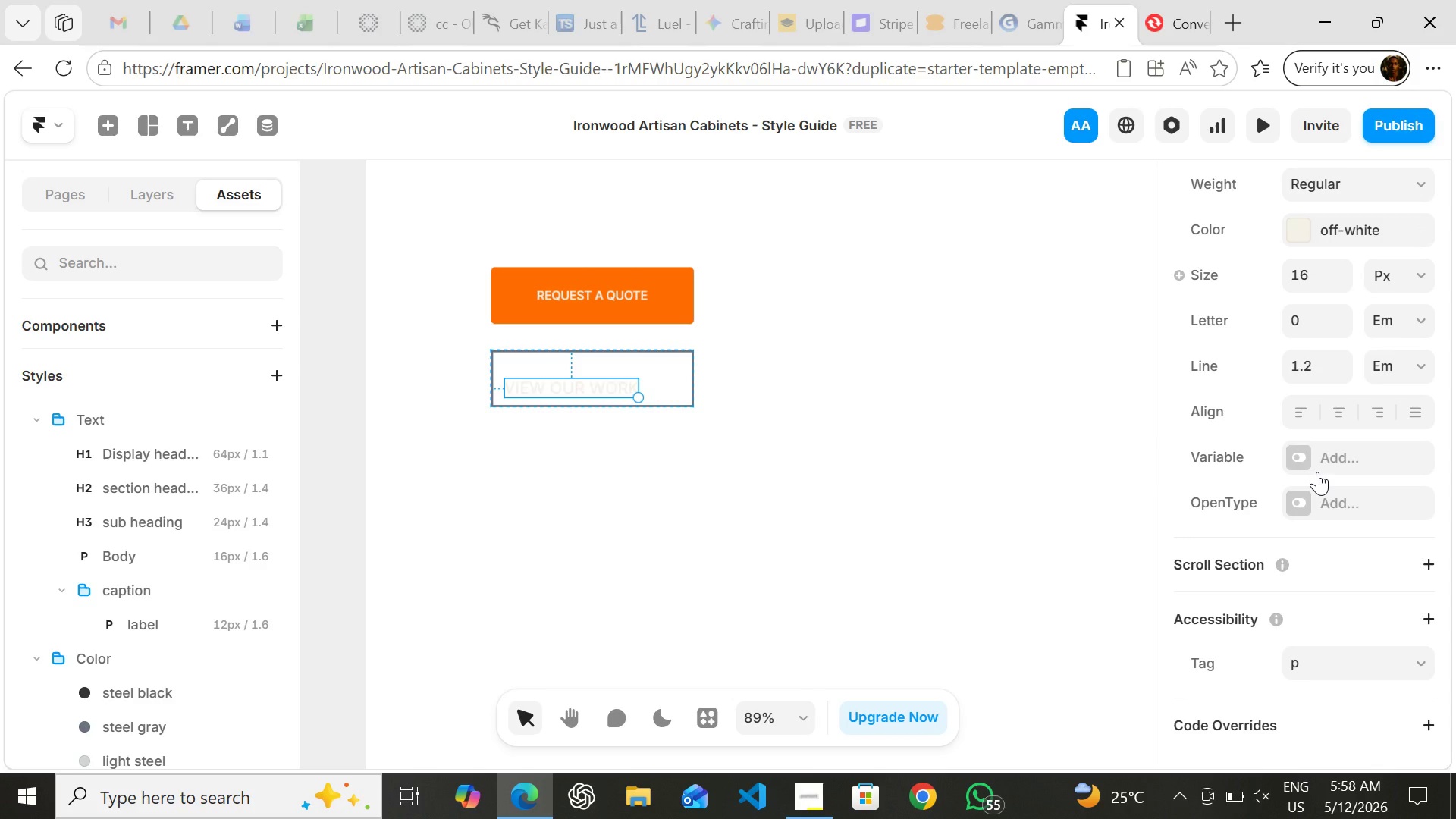 
wait(10.2)
 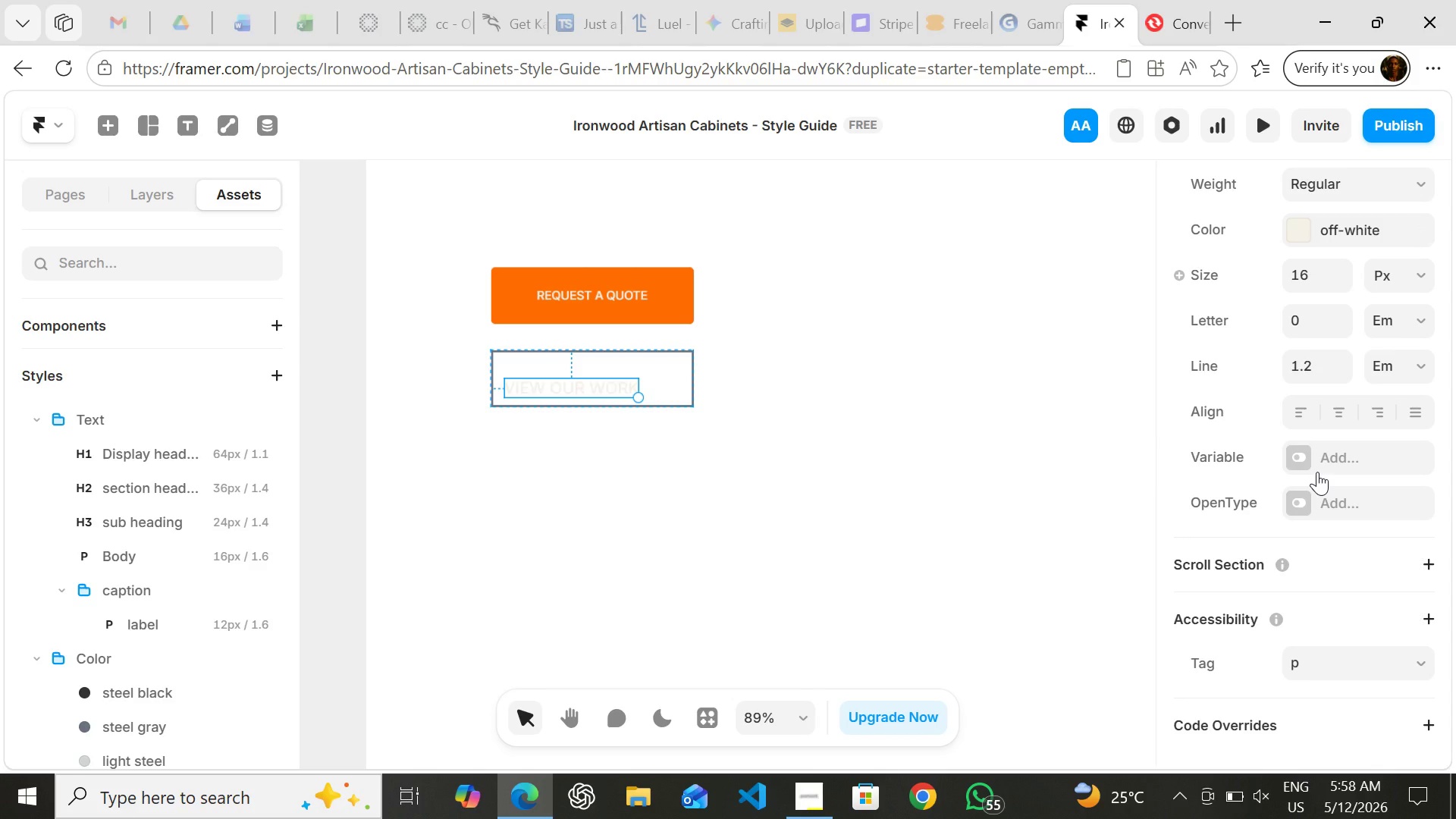 
left_click([1296, 221])
 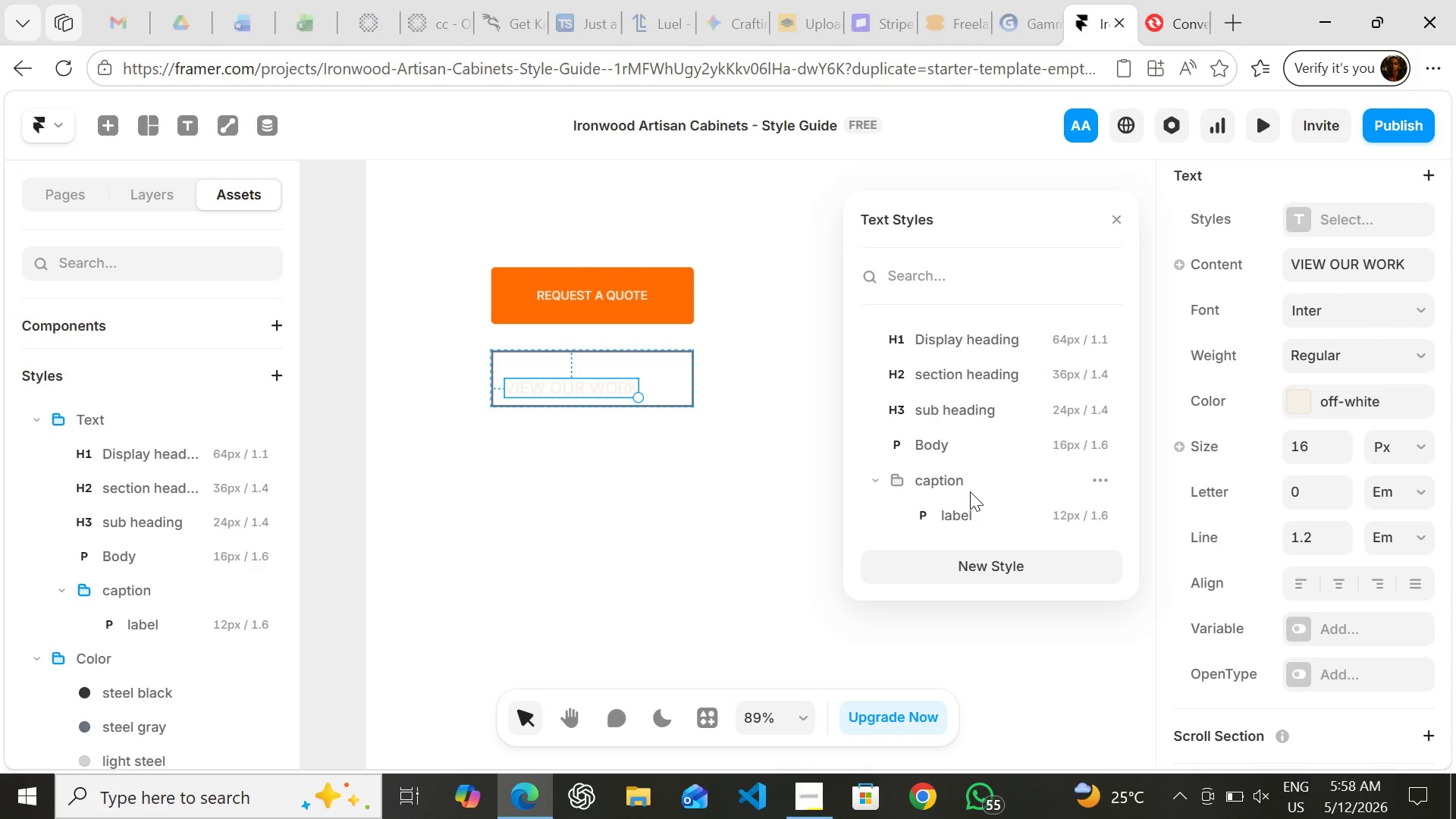 
left_click([966, 518])
 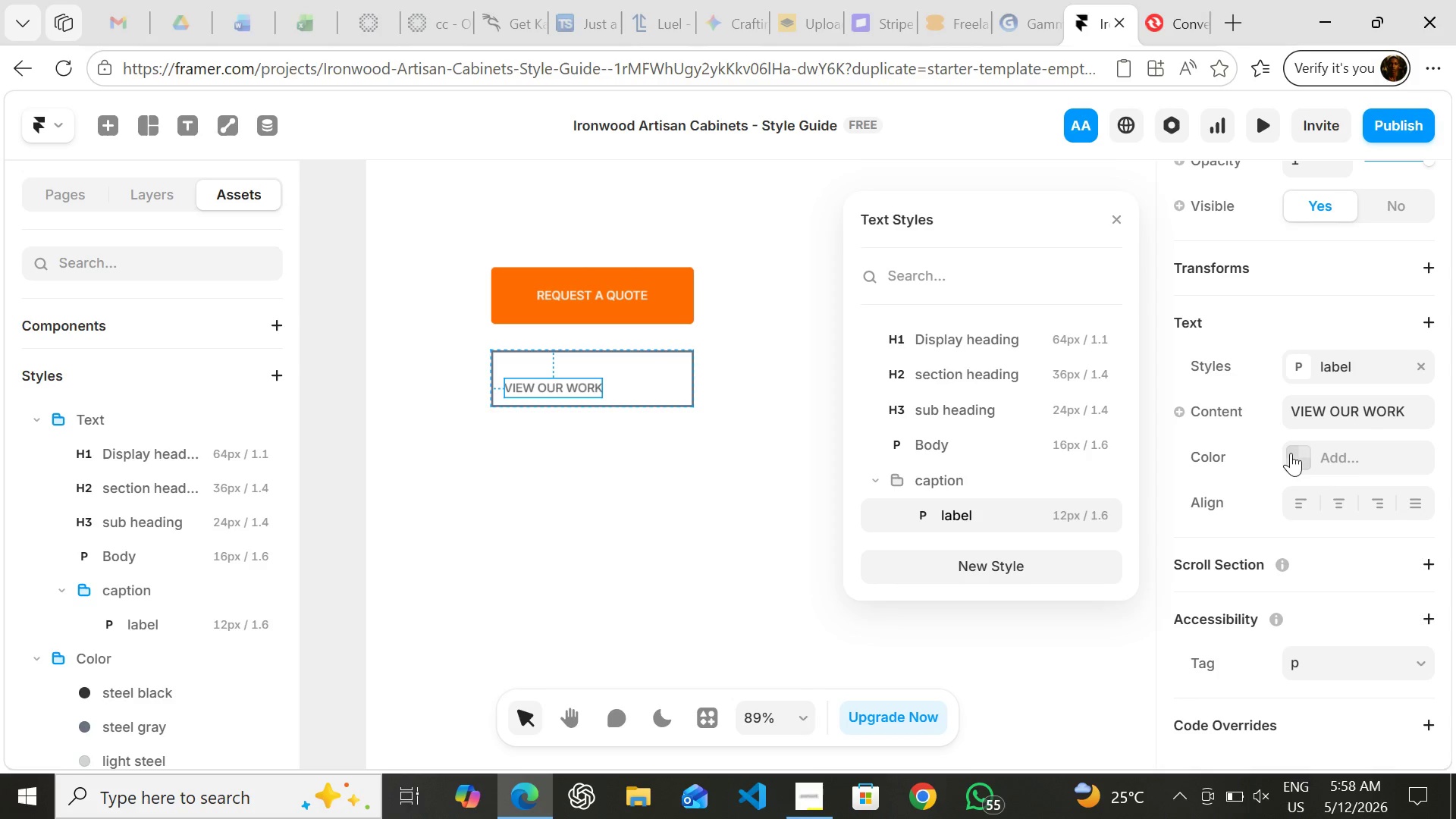 
left_click([1293, 453])
 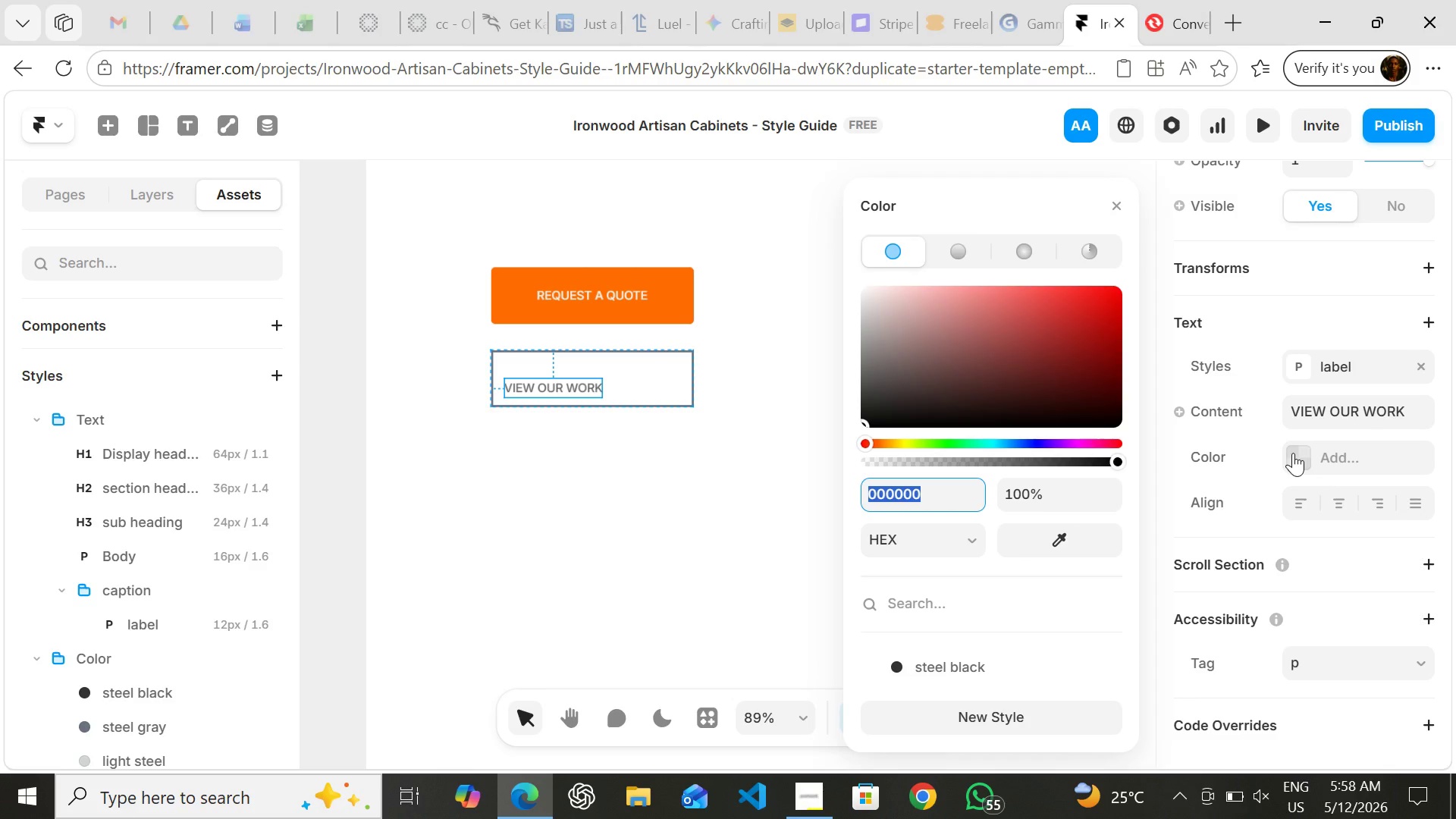 
mouse_move([985, 545])
 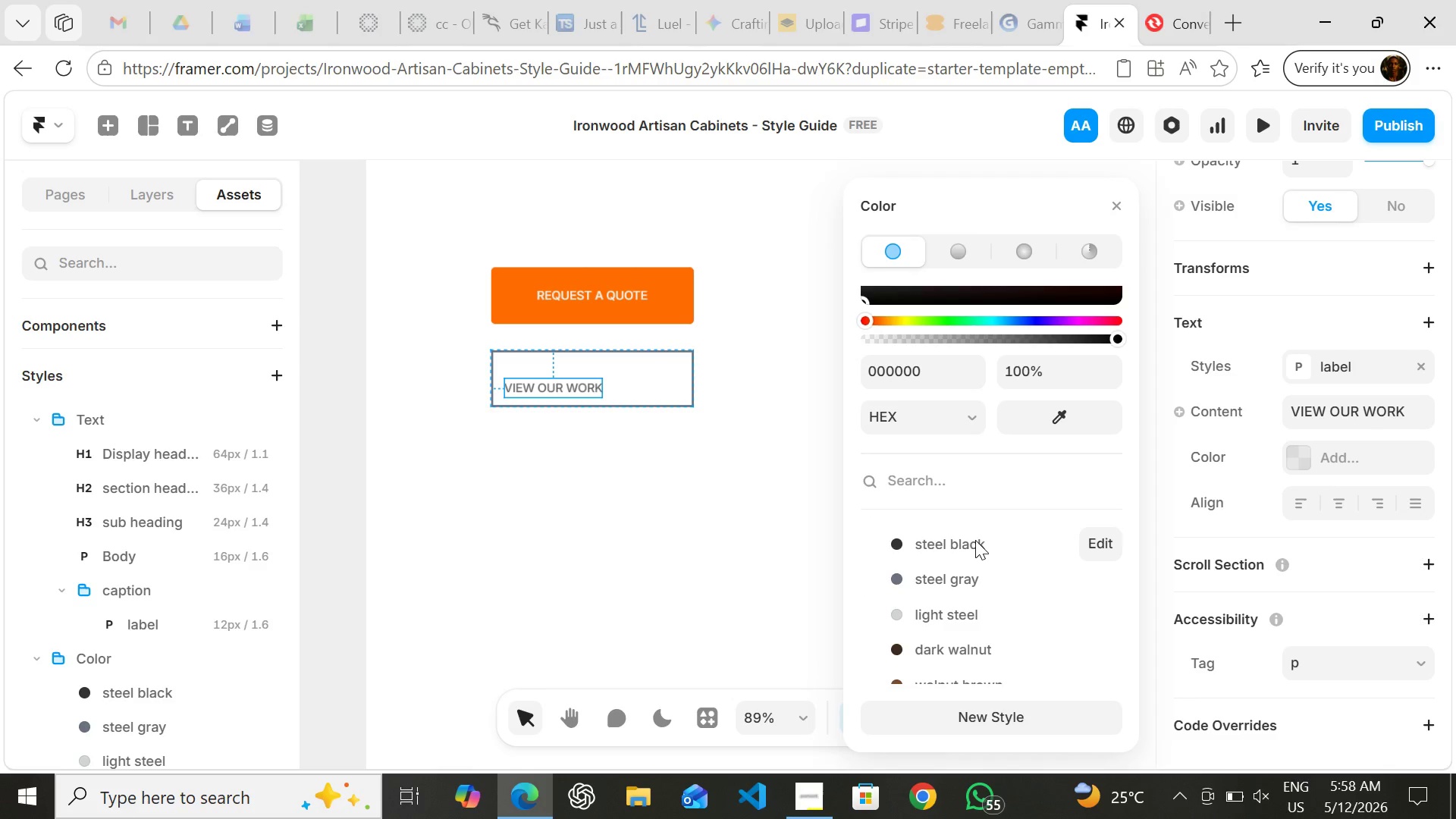 
left_click([975, 540])
 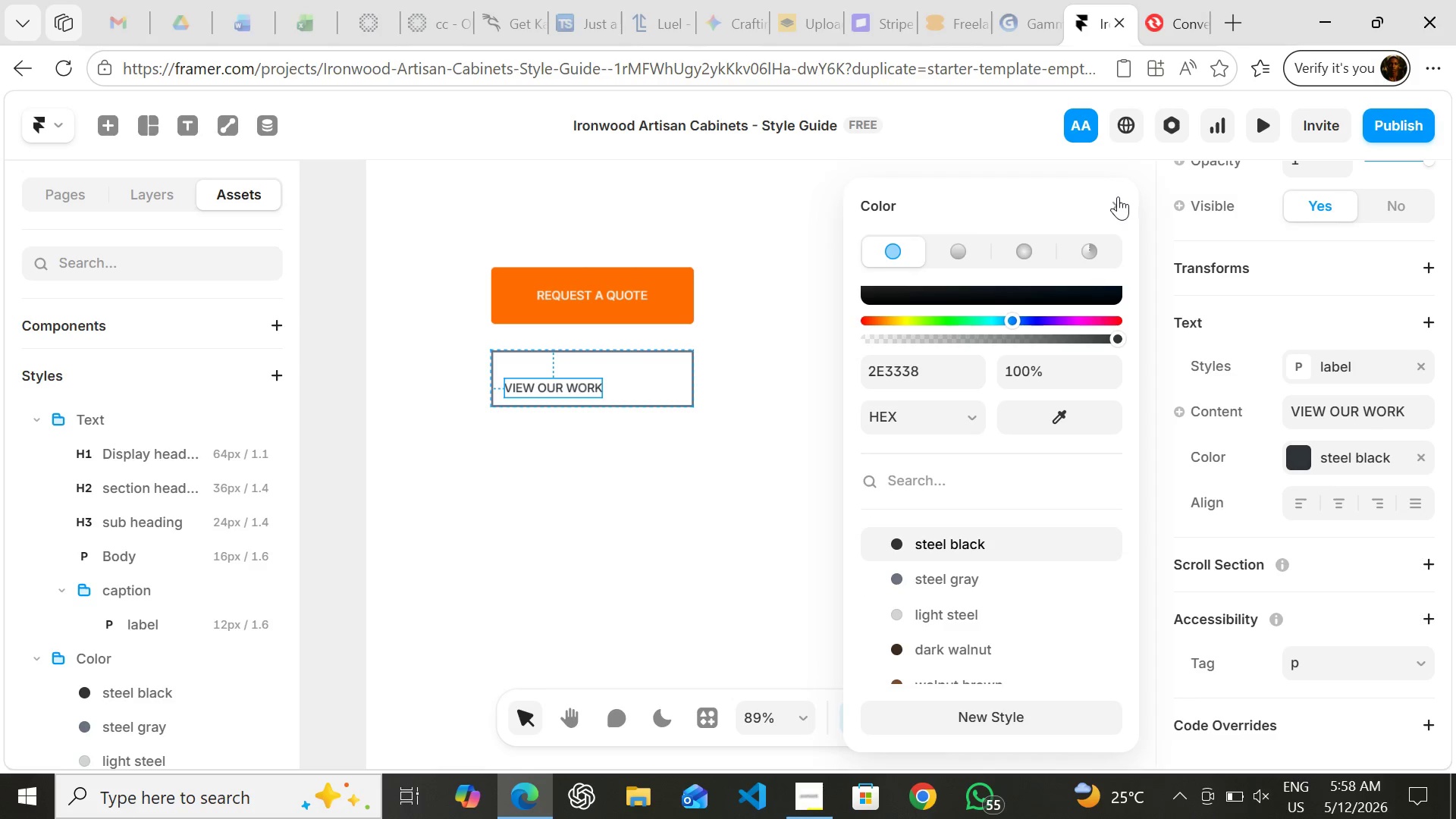 
left_click([1117, 206])
 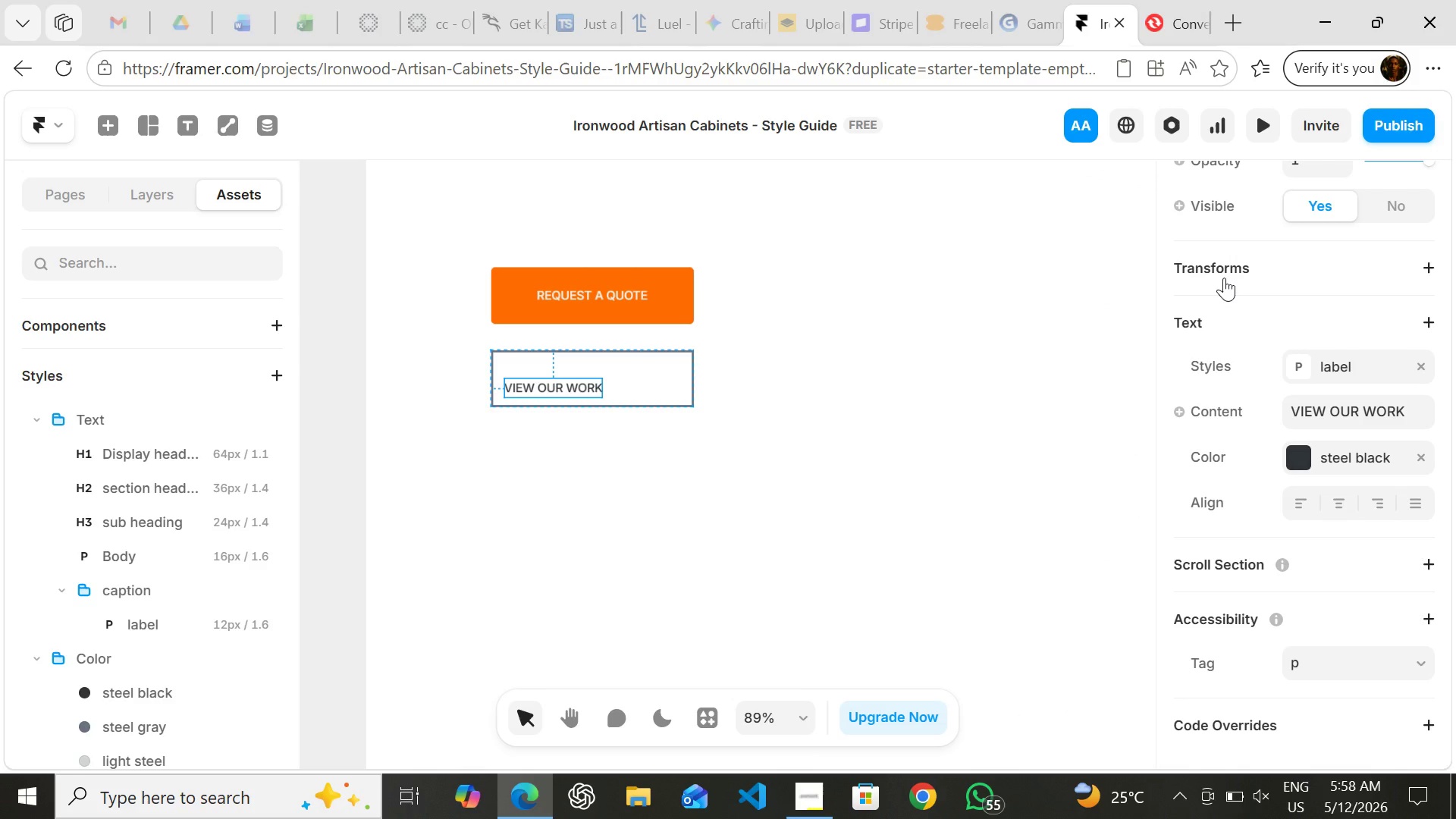 
wait(7.17)
 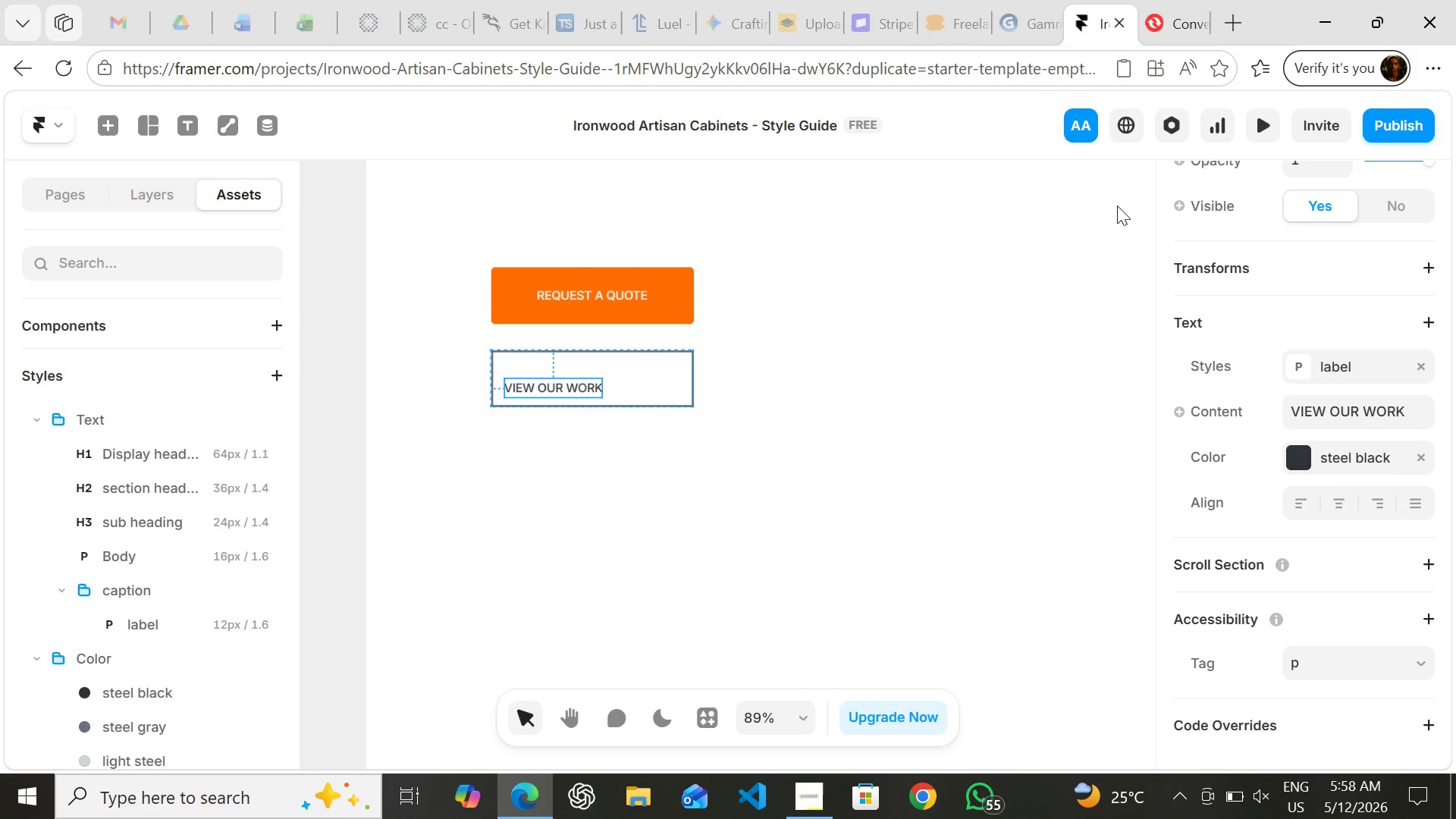 
left_click([828, 373])
 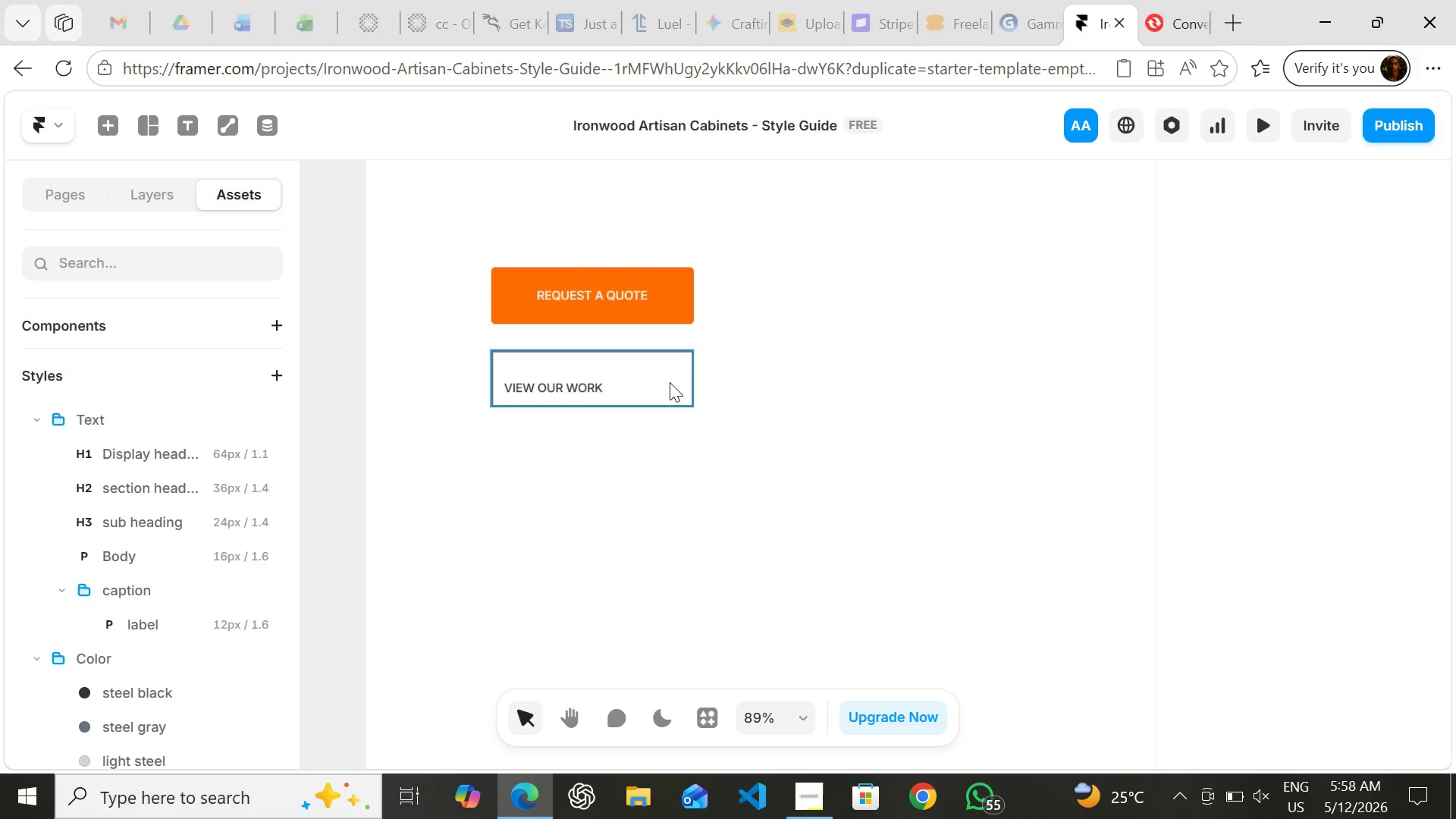 
left_click([669, 382])
 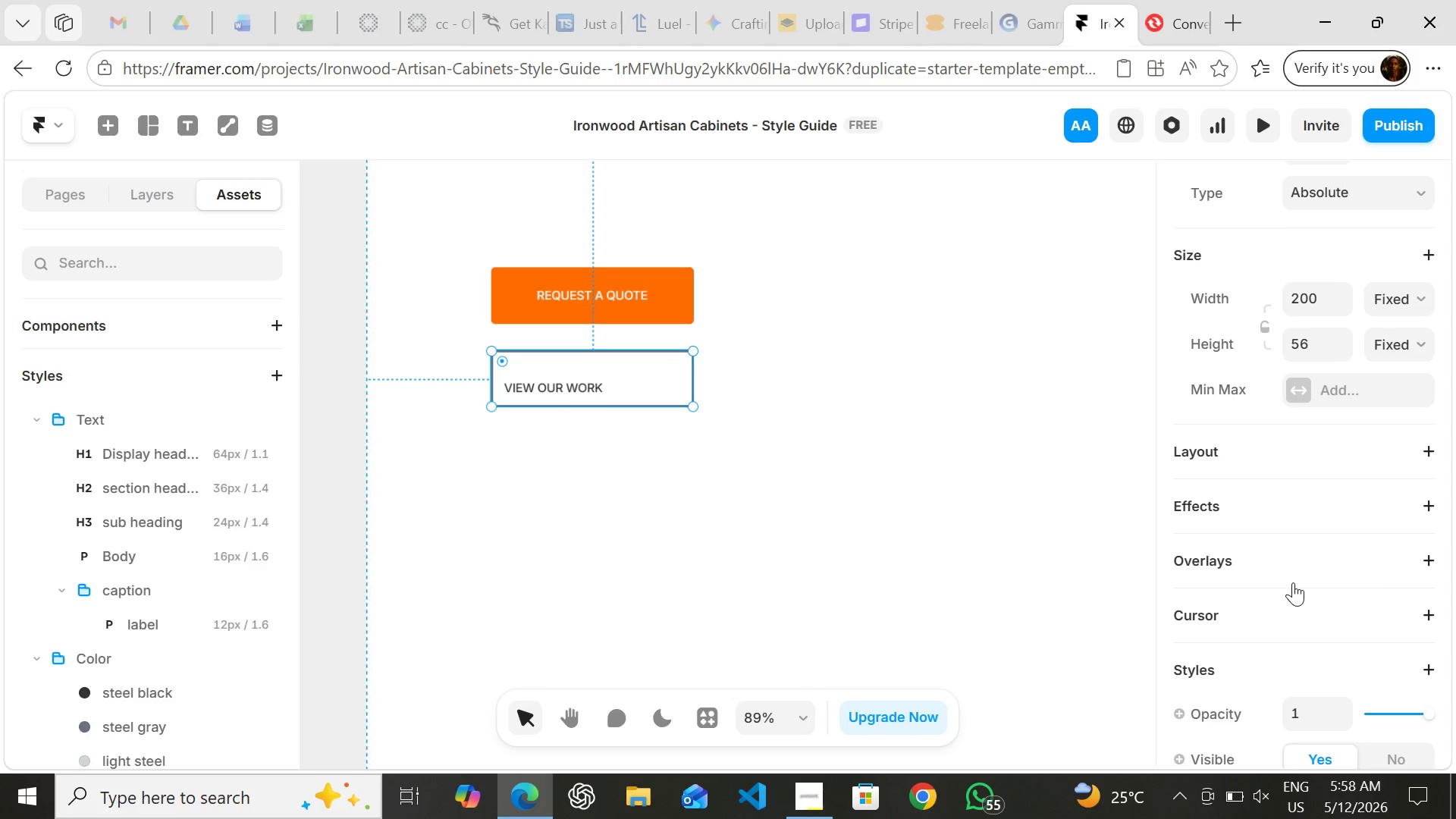 
left_click([1348, 451])
 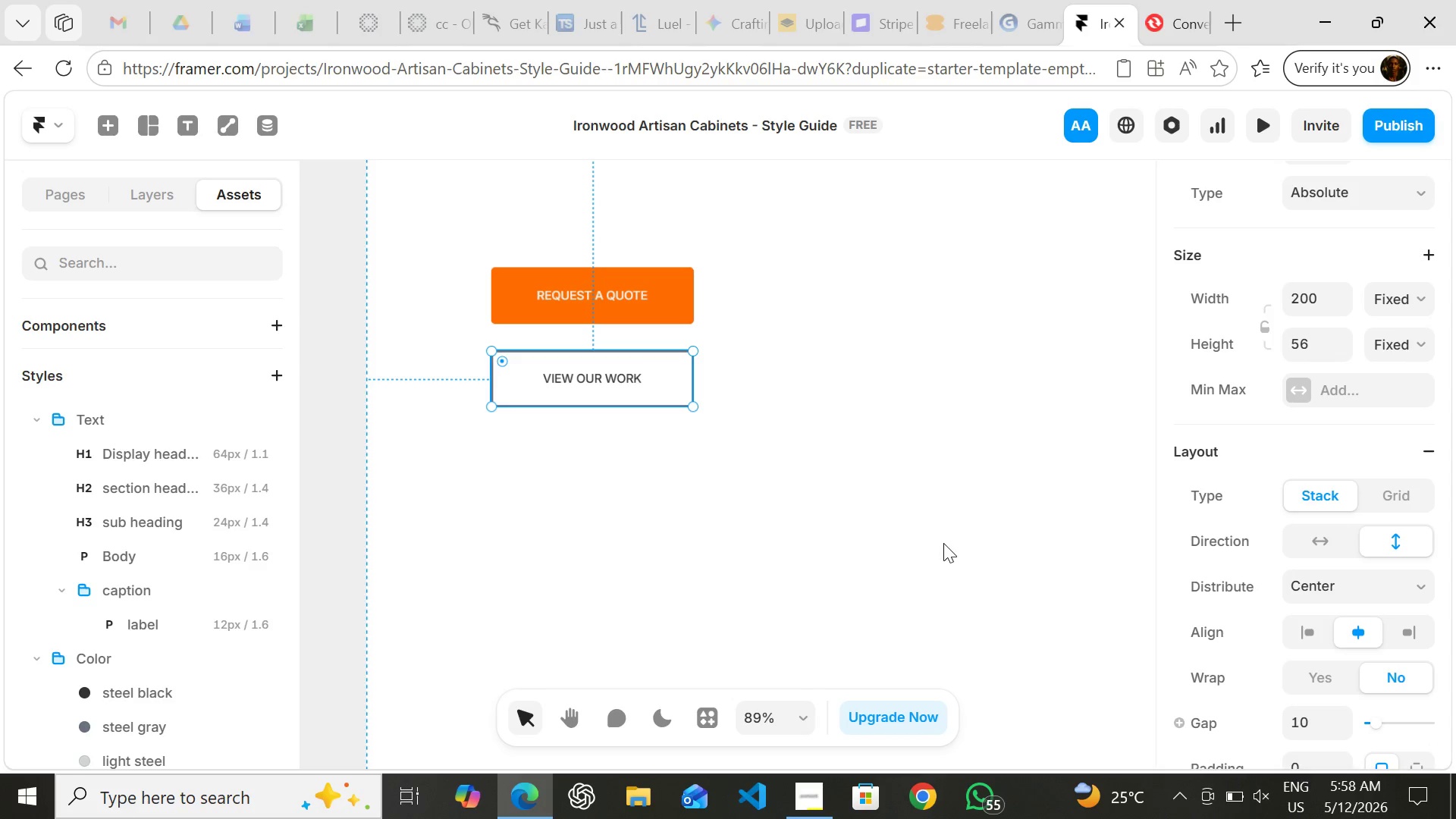 
left_click([871, 504])
 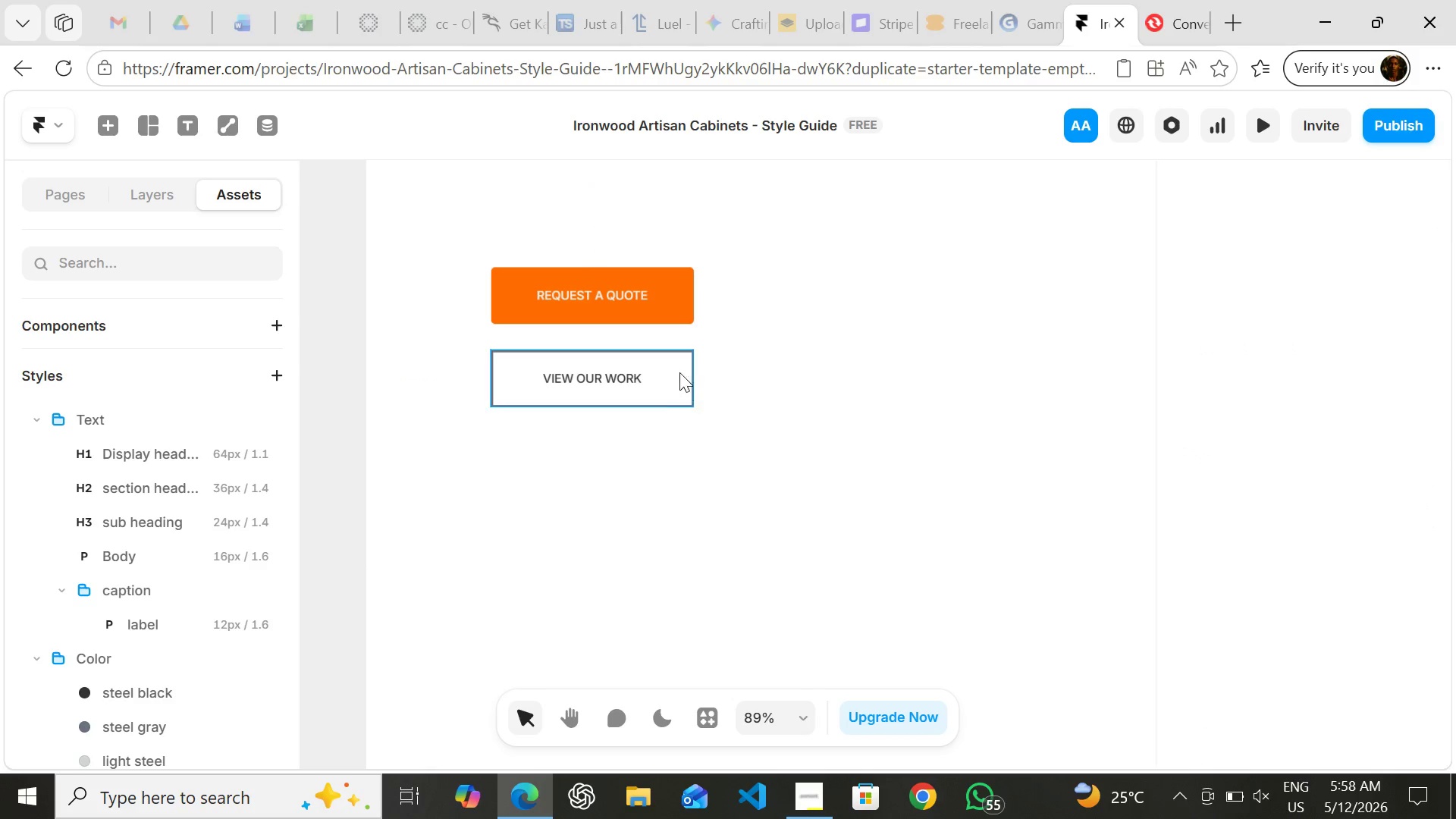 
left_click([675, 371])
 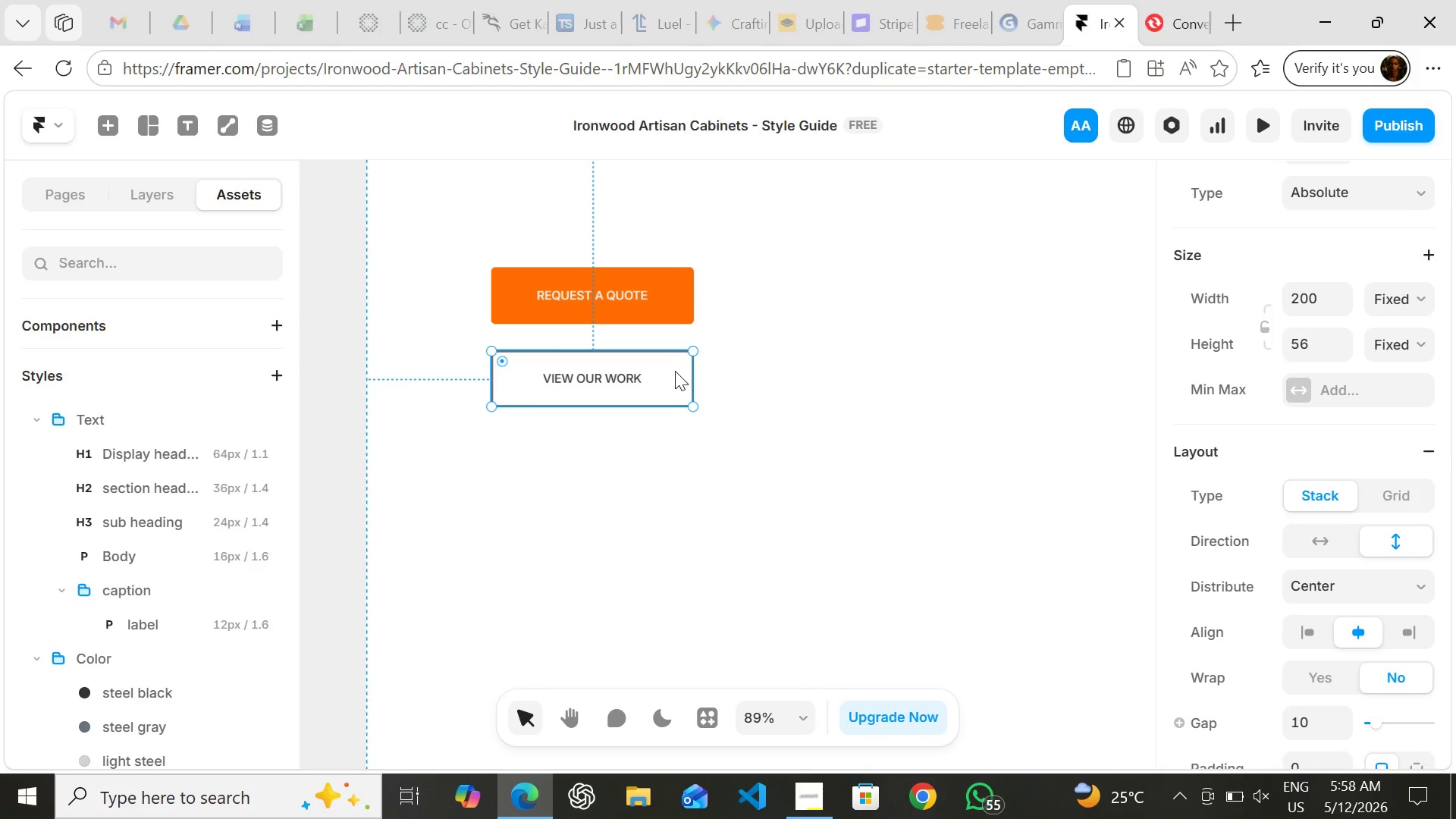 
right_click([675, 371])
 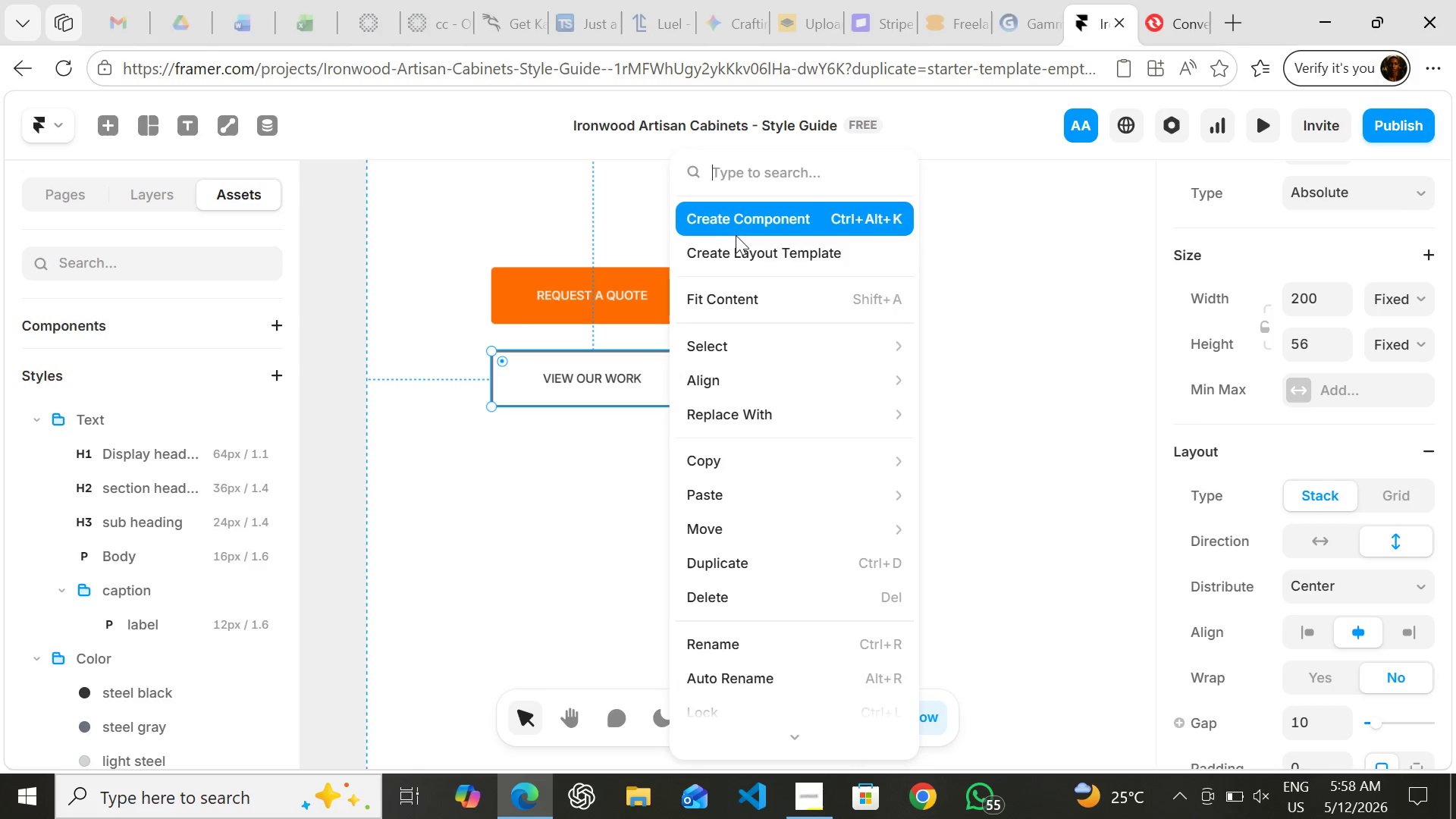 
left_click([736, 235])
 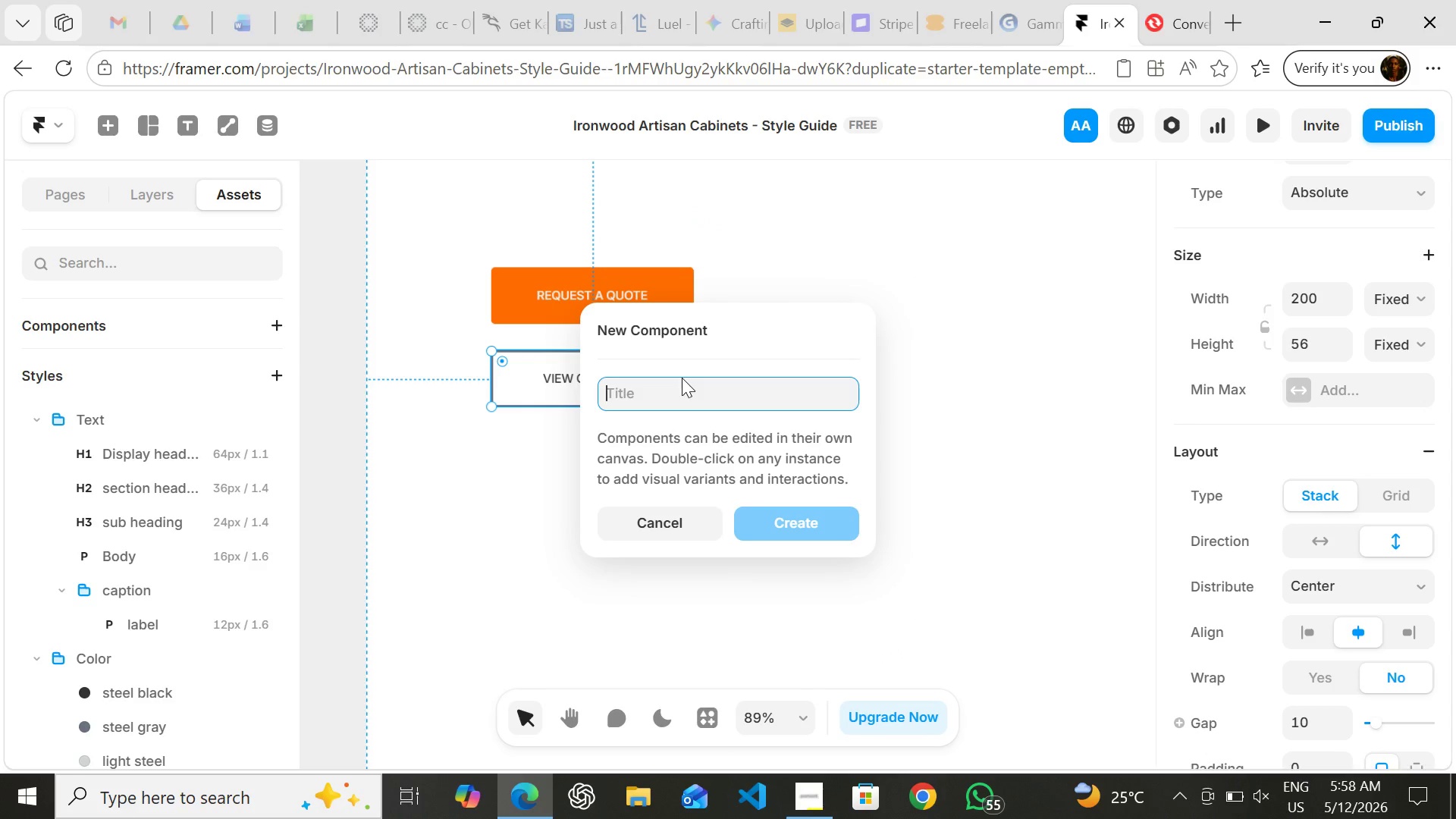 
wait(7.38)
 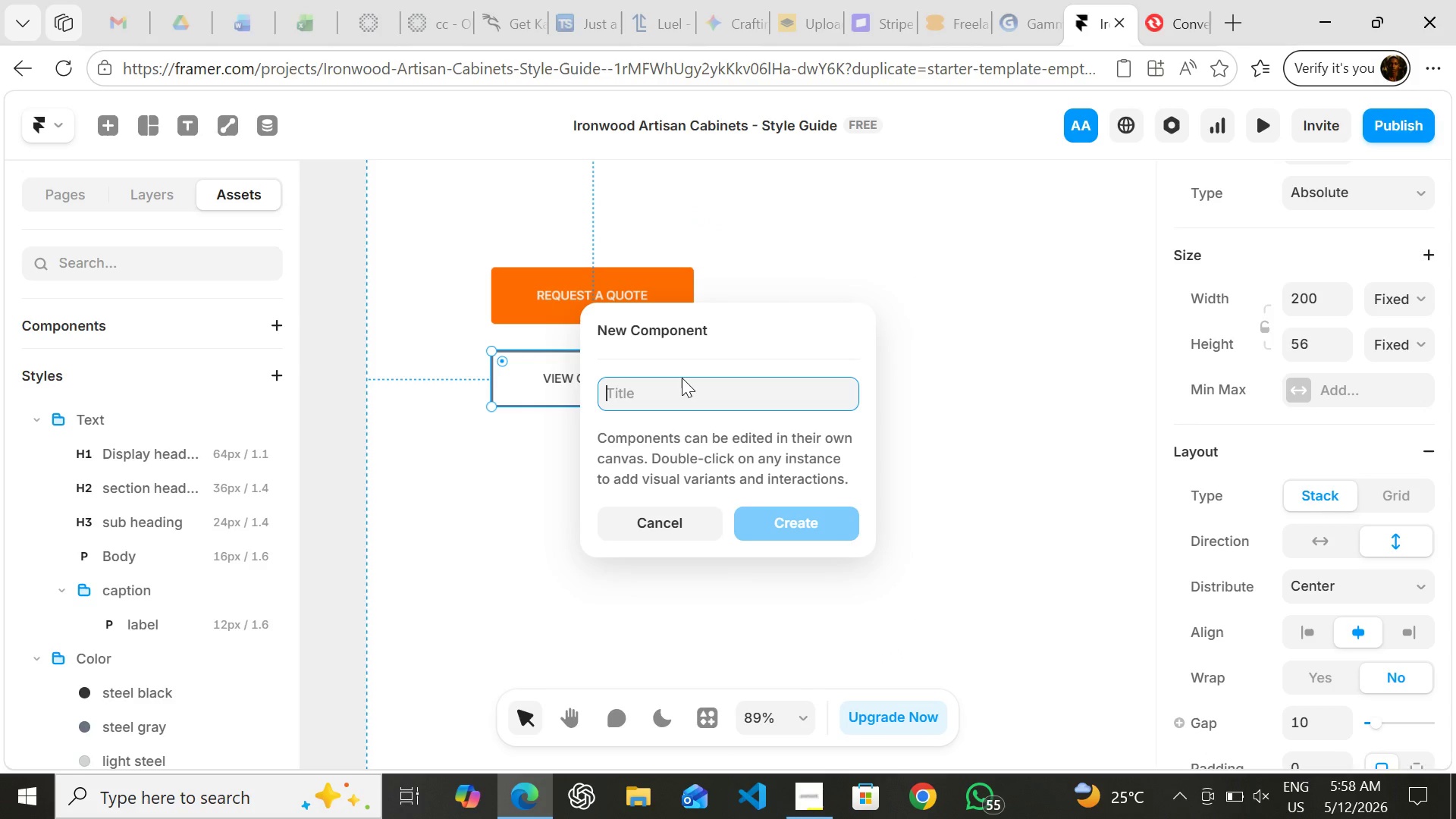 
type(Button Sec)
key(Backspace)
key(Backspace)
key(Backspace)
key(Backspace)
type( / Secondry)
 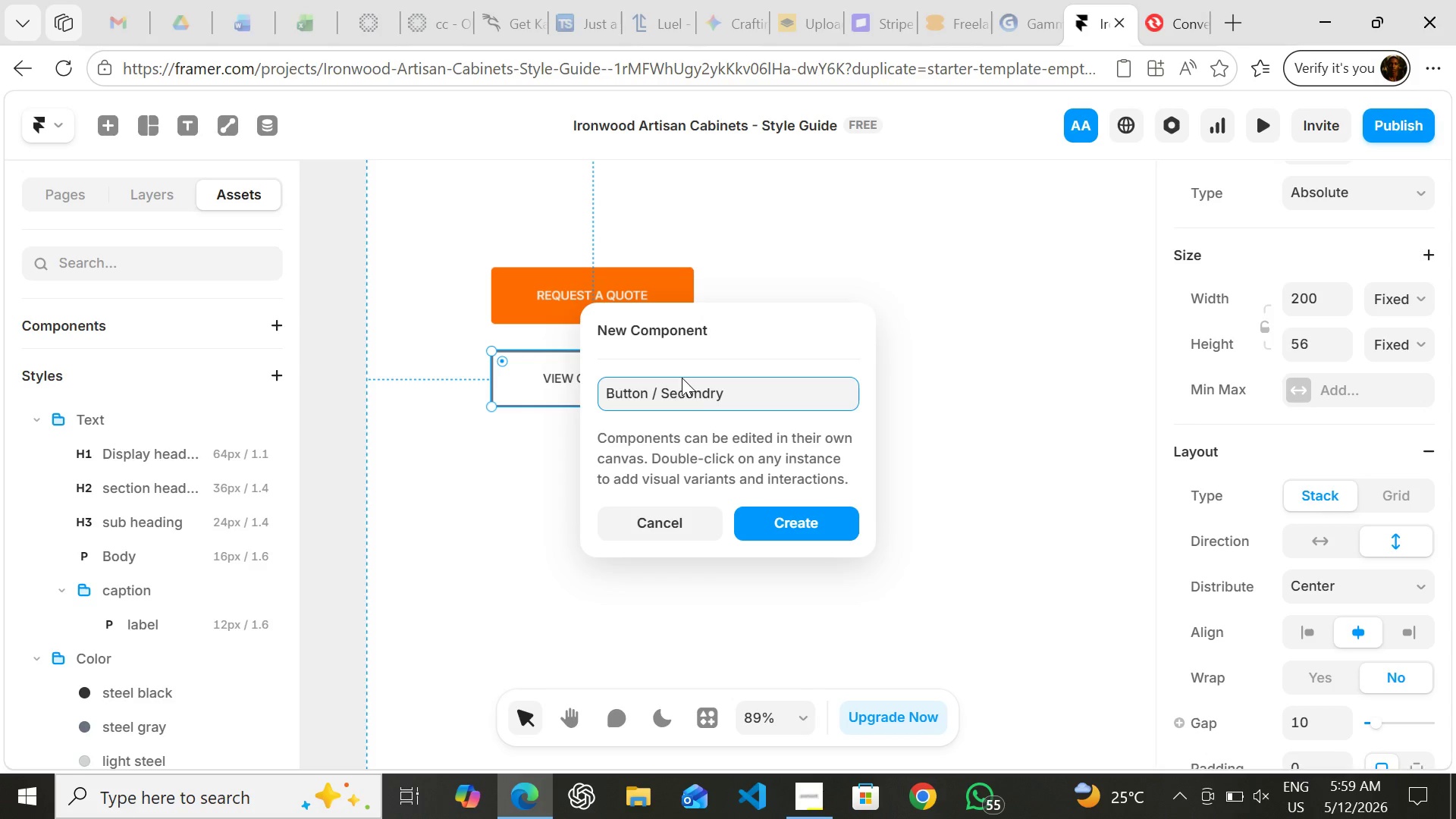 
key(Enter)
 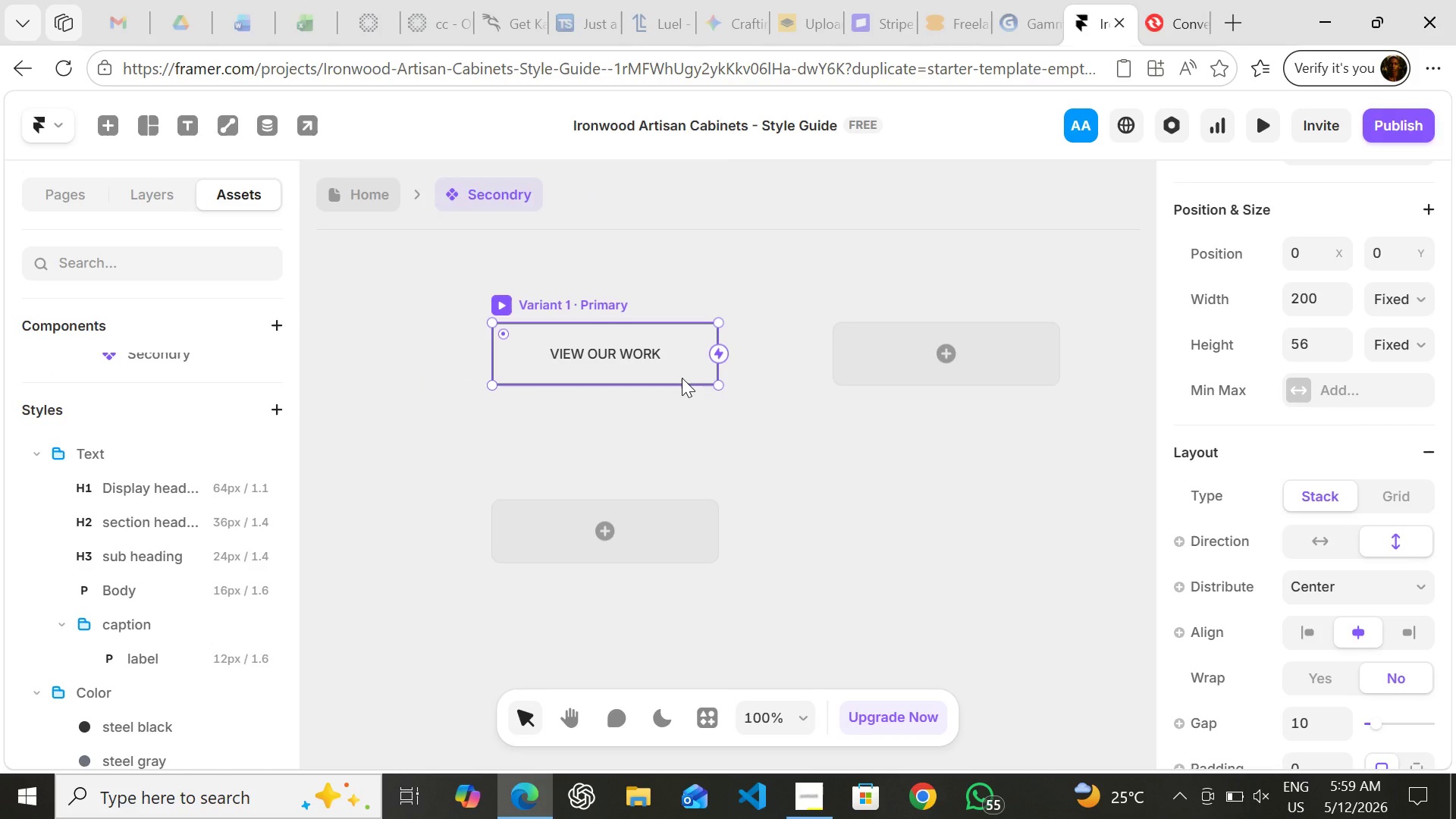 
wait(14.28)
 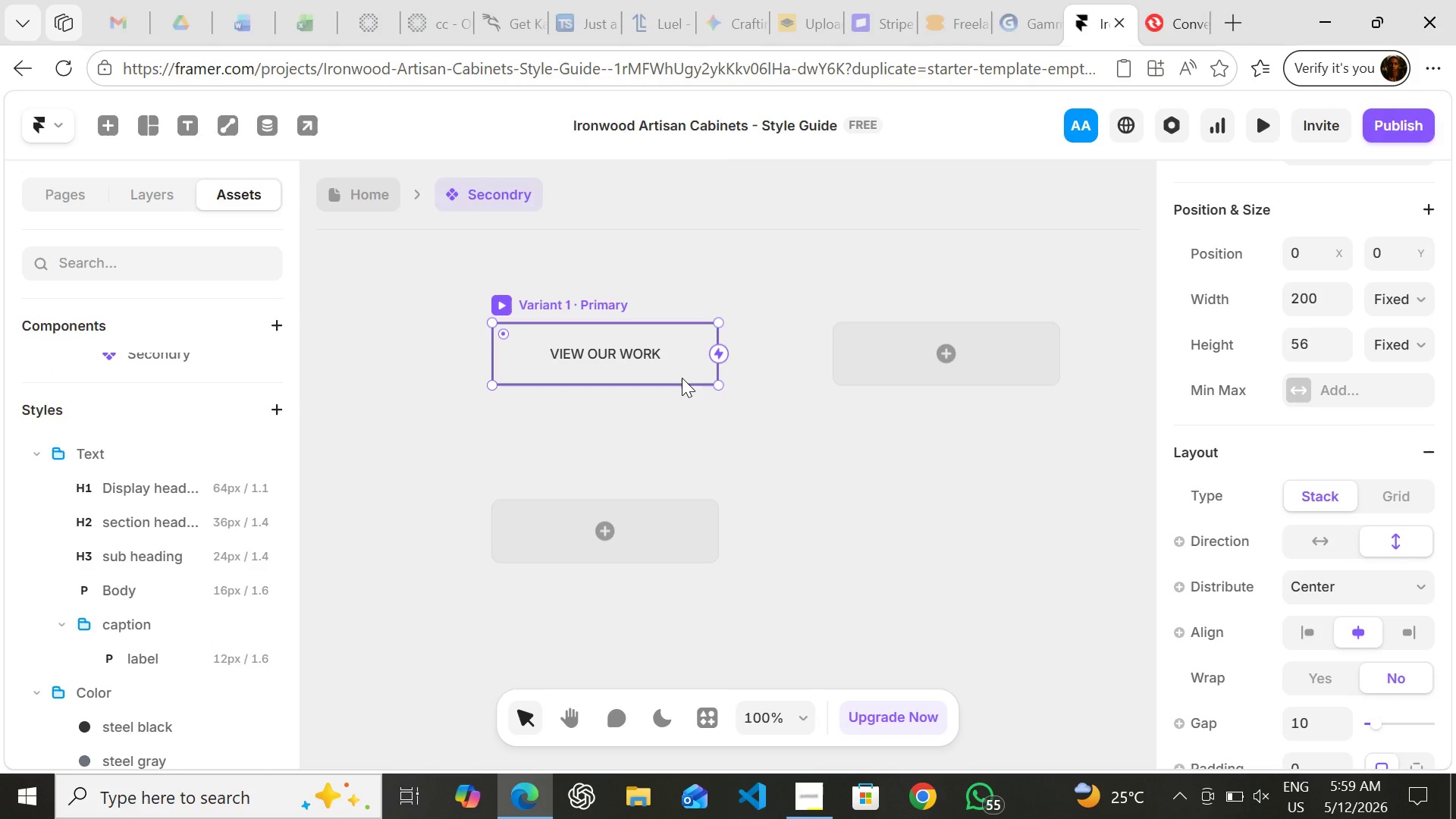 
left_click([928, 334])
 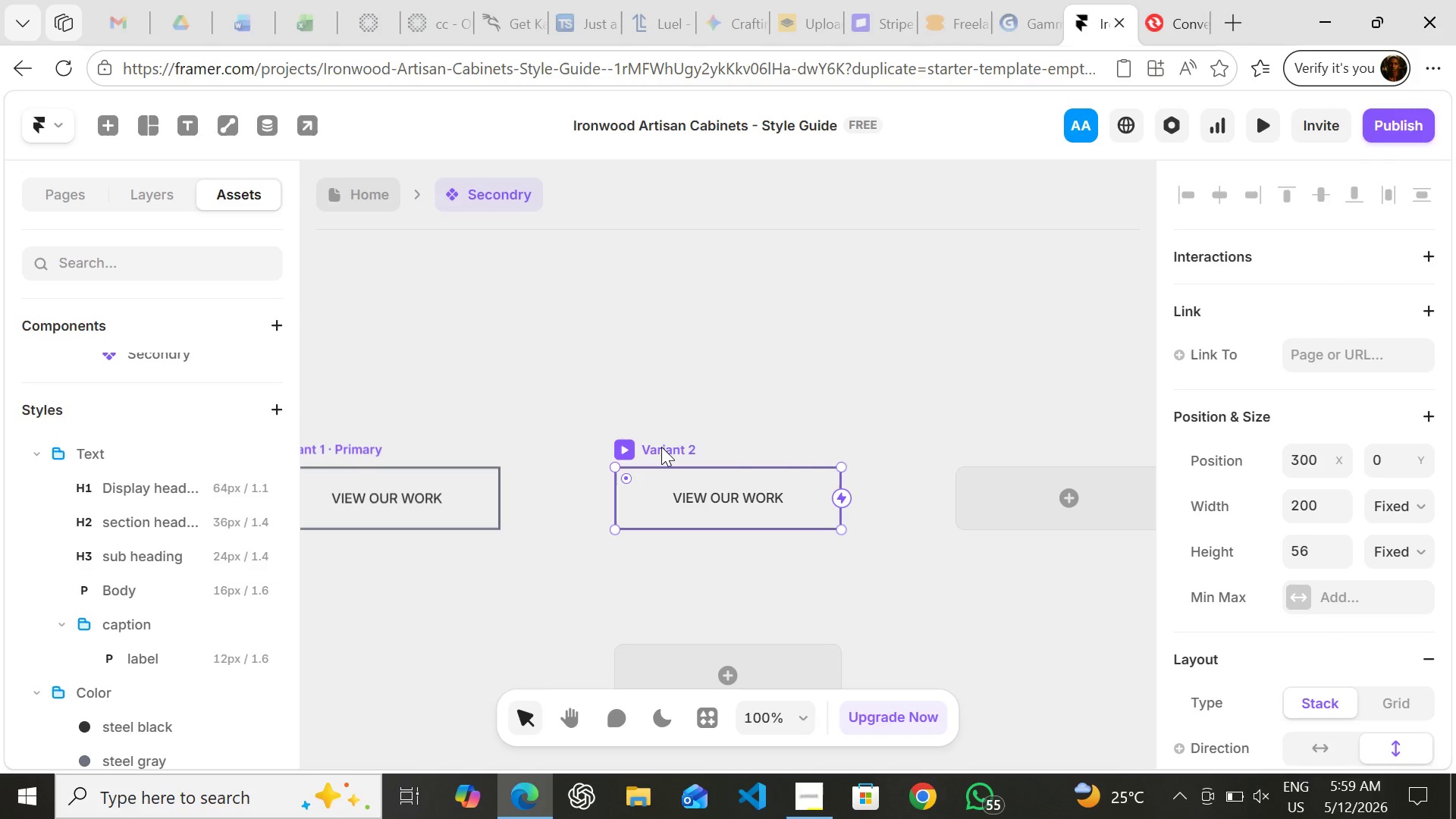 
double_click([661, 447])
 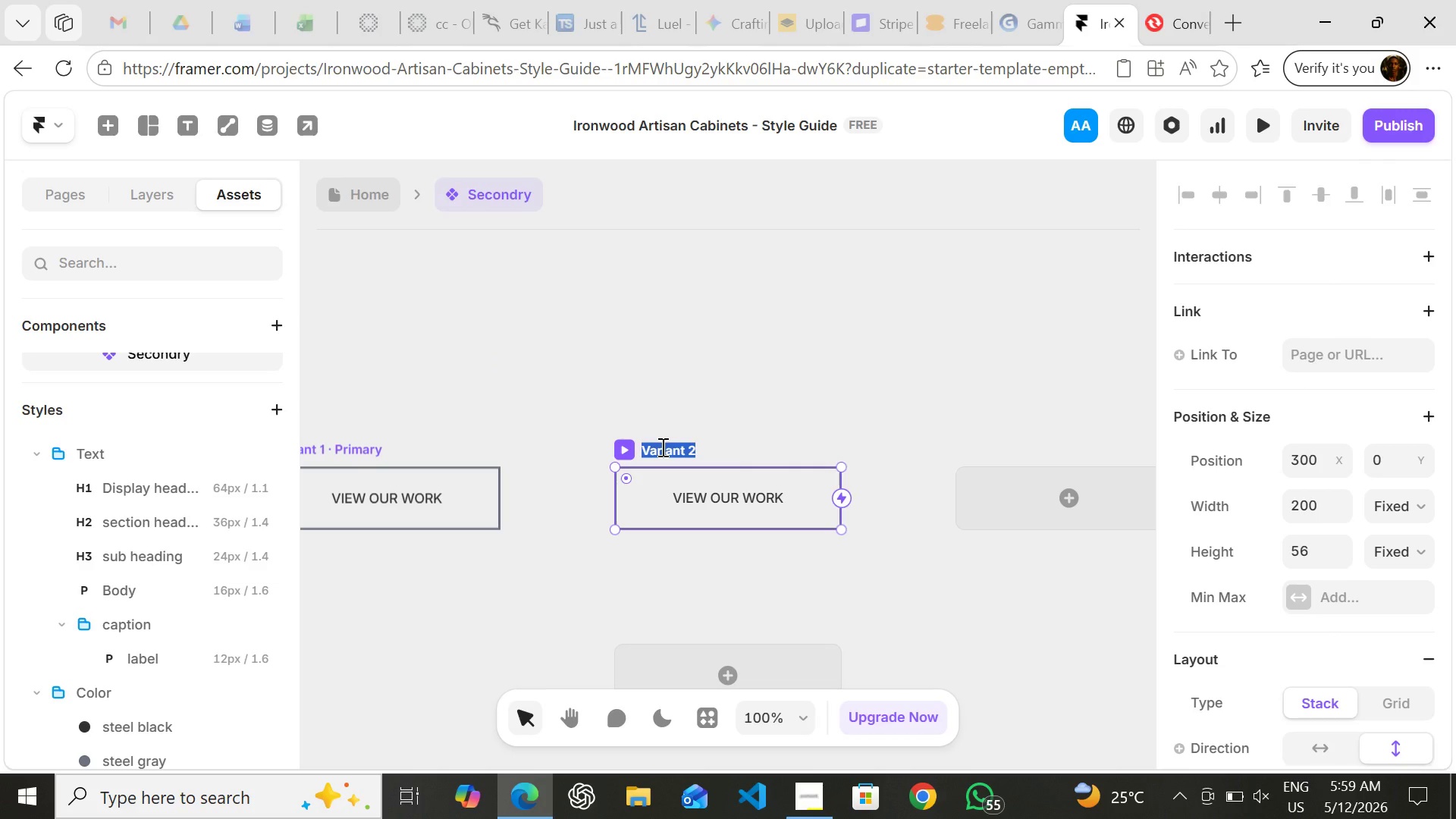 
type(Hober)
 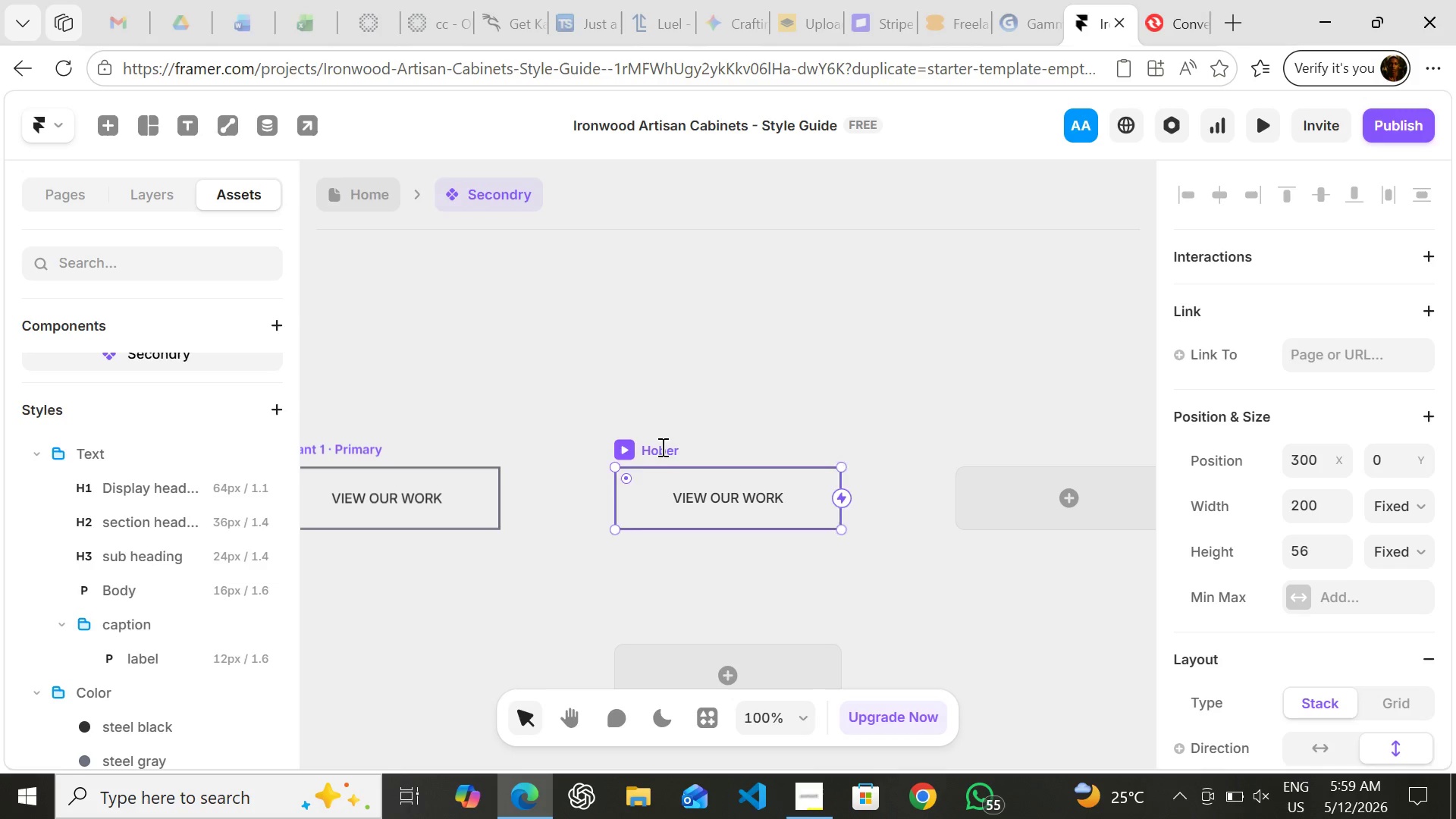 
key(Enter)
 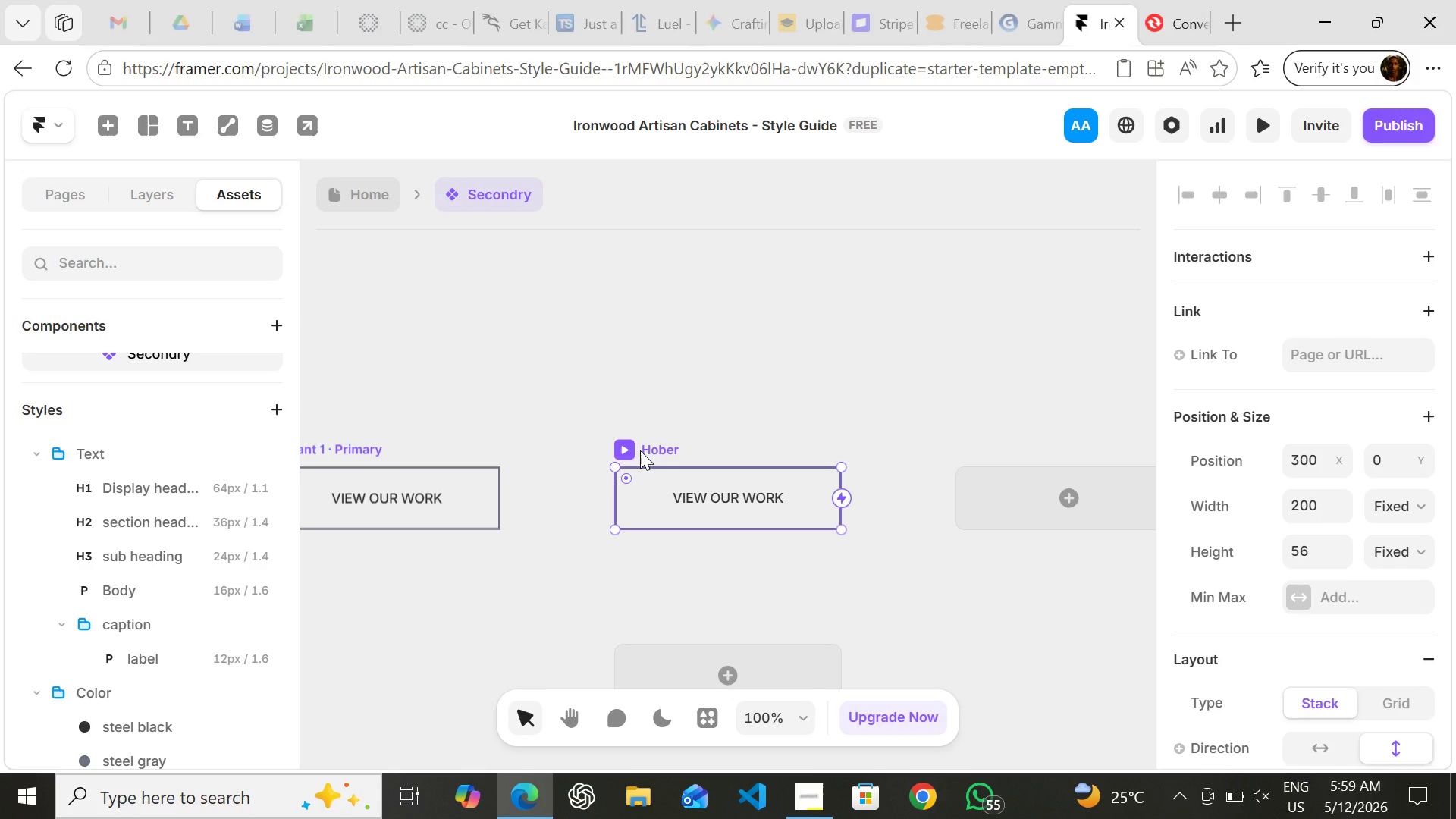 
left_click([640, 449])
 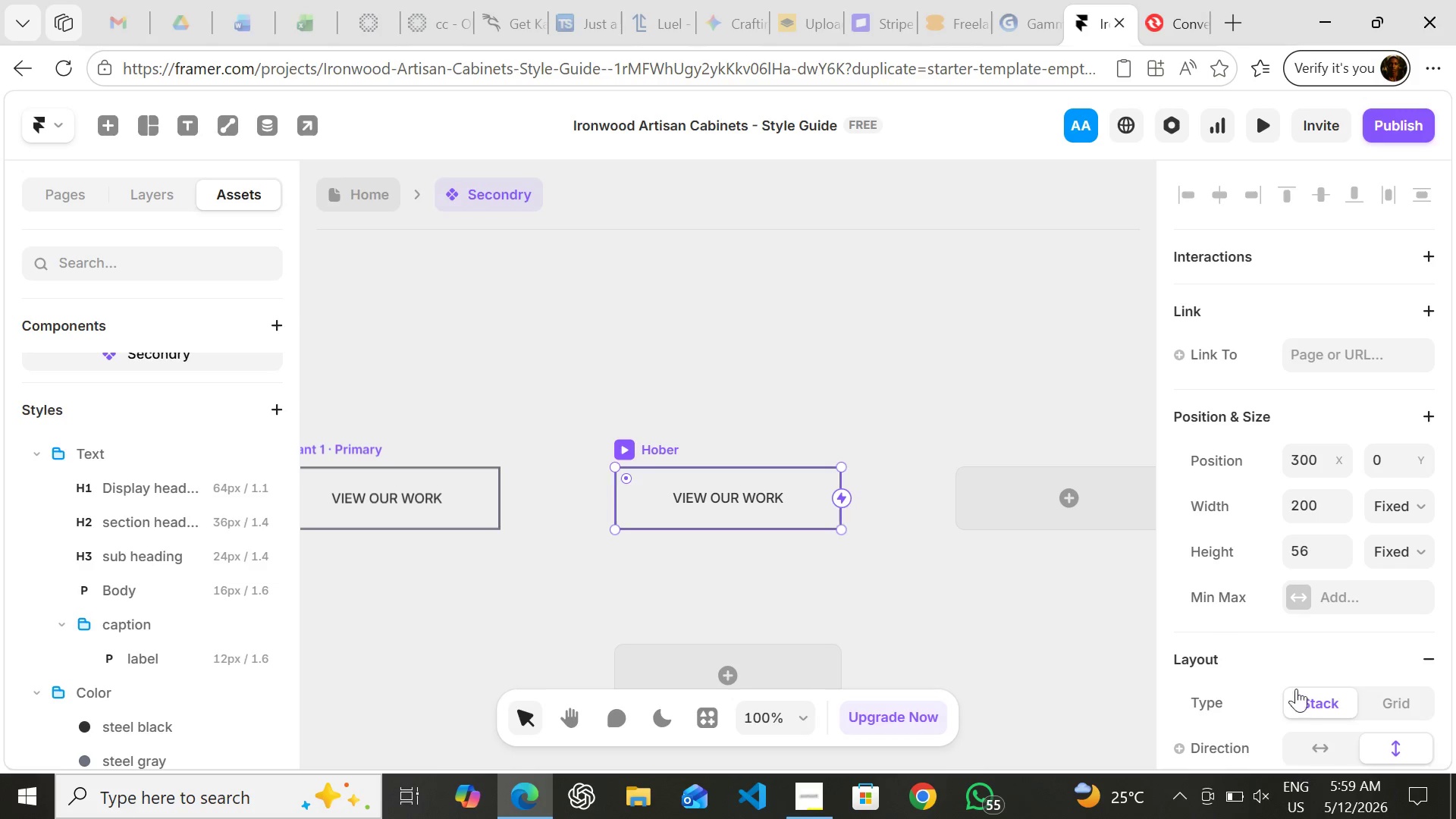 
mouse_move([1304, 663])
 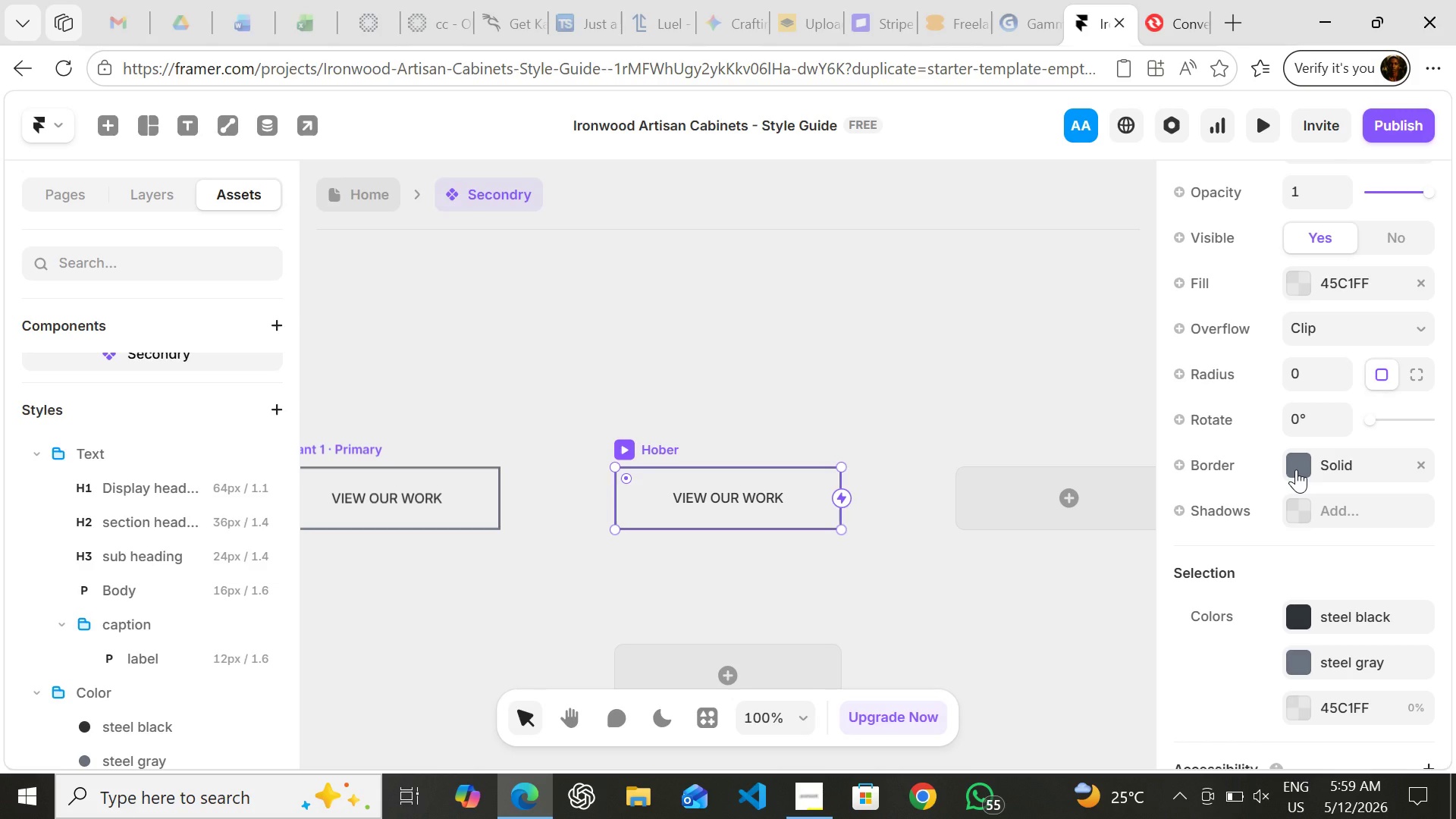 
left_click([1296, 469])
 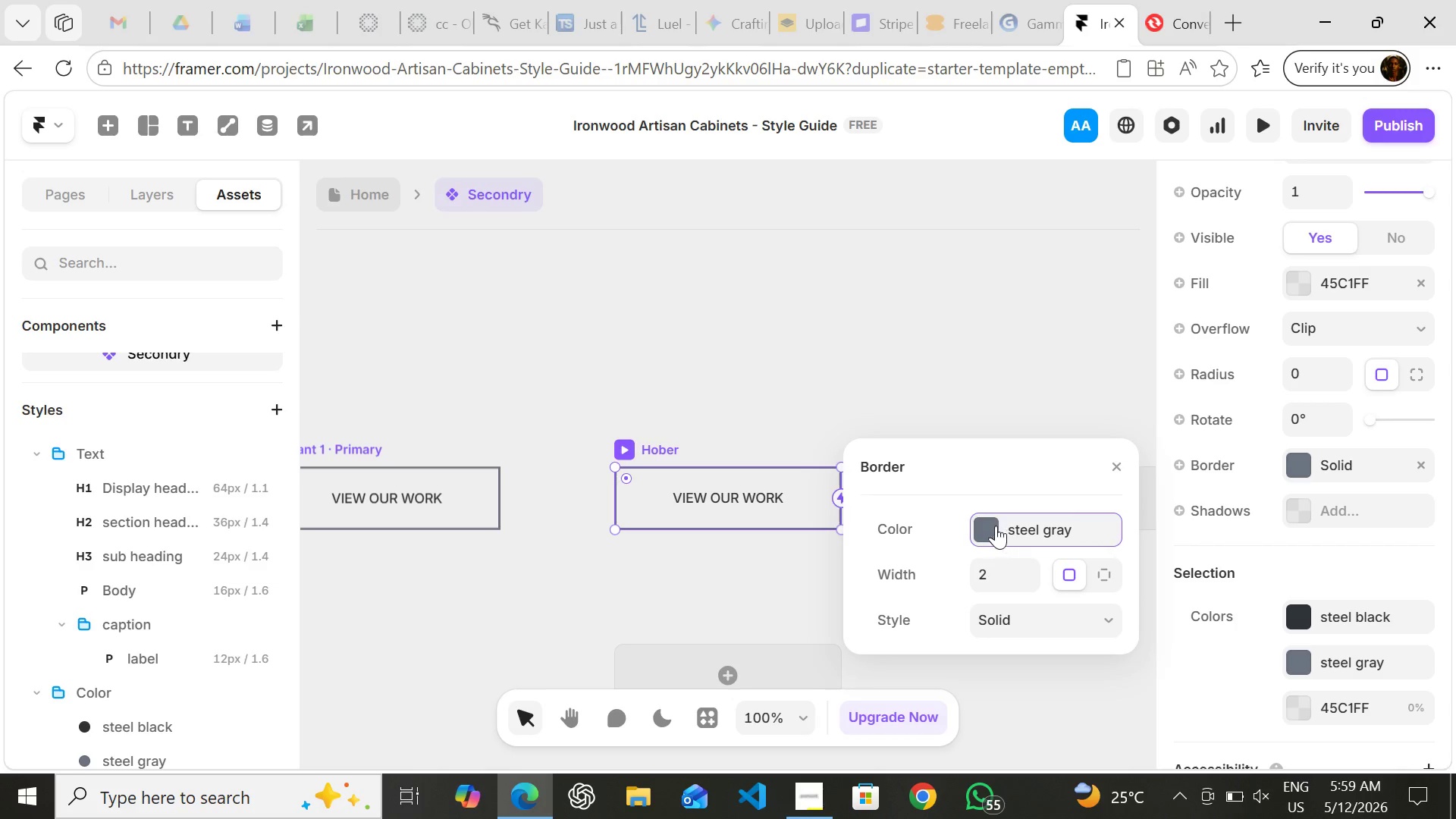 
left_click([987, 519])
 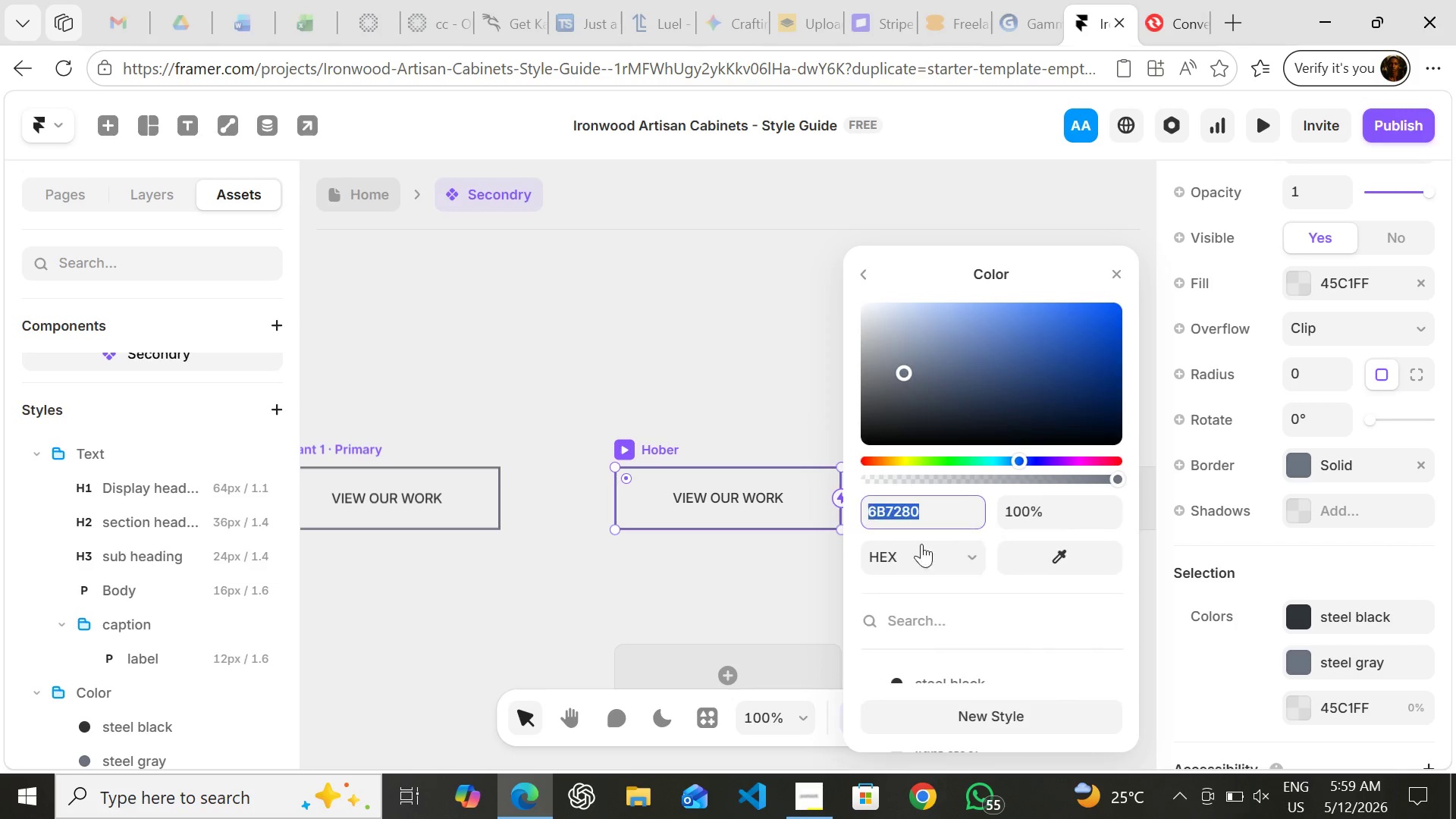 
mouse_move([908, 527])
 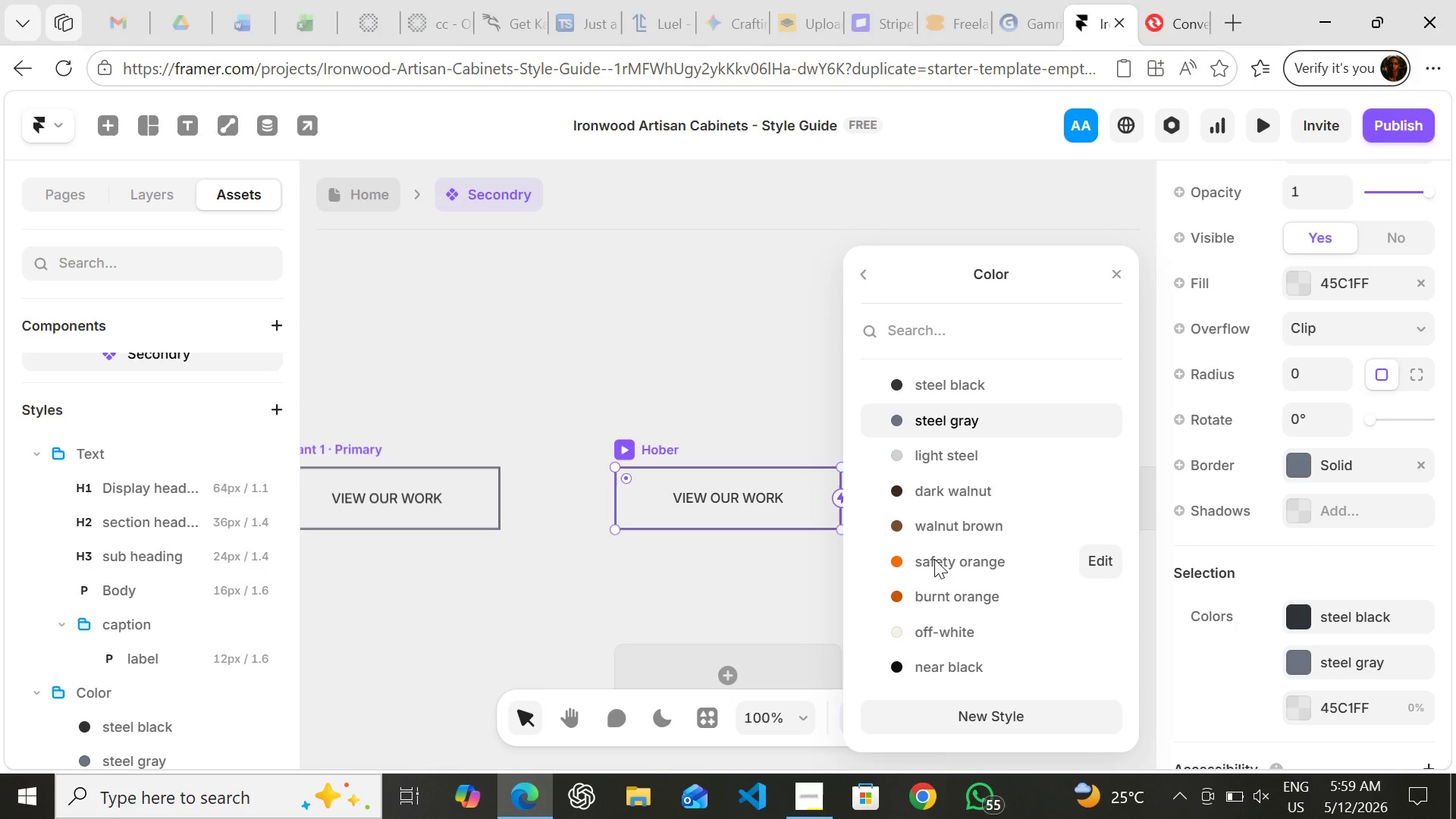 
left_click([934, 562])
 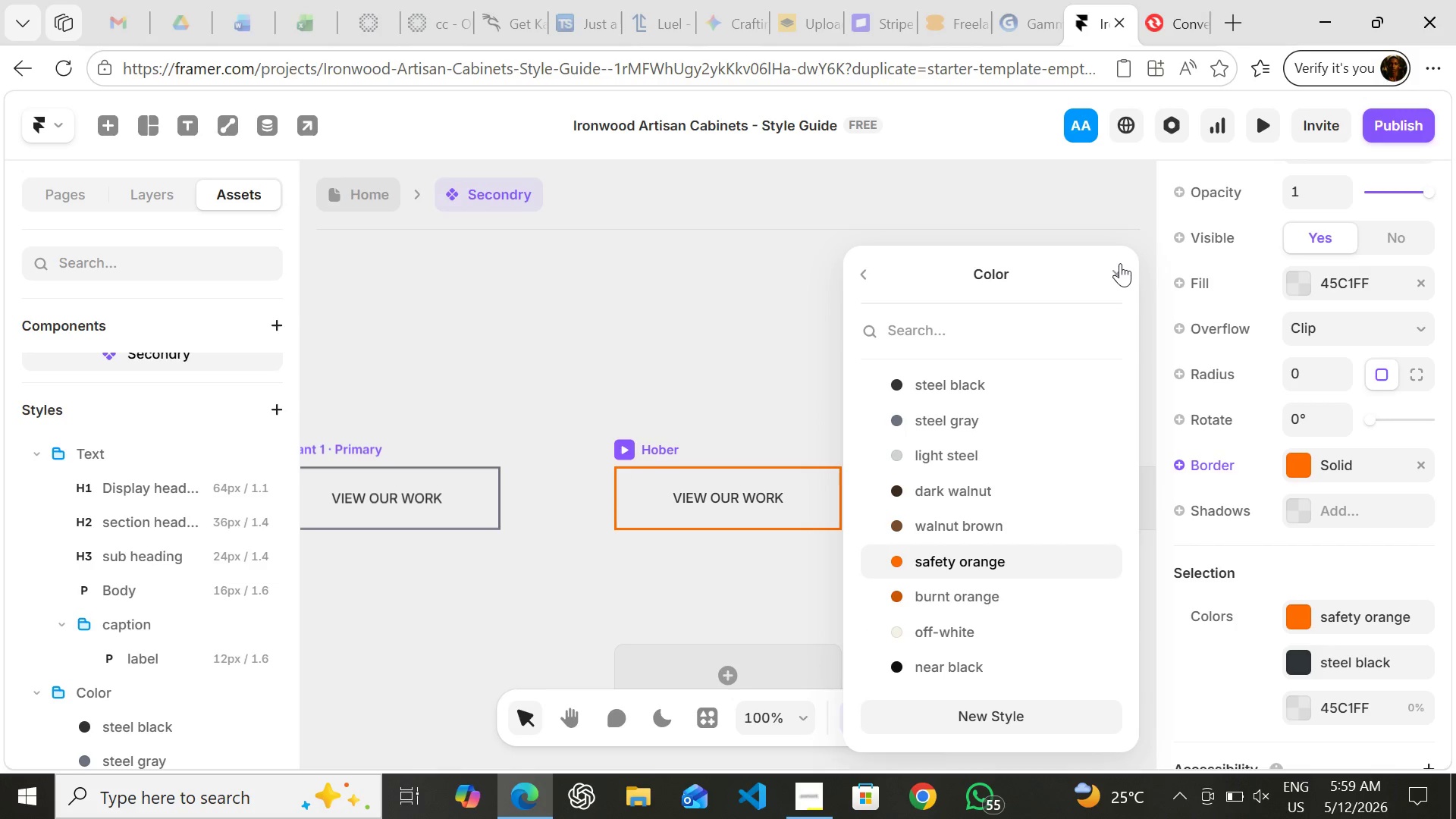 
left_click([1120, 263])
 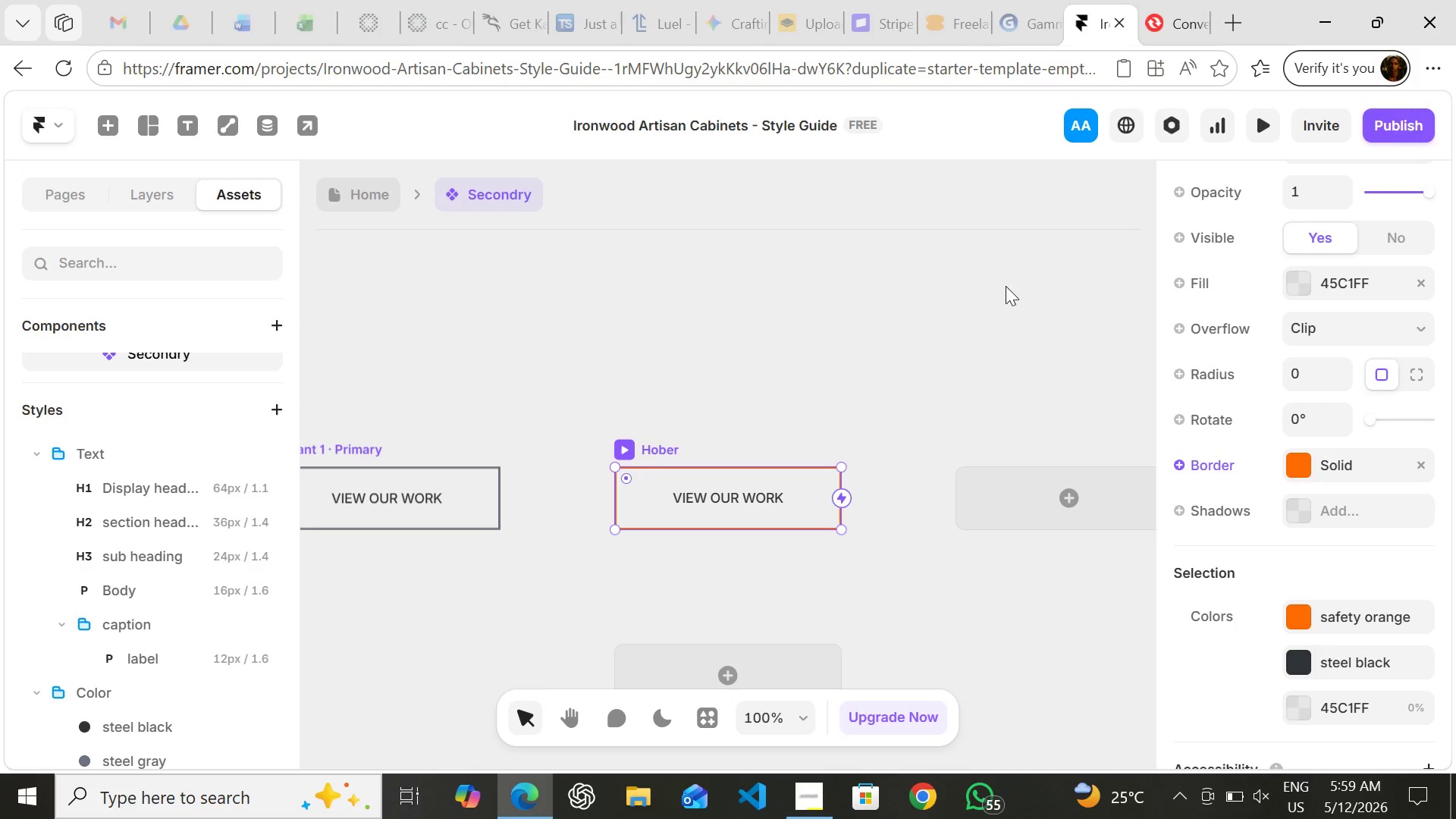 
wait(5.69)
 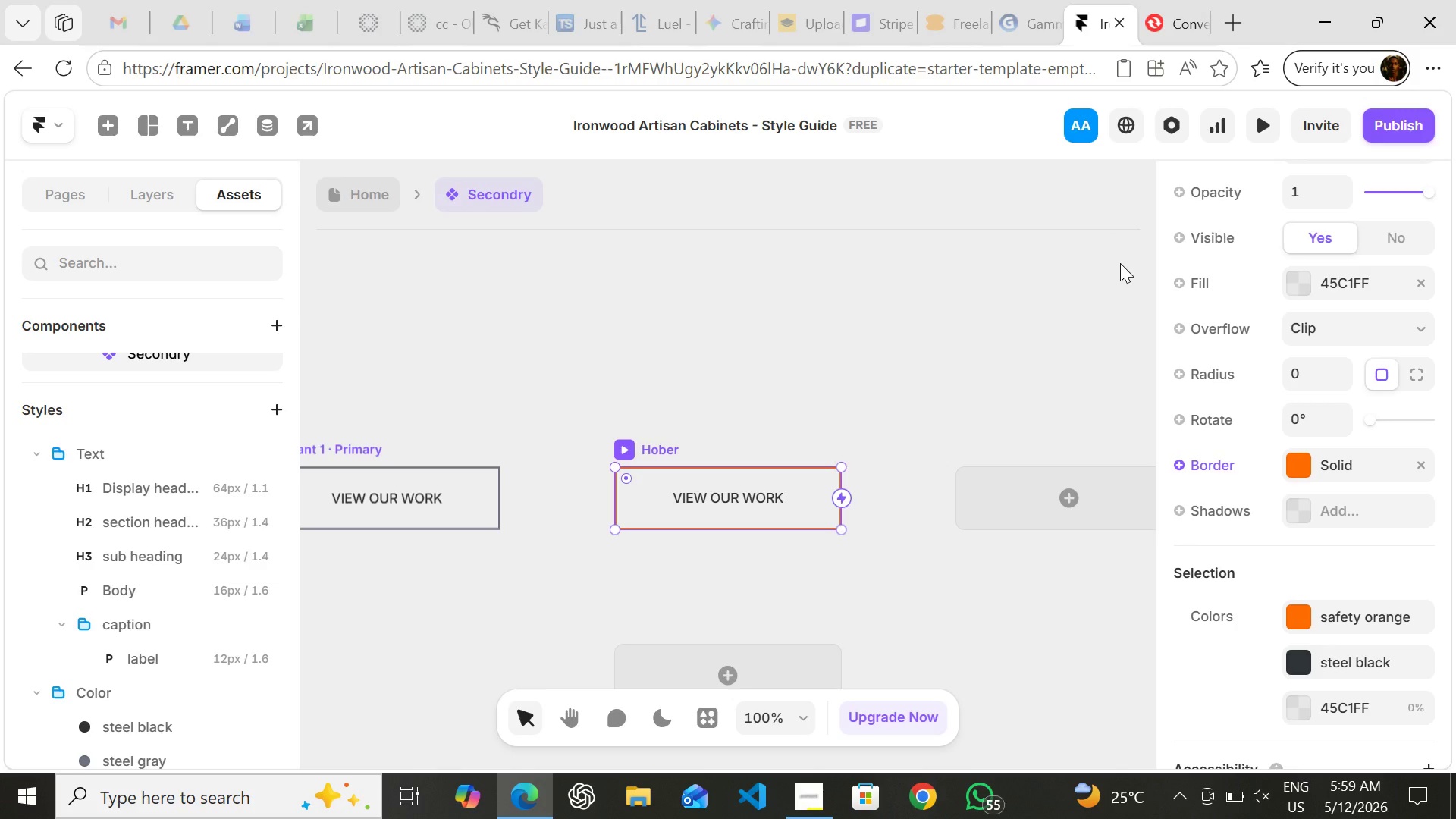 
left_click([573, 413])
 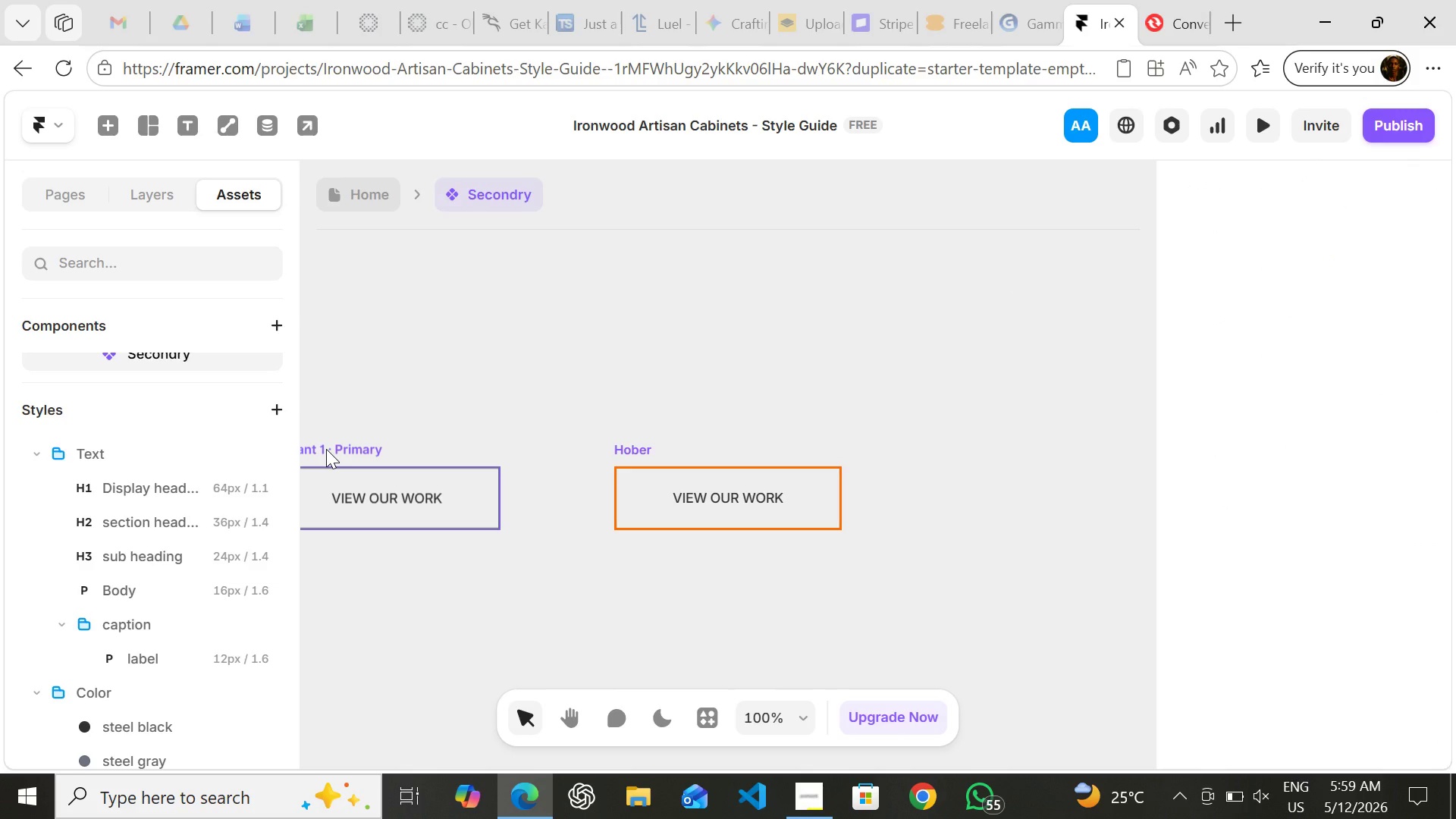 
left_click([326, 449])
 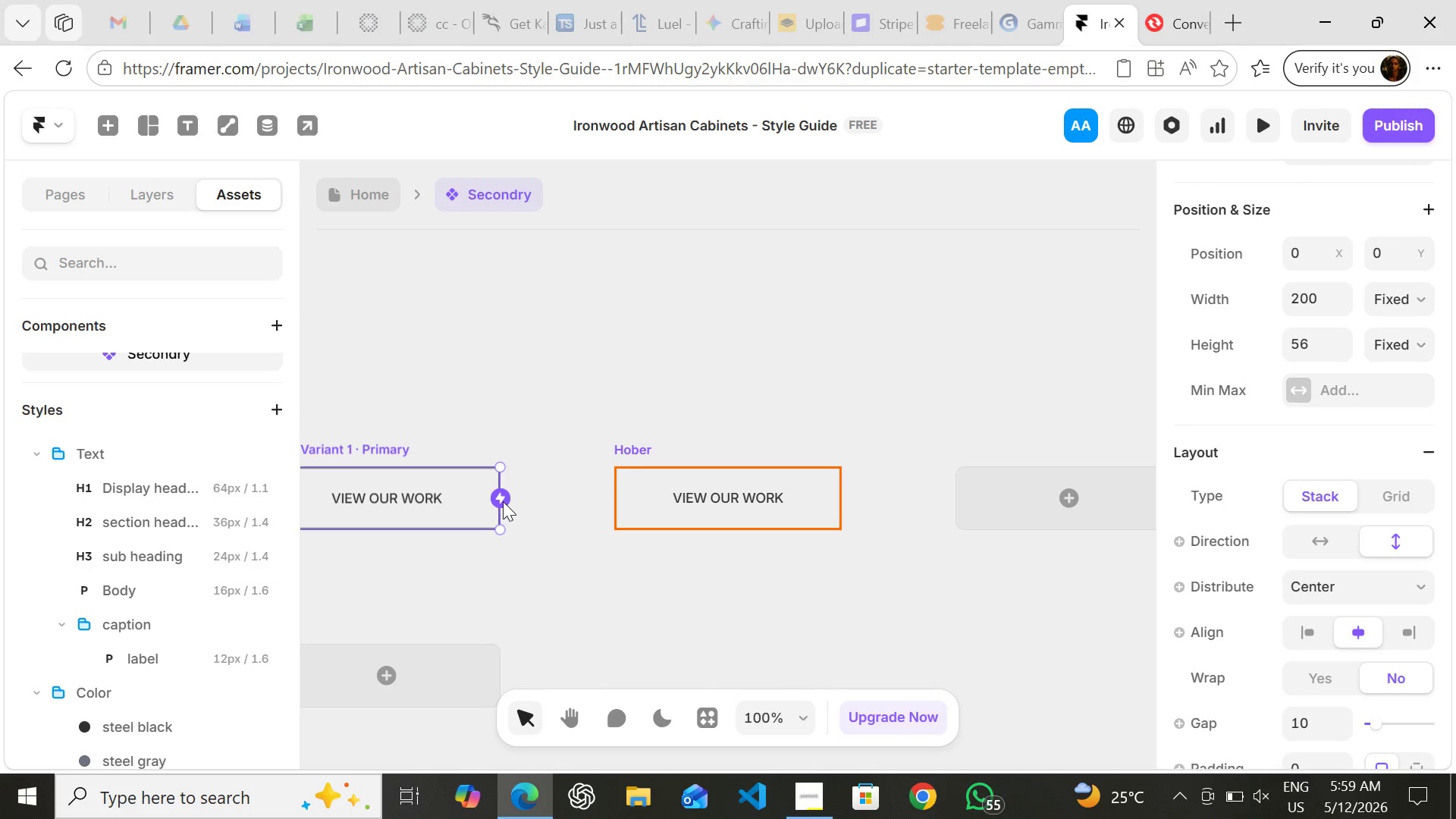 
left_click_drag(start_coordinate=[503, 501], to_coordinate=[617, 497])
 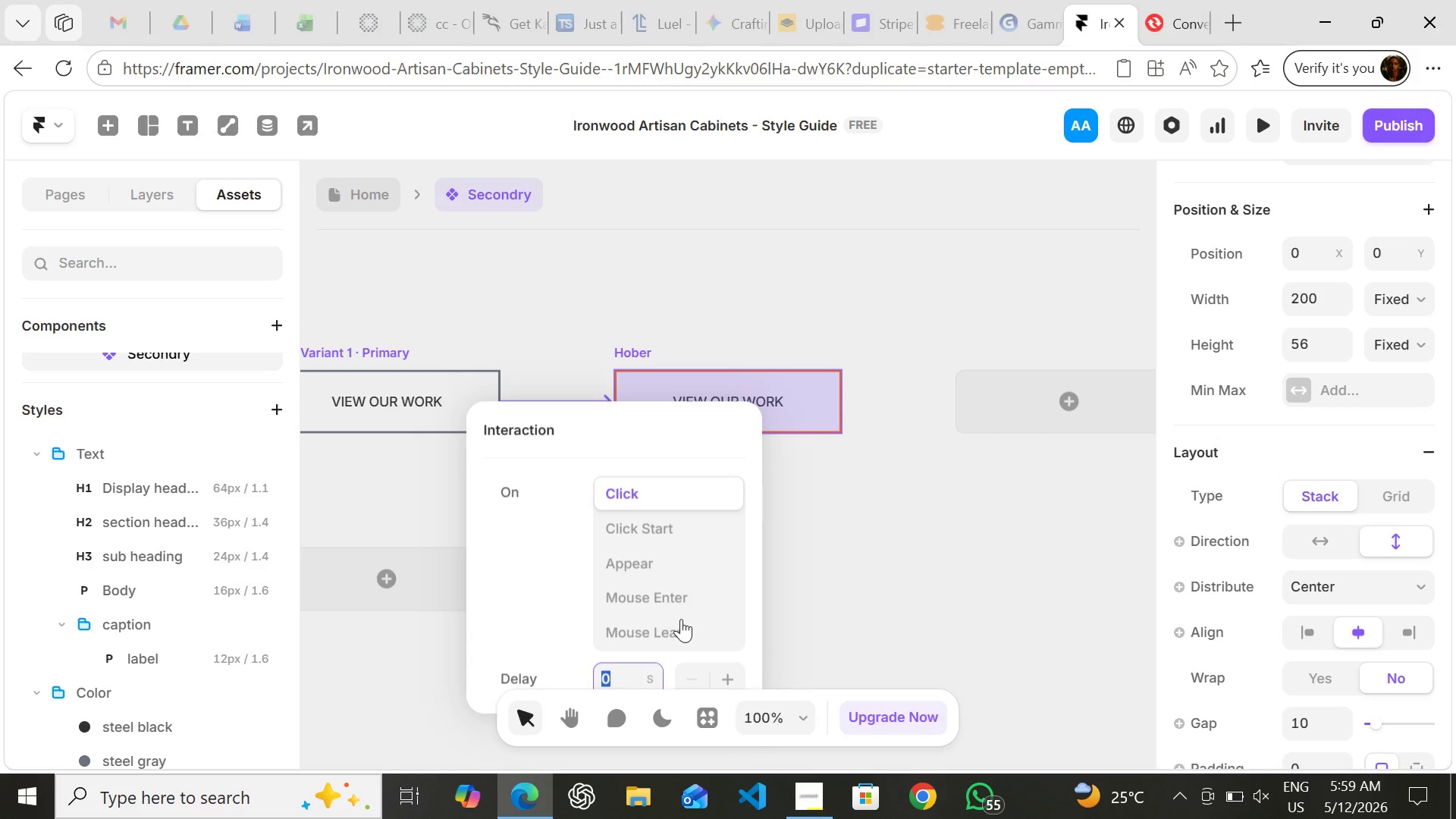 
left_click([654, 592])
 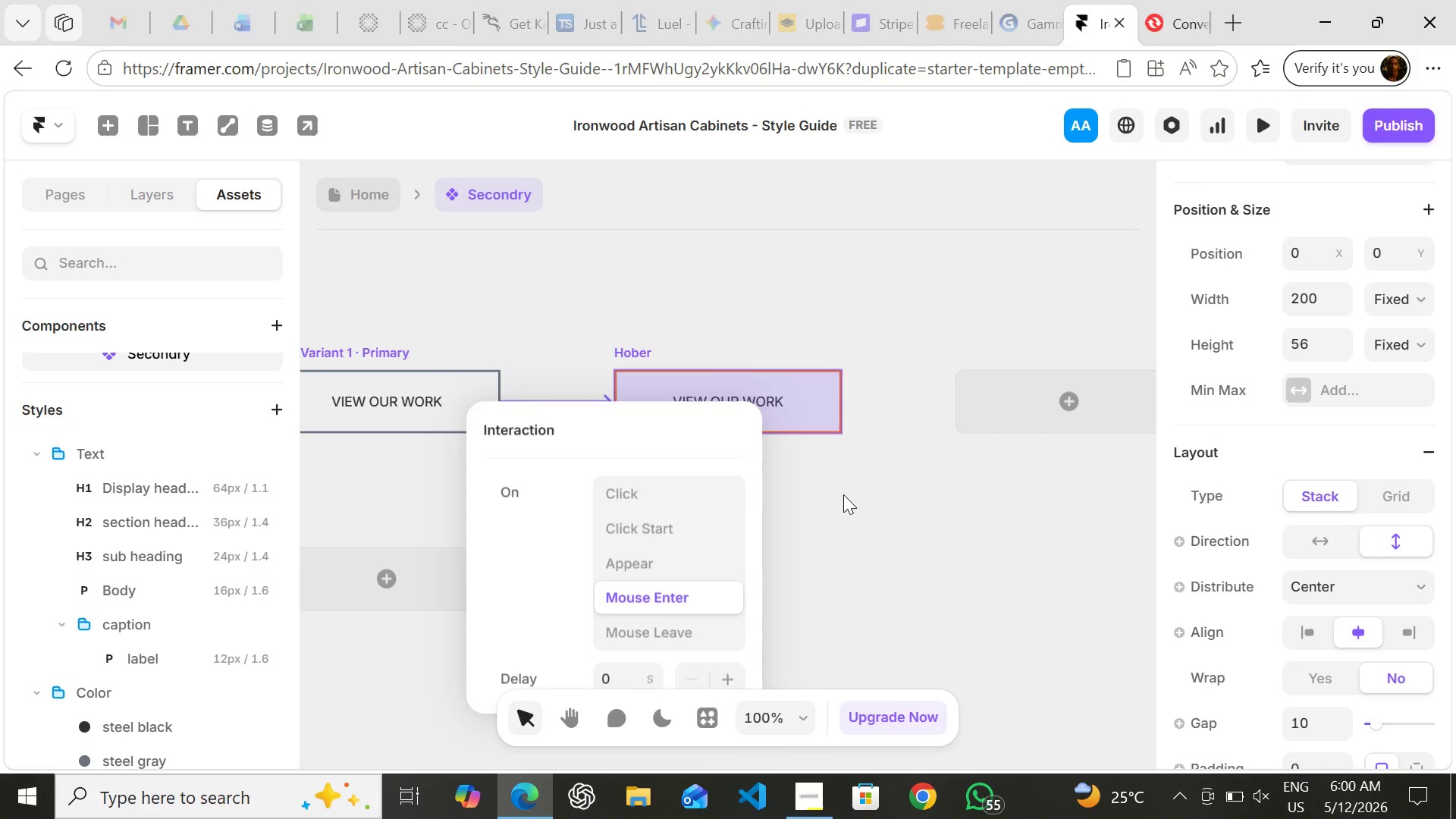 
left_click([843, 494])
 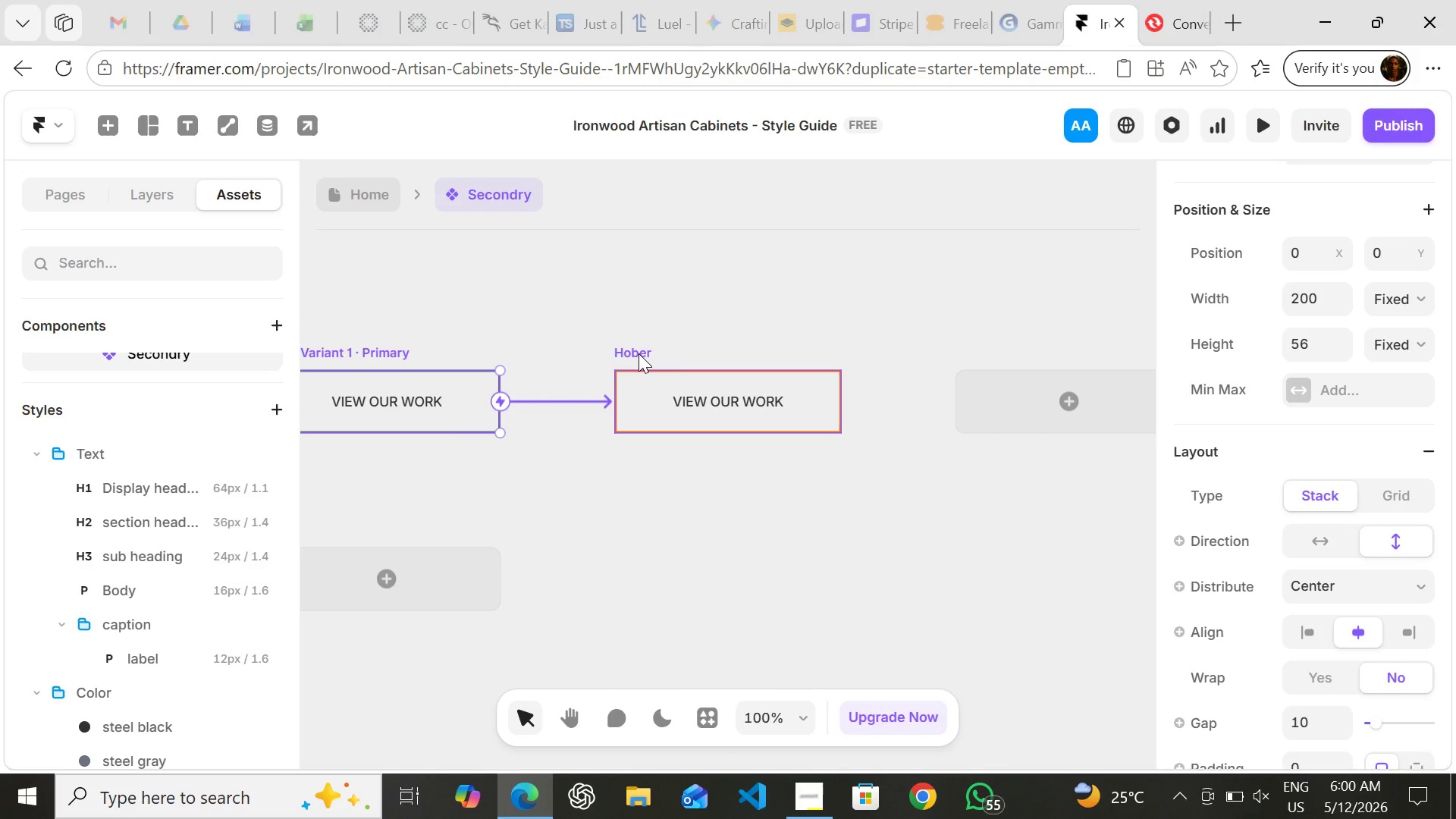 
left_click([639, 353])
 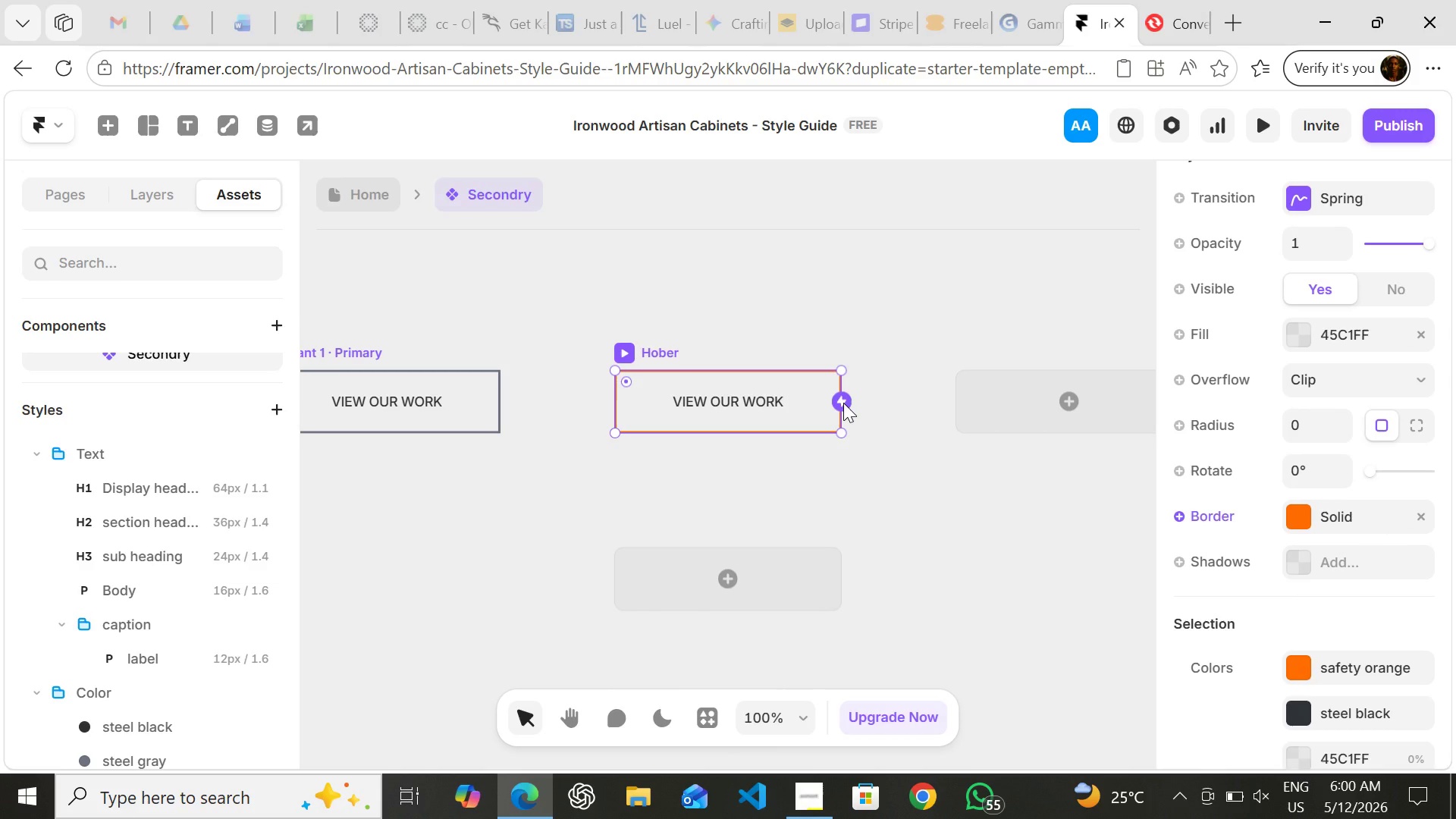 
left_click_drag(start_coordinate=[843, 403], to_coordinate=[491, 410])
 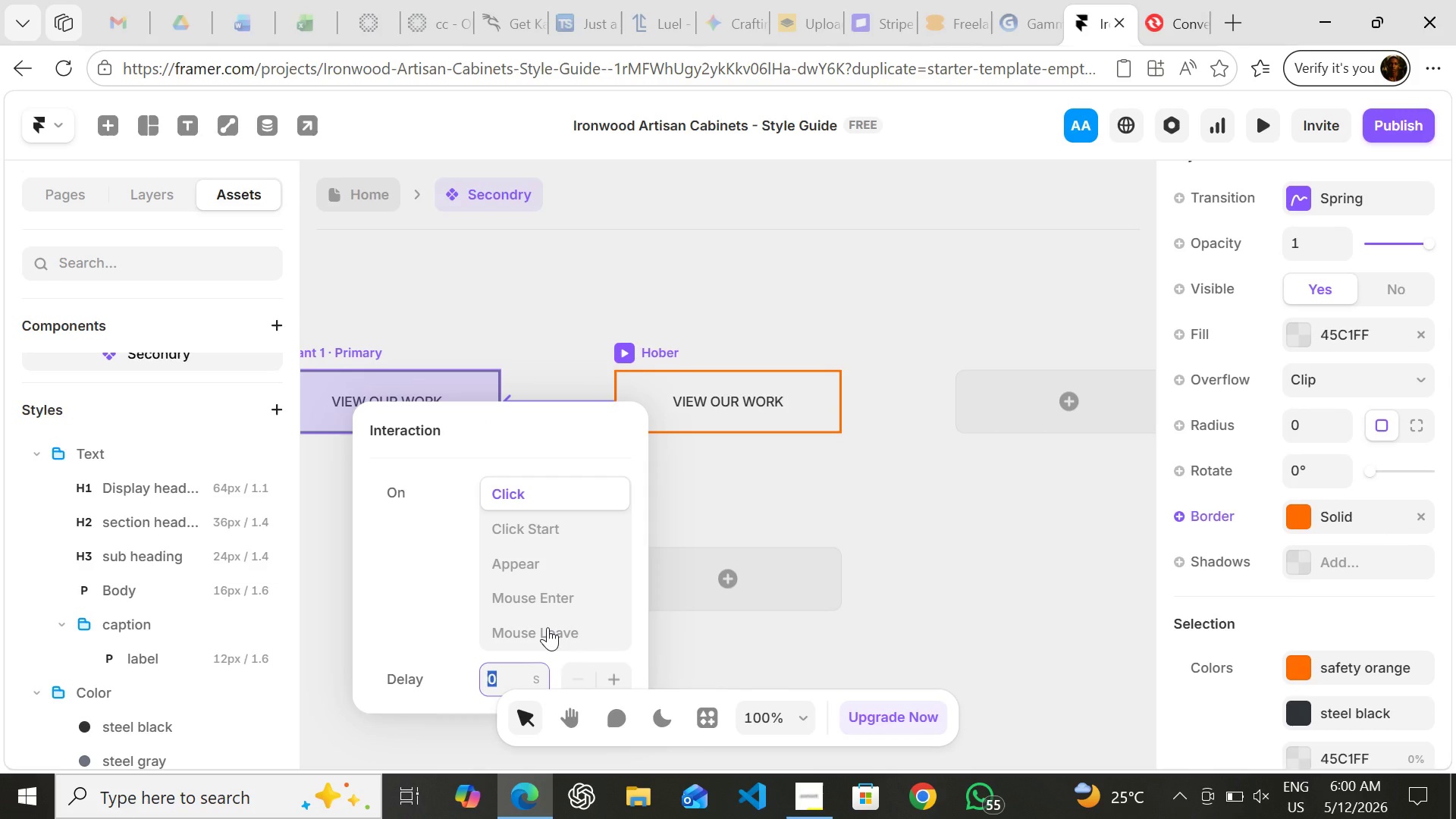 
left_click([548, 627])
 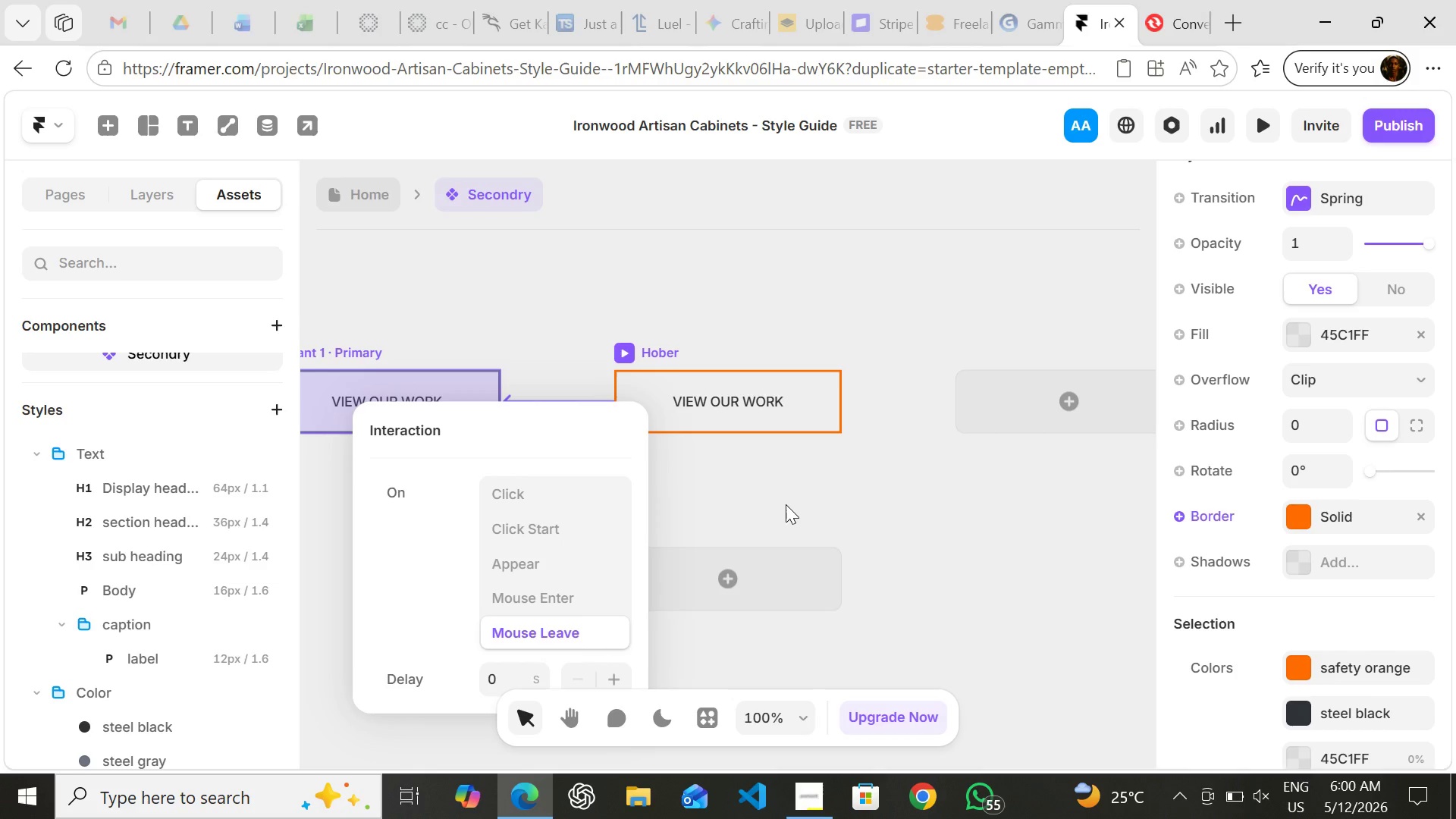 
left_click([786, 501])
 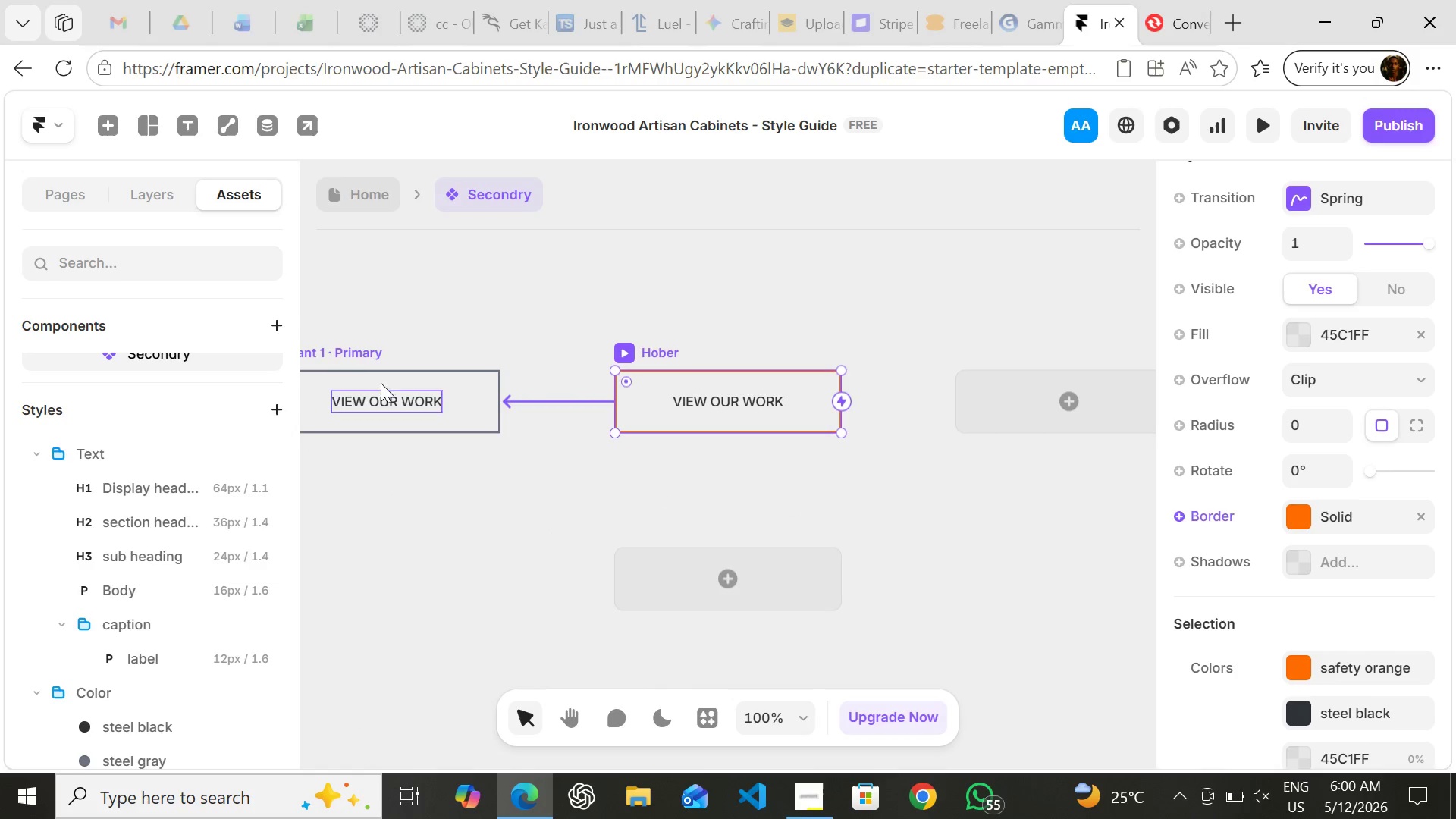 
left_click([342, 344])
 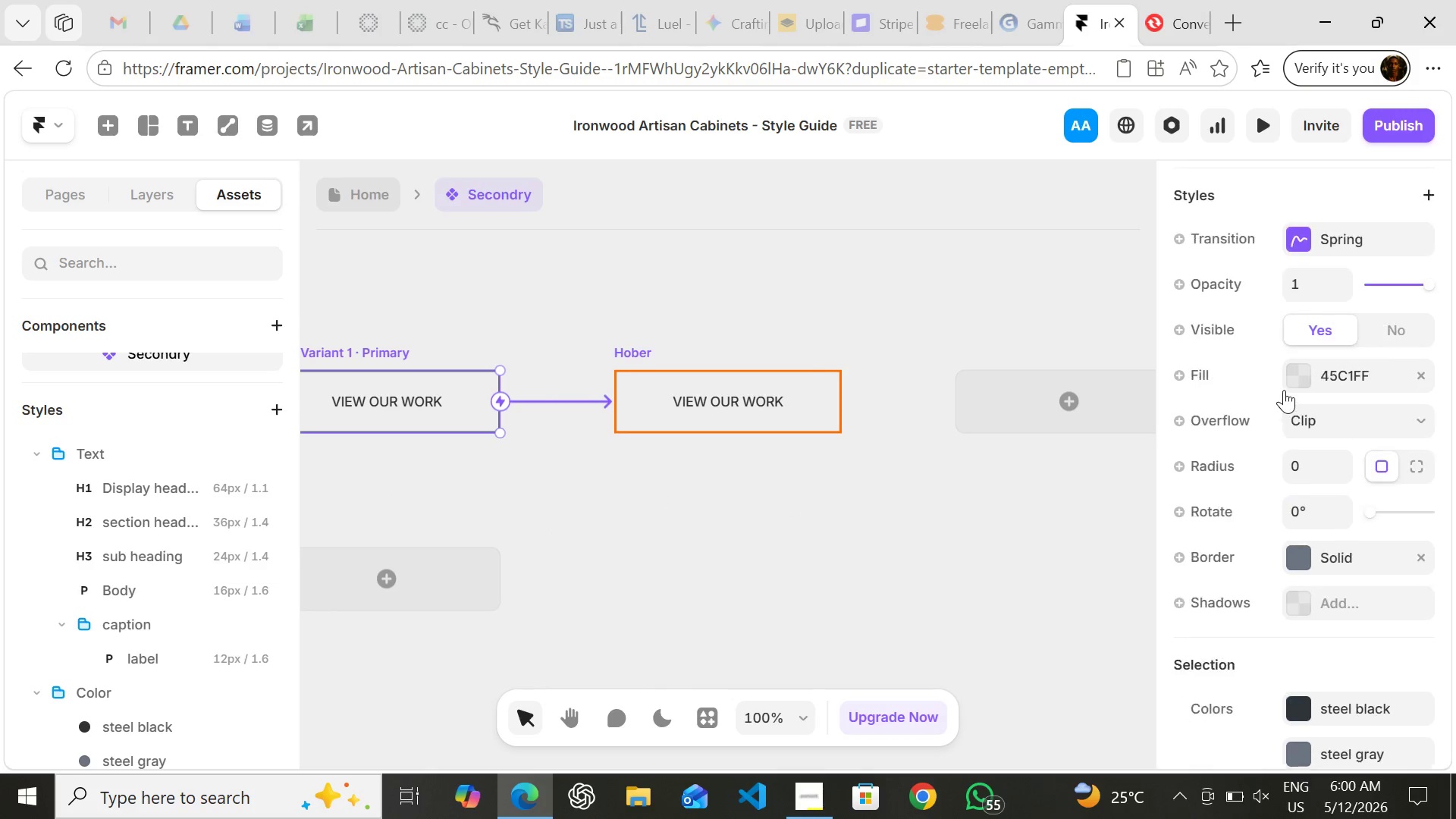 
left_click([1301, 239])
 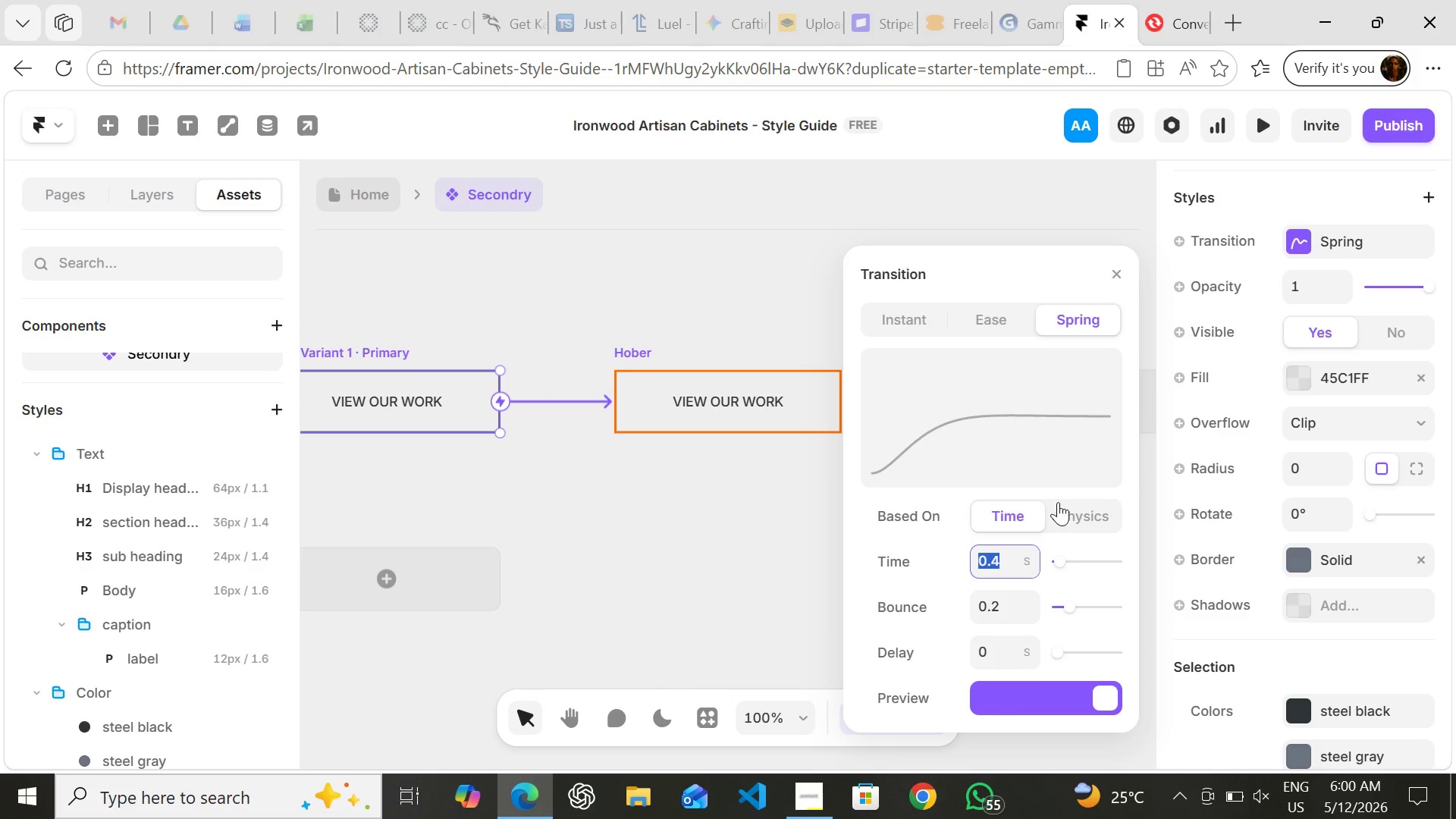 
left_click([1073, 511])
 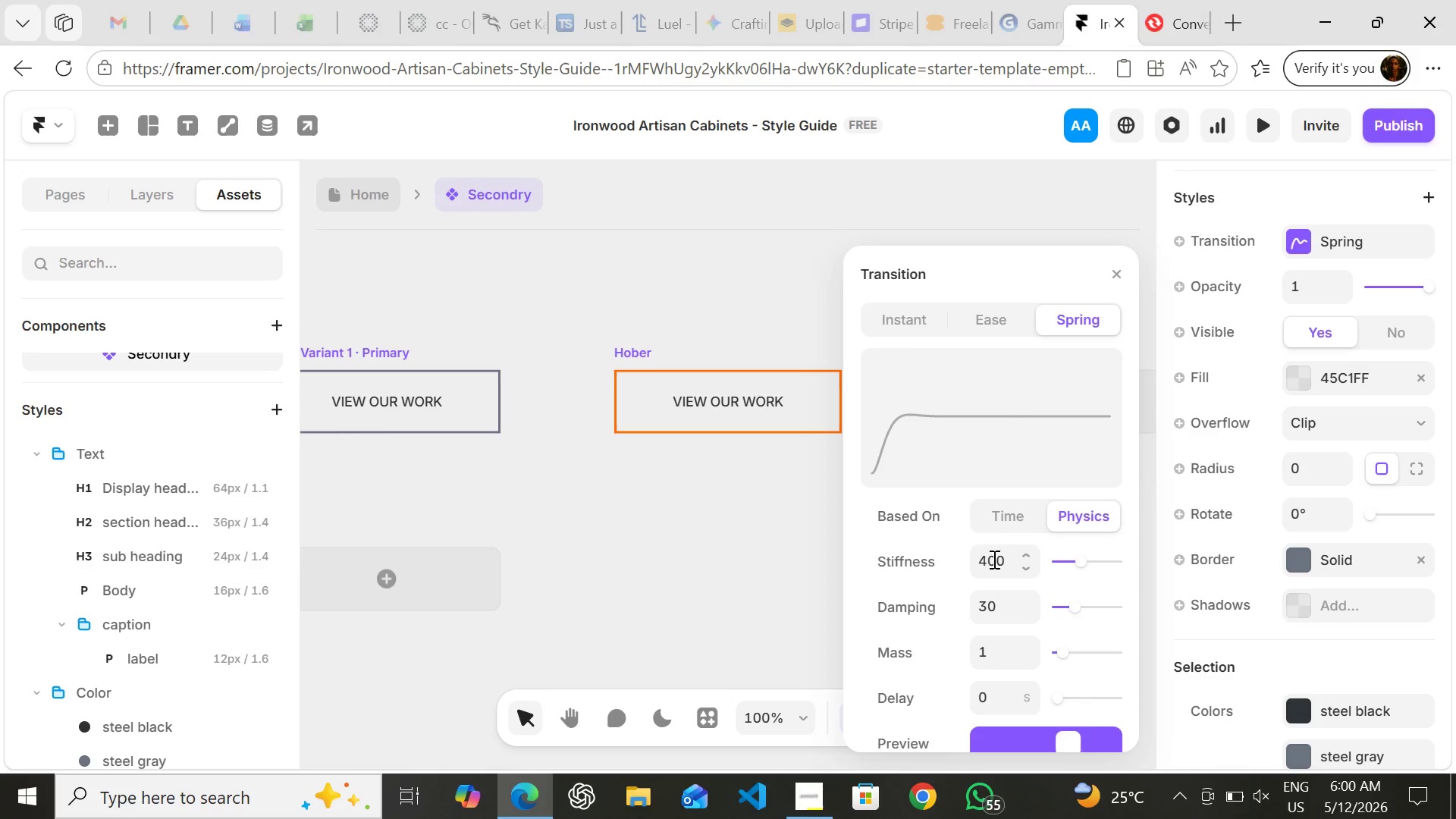 
left_click([990, 564])
 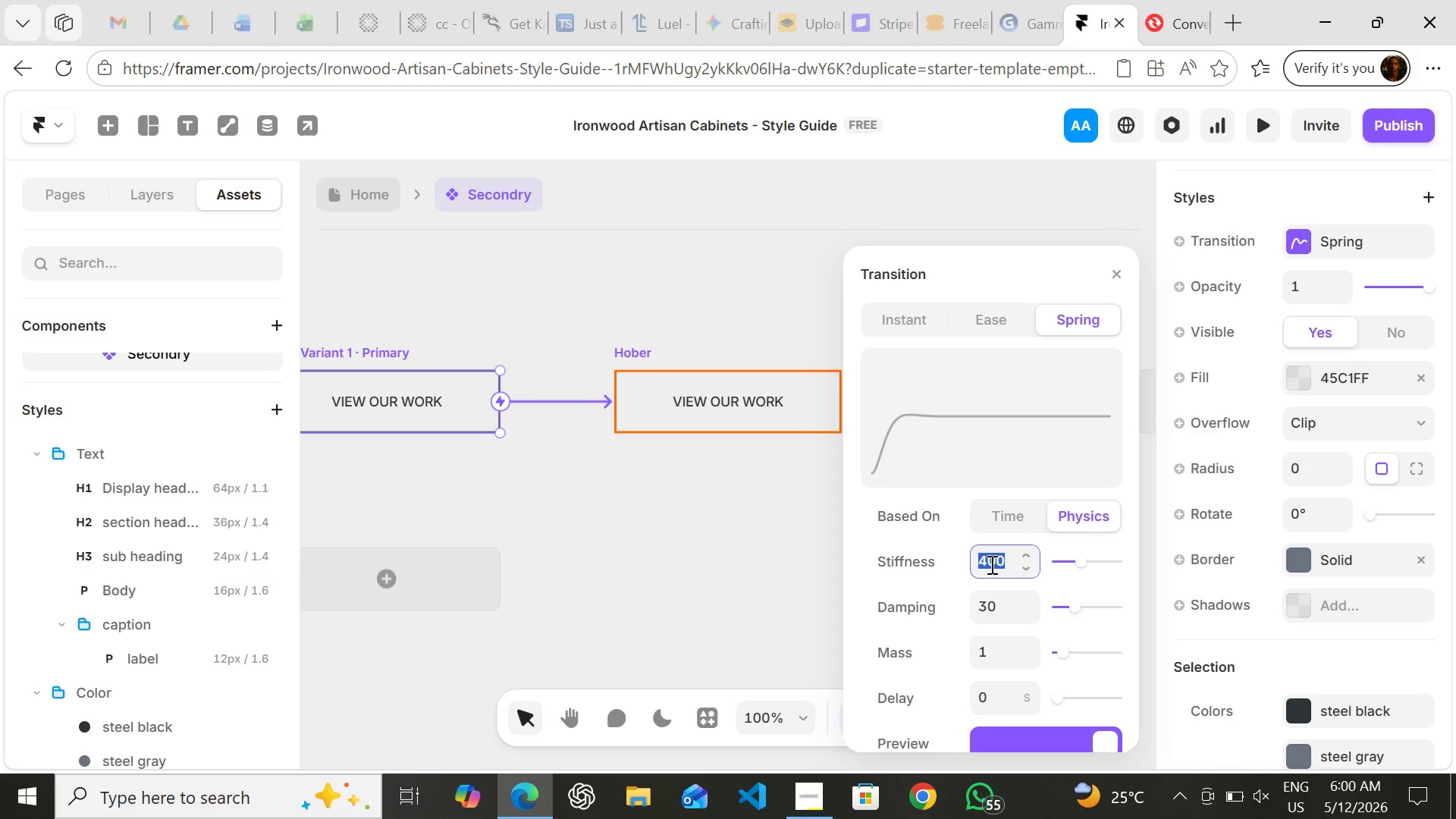 
type(300)
 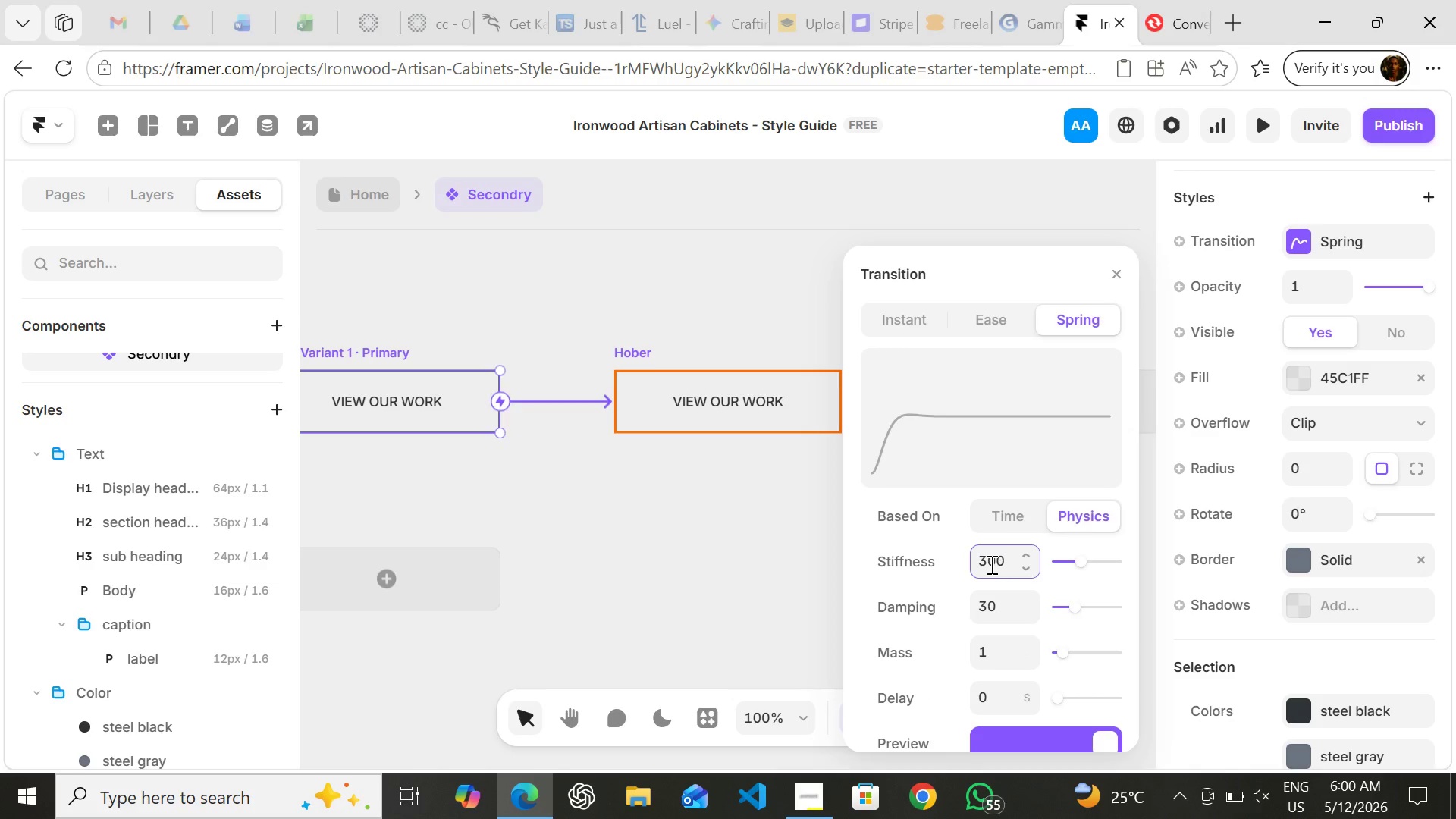 
key(Enter)
 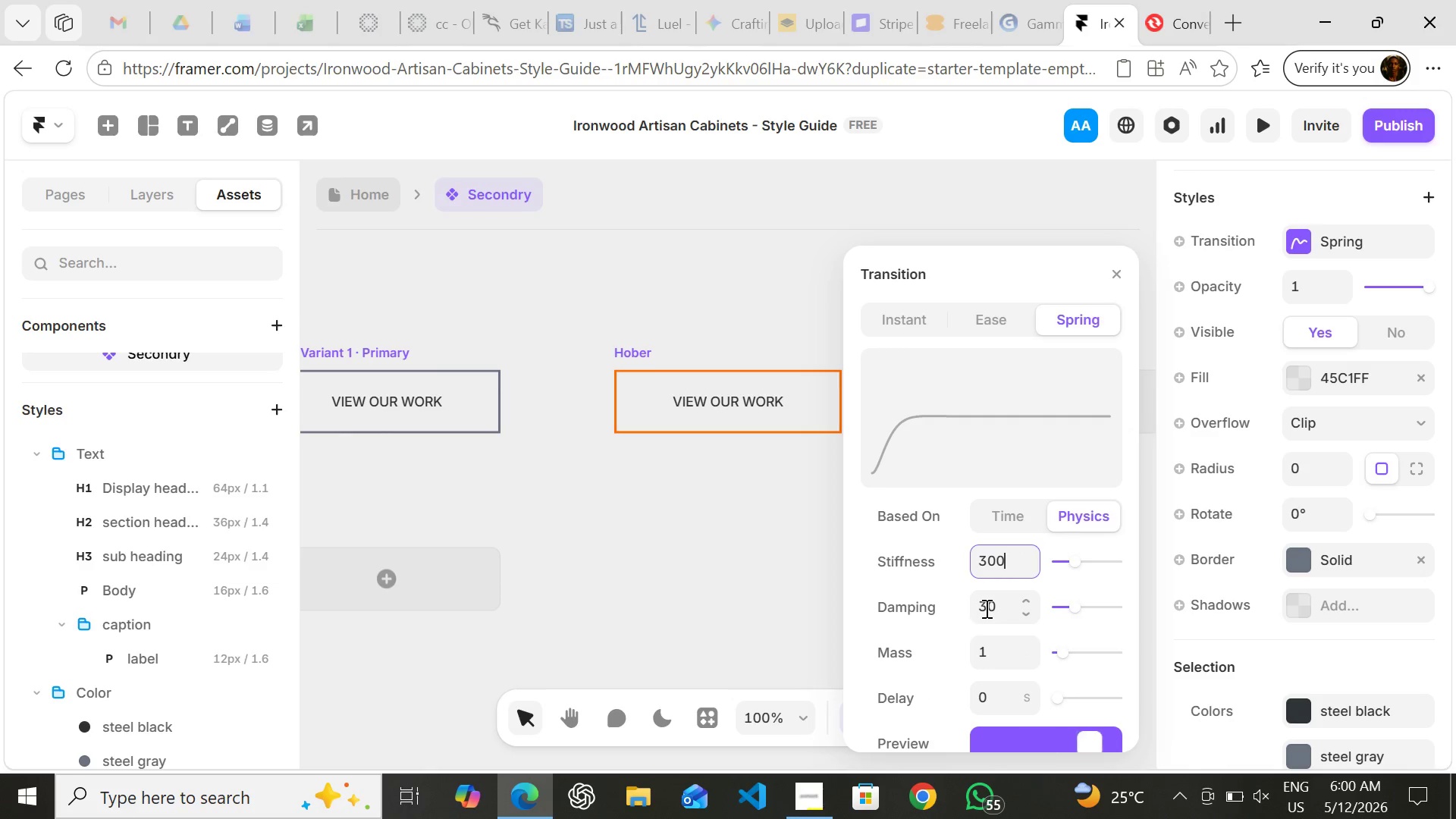 
left_click([985, 608])
 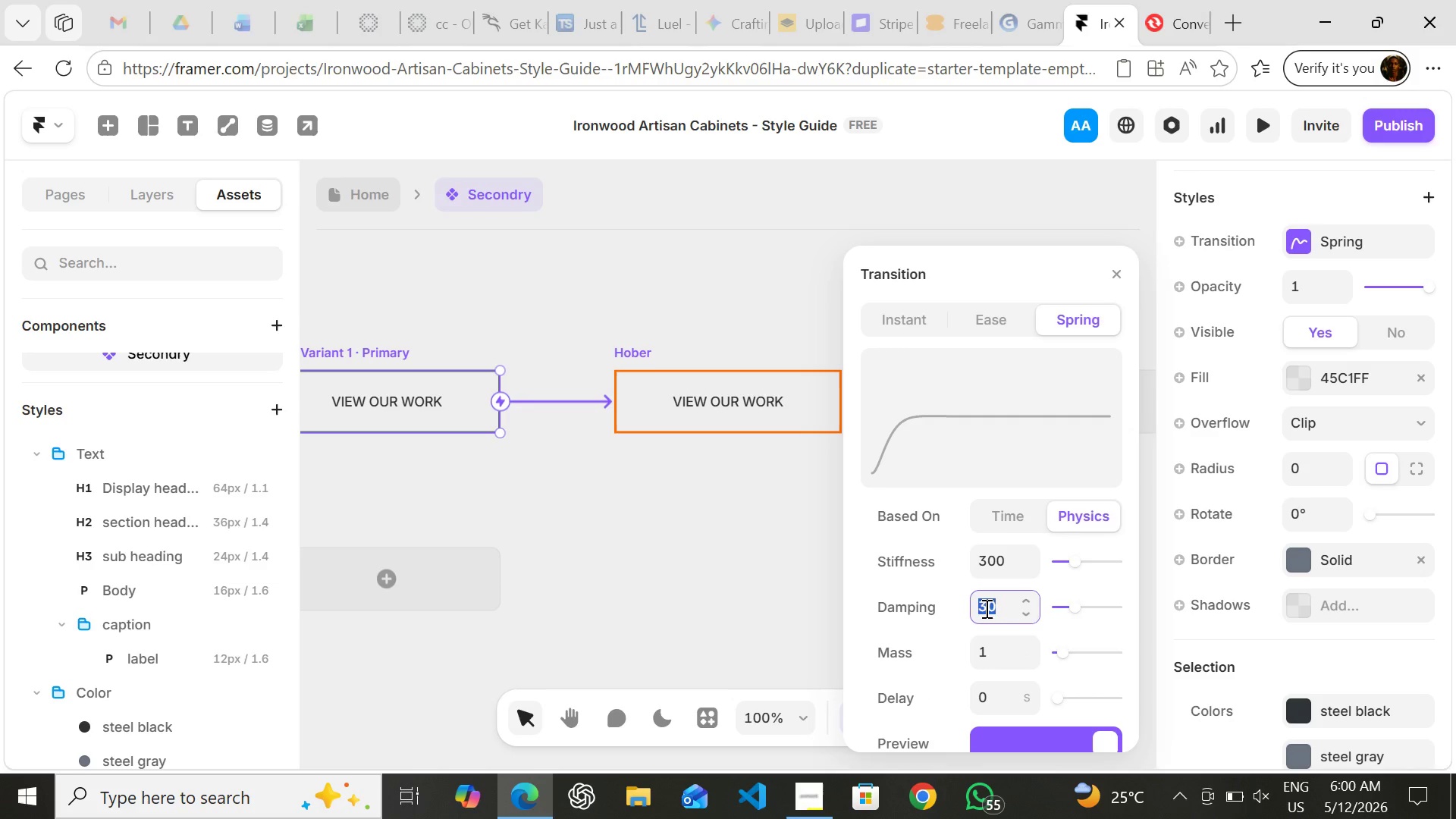 
type(25)
 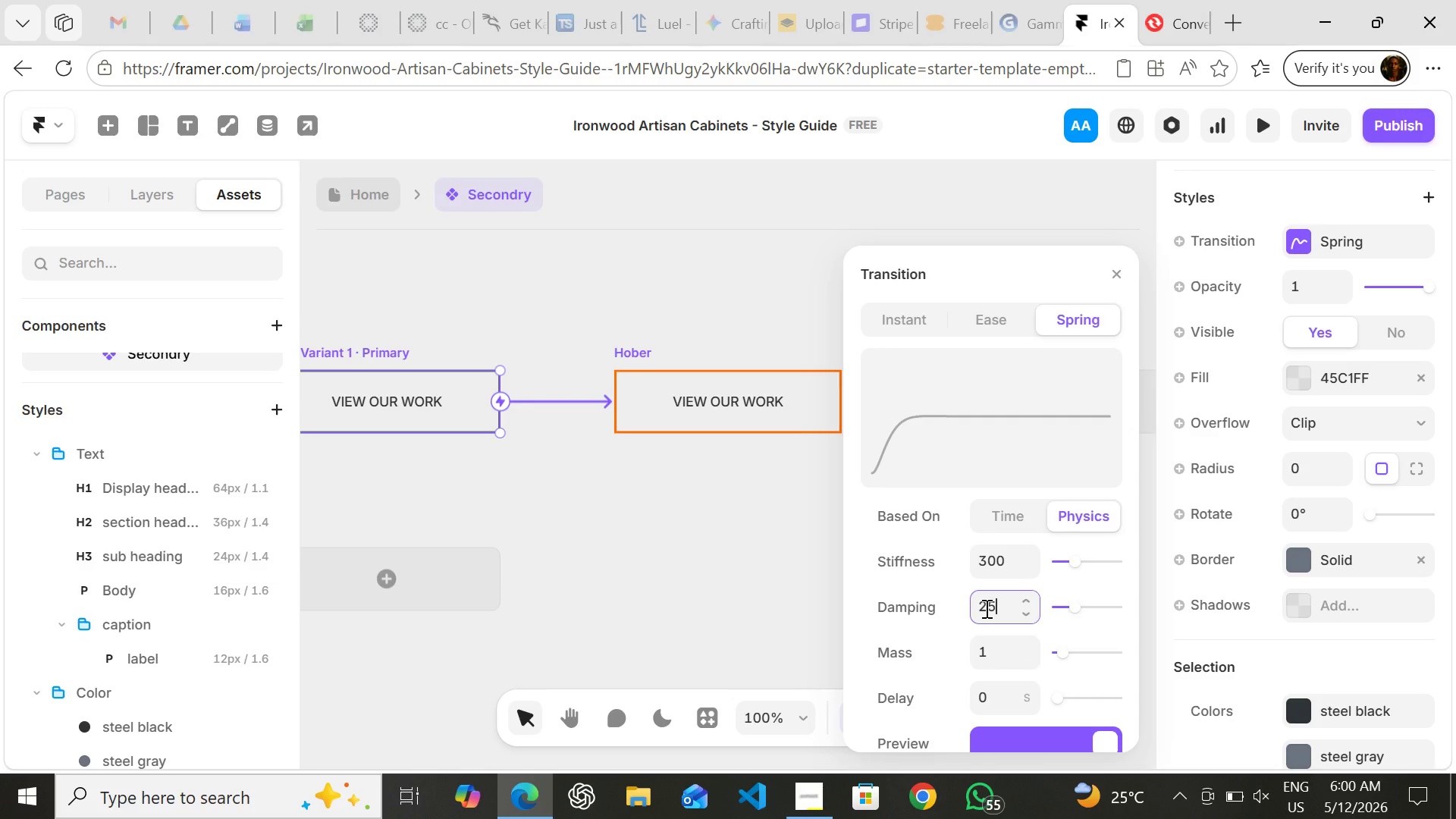 
key(Enter)
 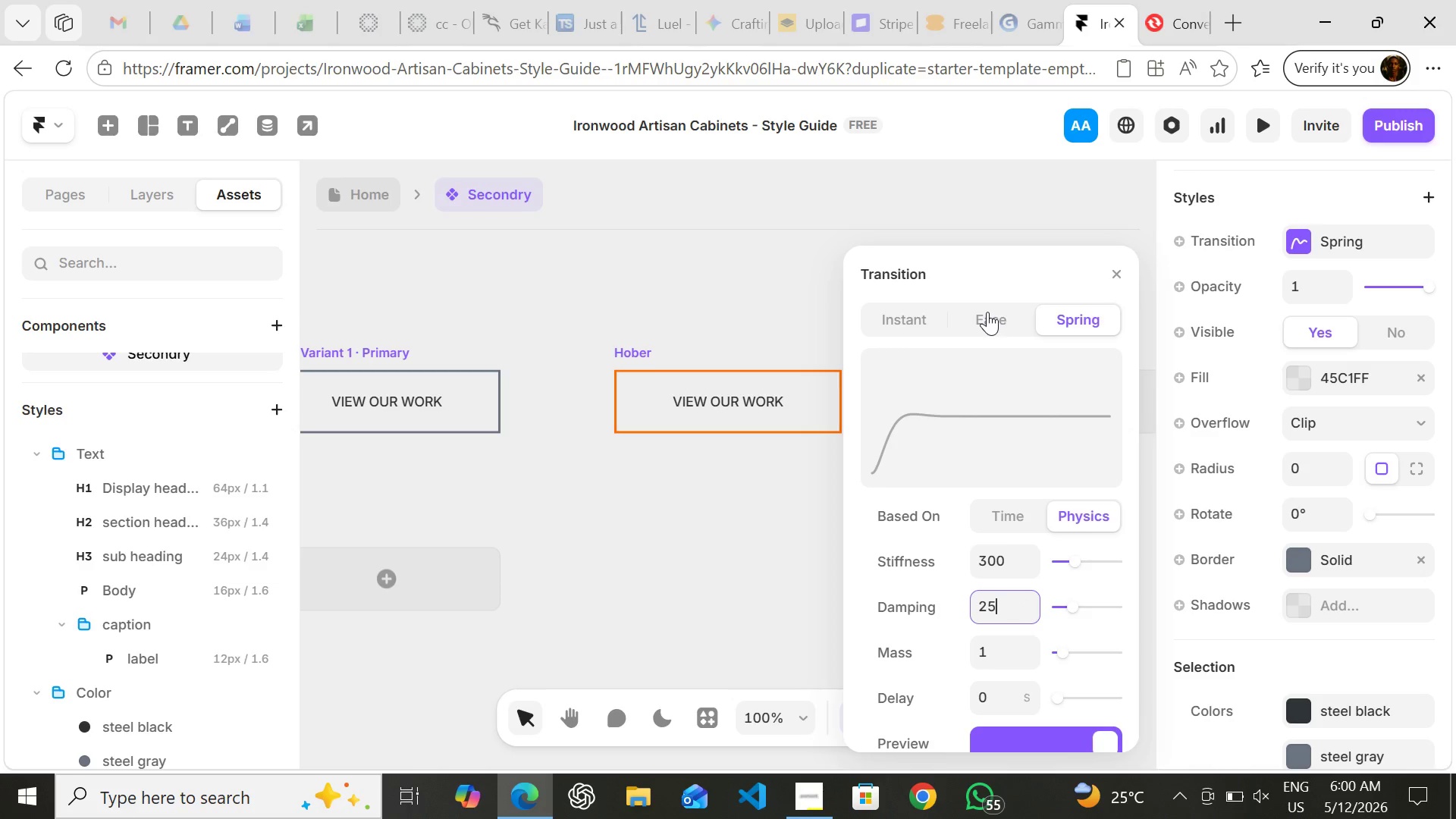 
double_click([987, 312])
 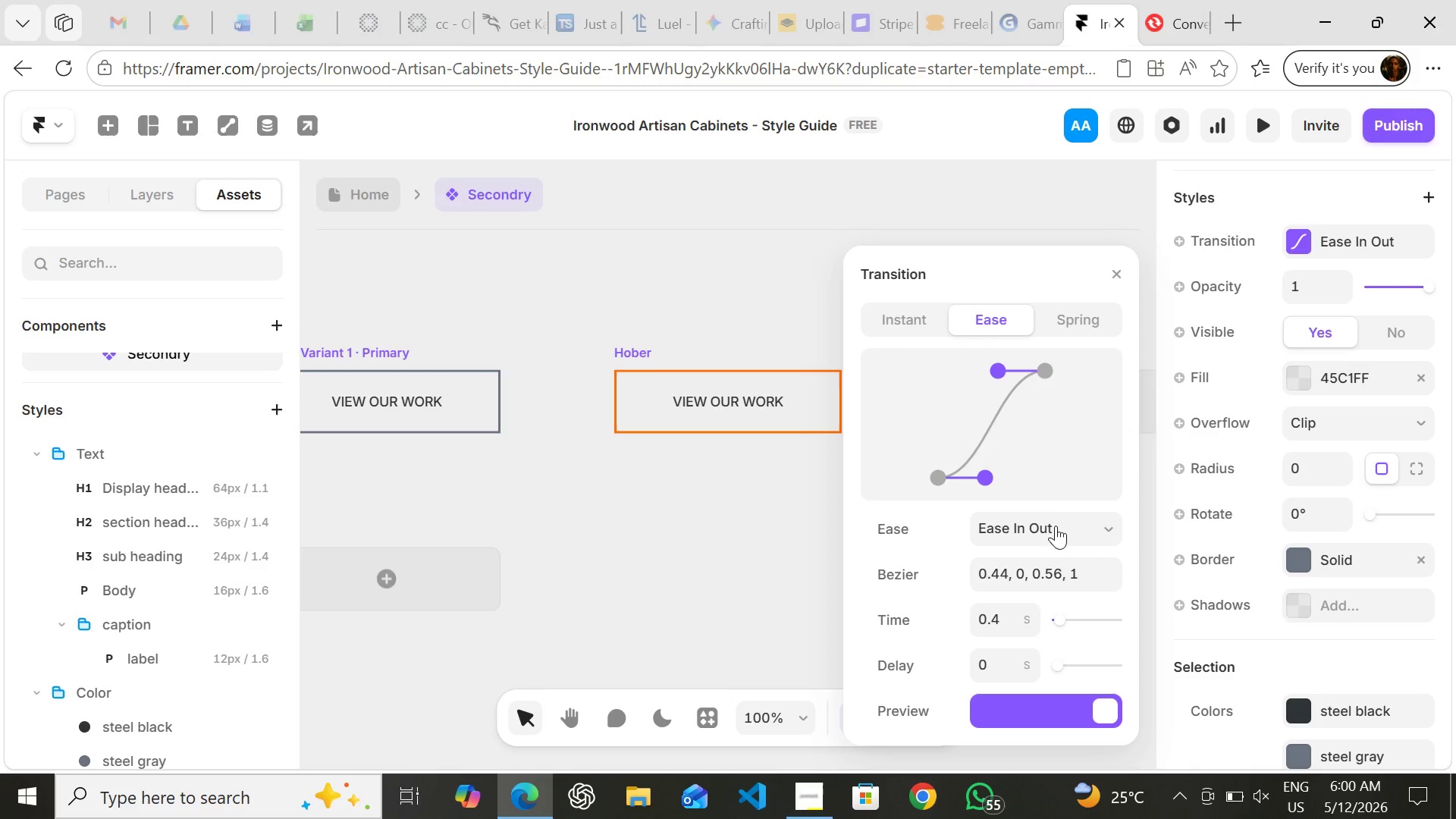 
left_click([1056, 526])
 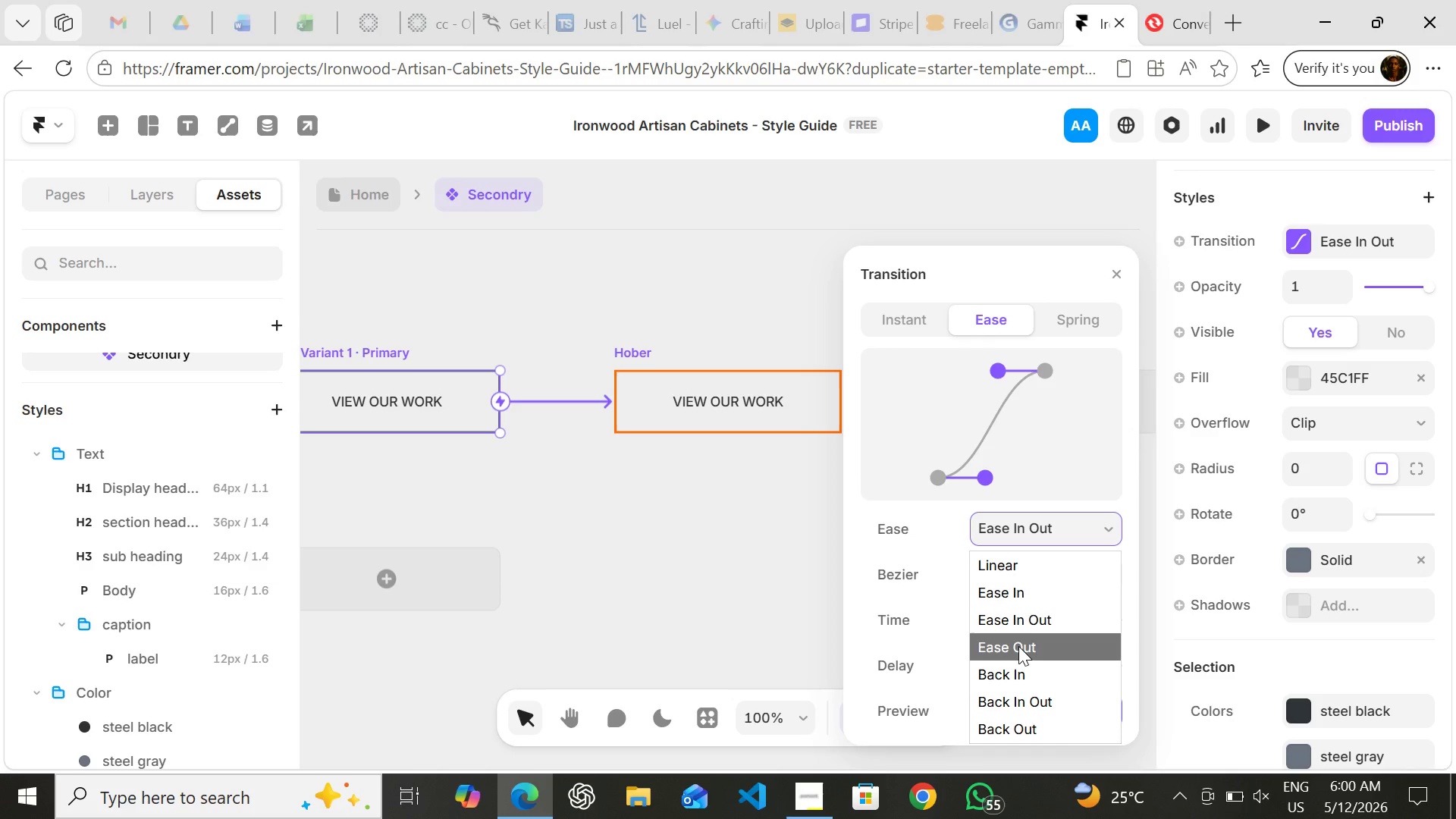 
left_click([1018, 646])
 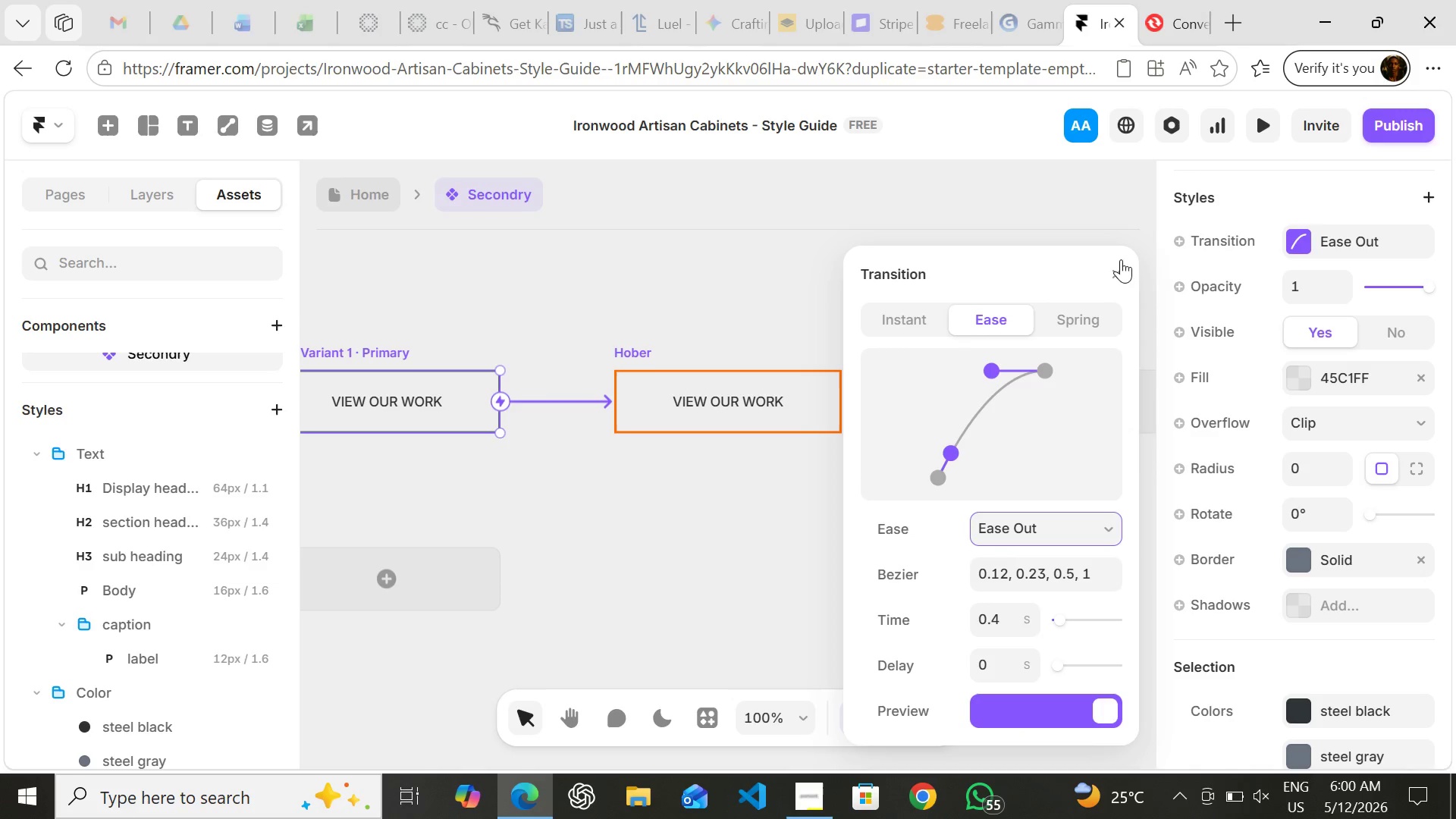 
left_click([1118, 264])
 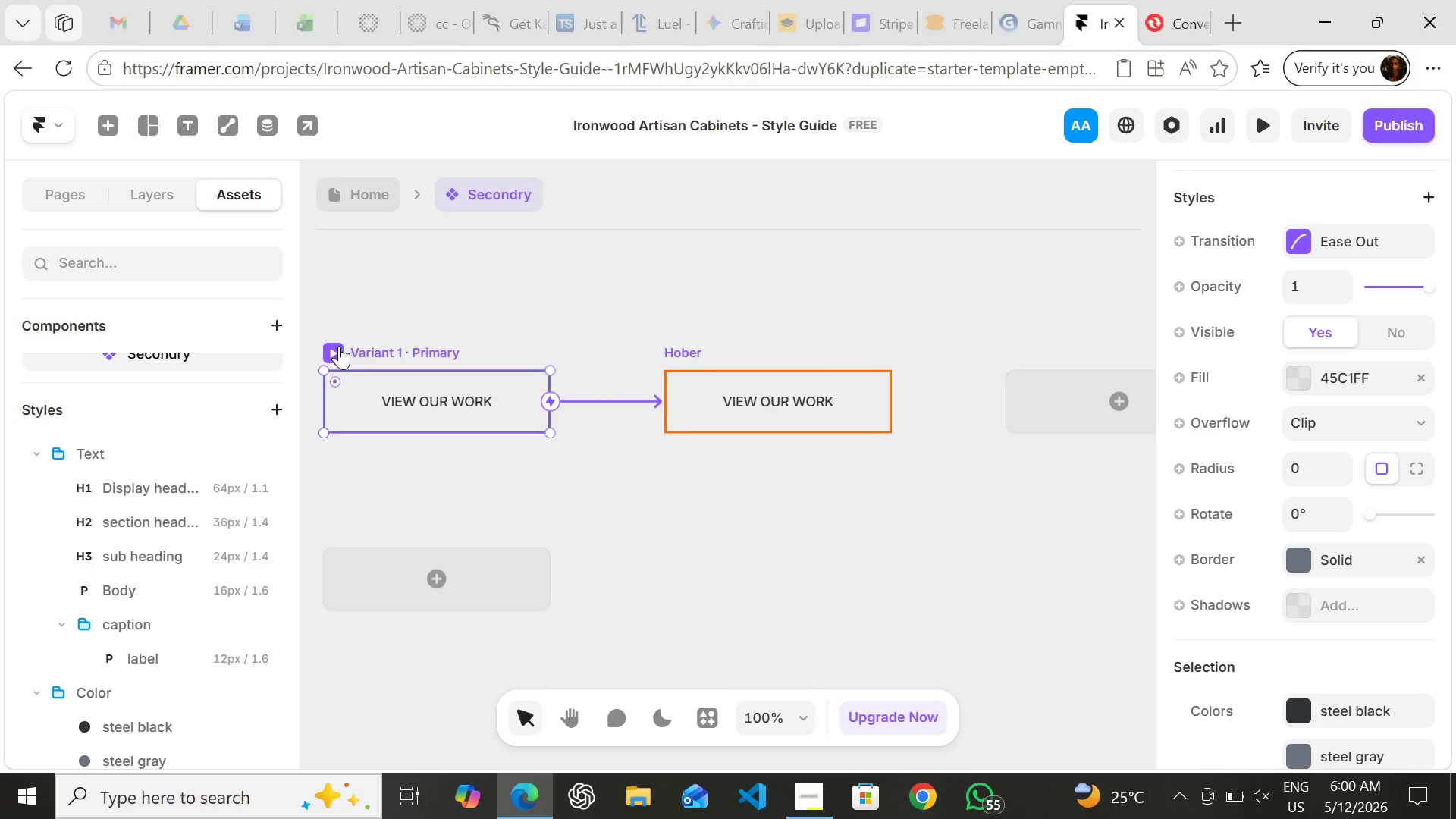 
left_click([334, 346])
 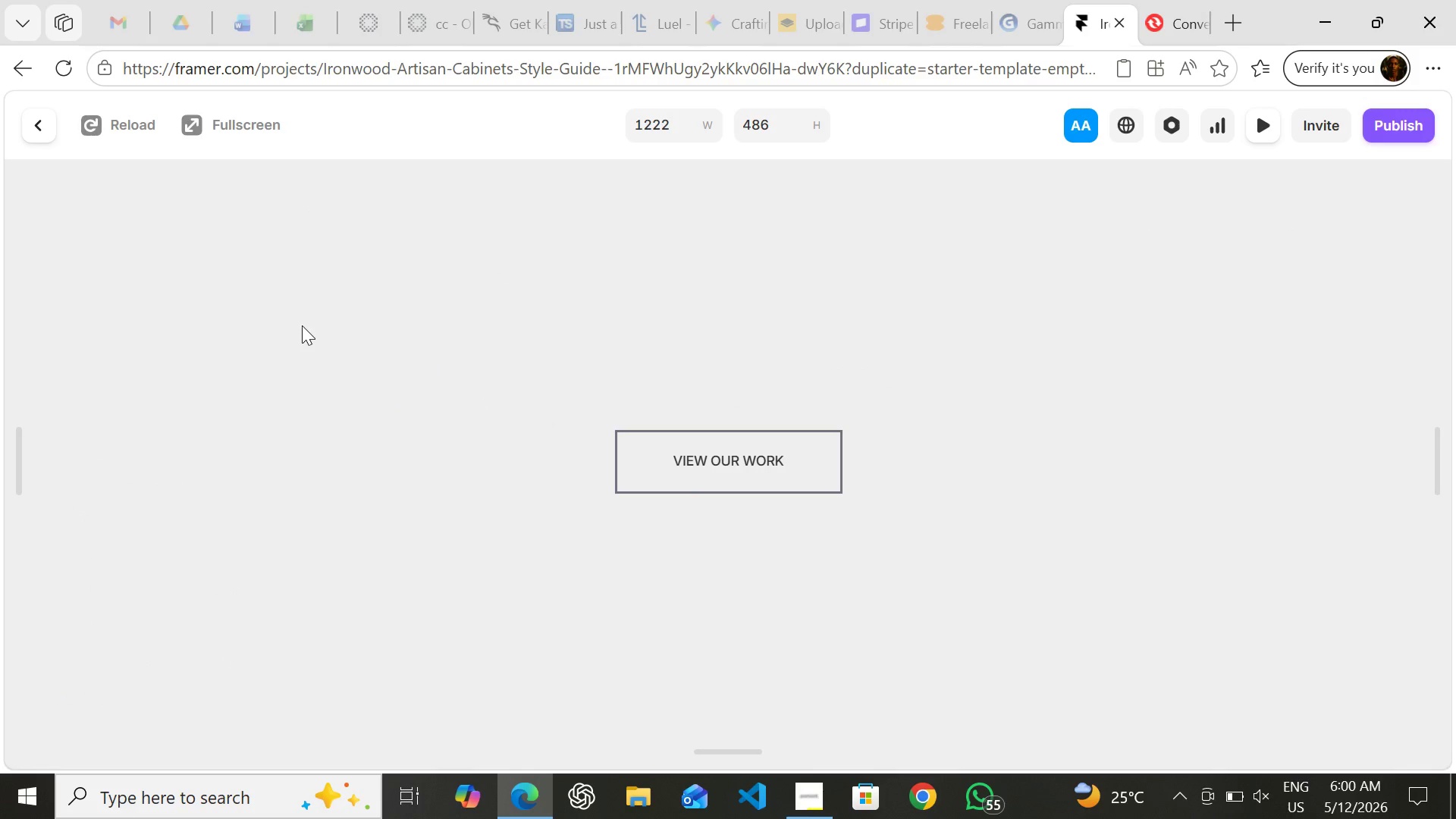 
left_click([36, 118])
 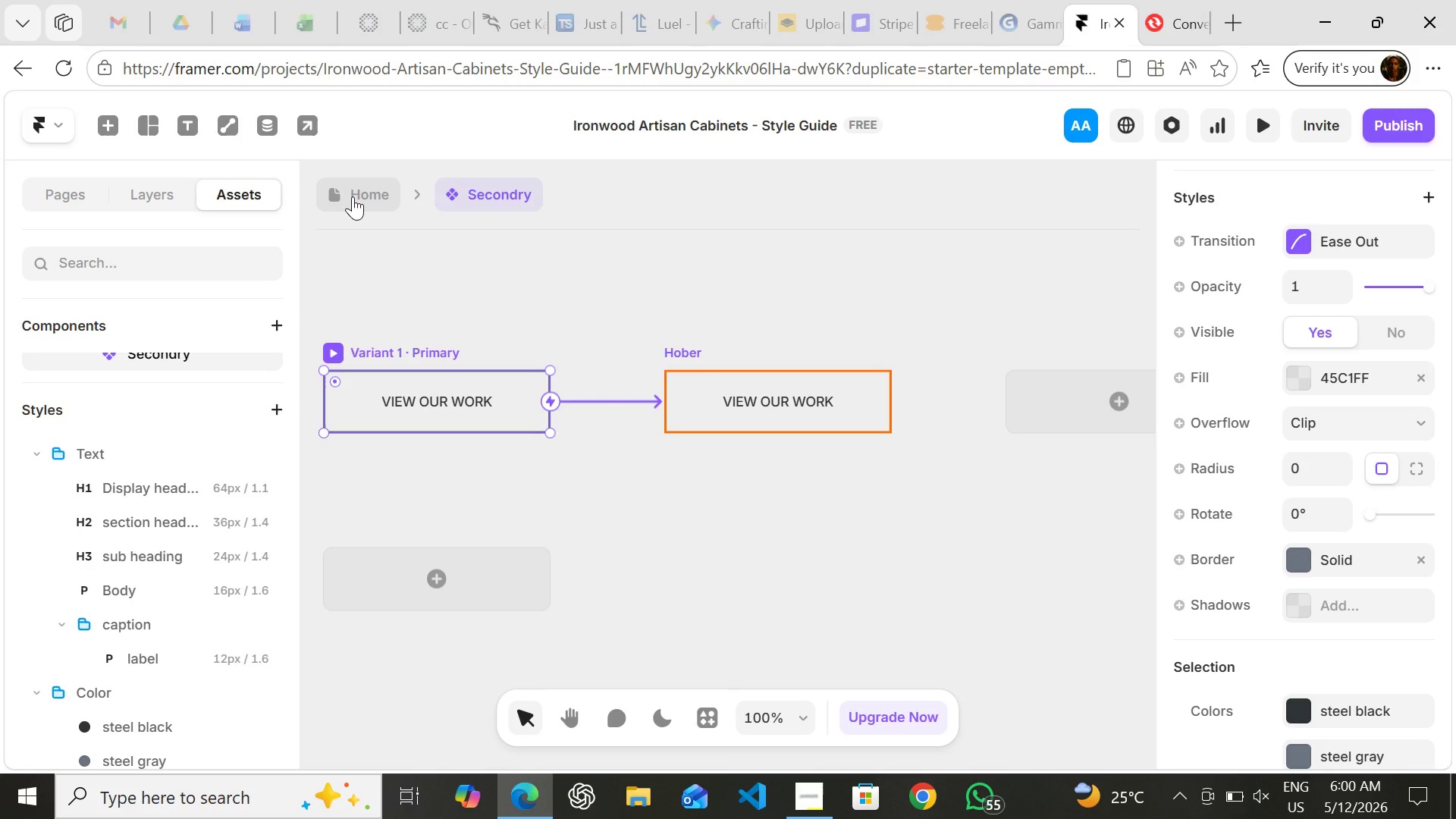 
left_click([353, 196])
 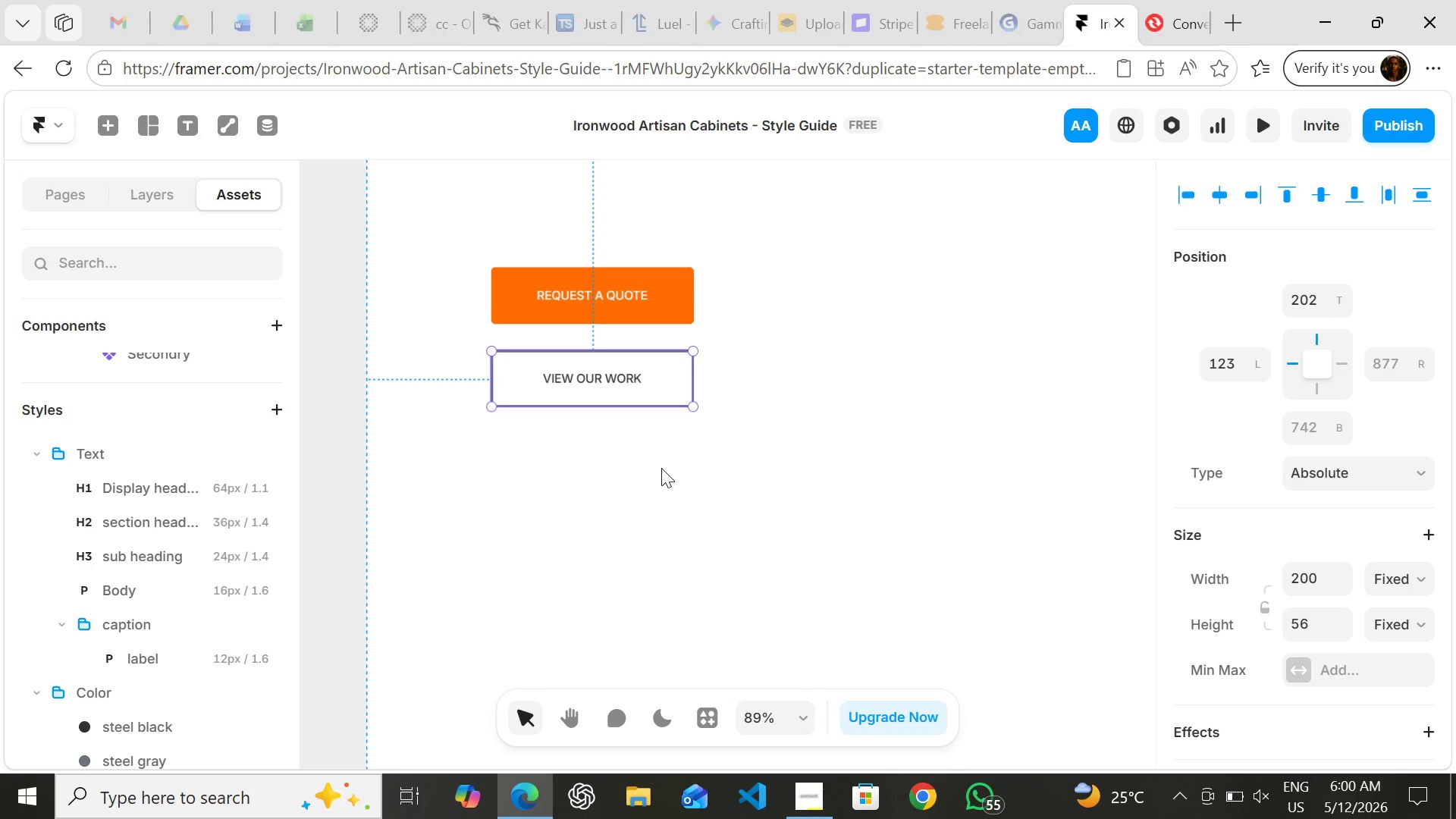 
left_click([661, 468])
 